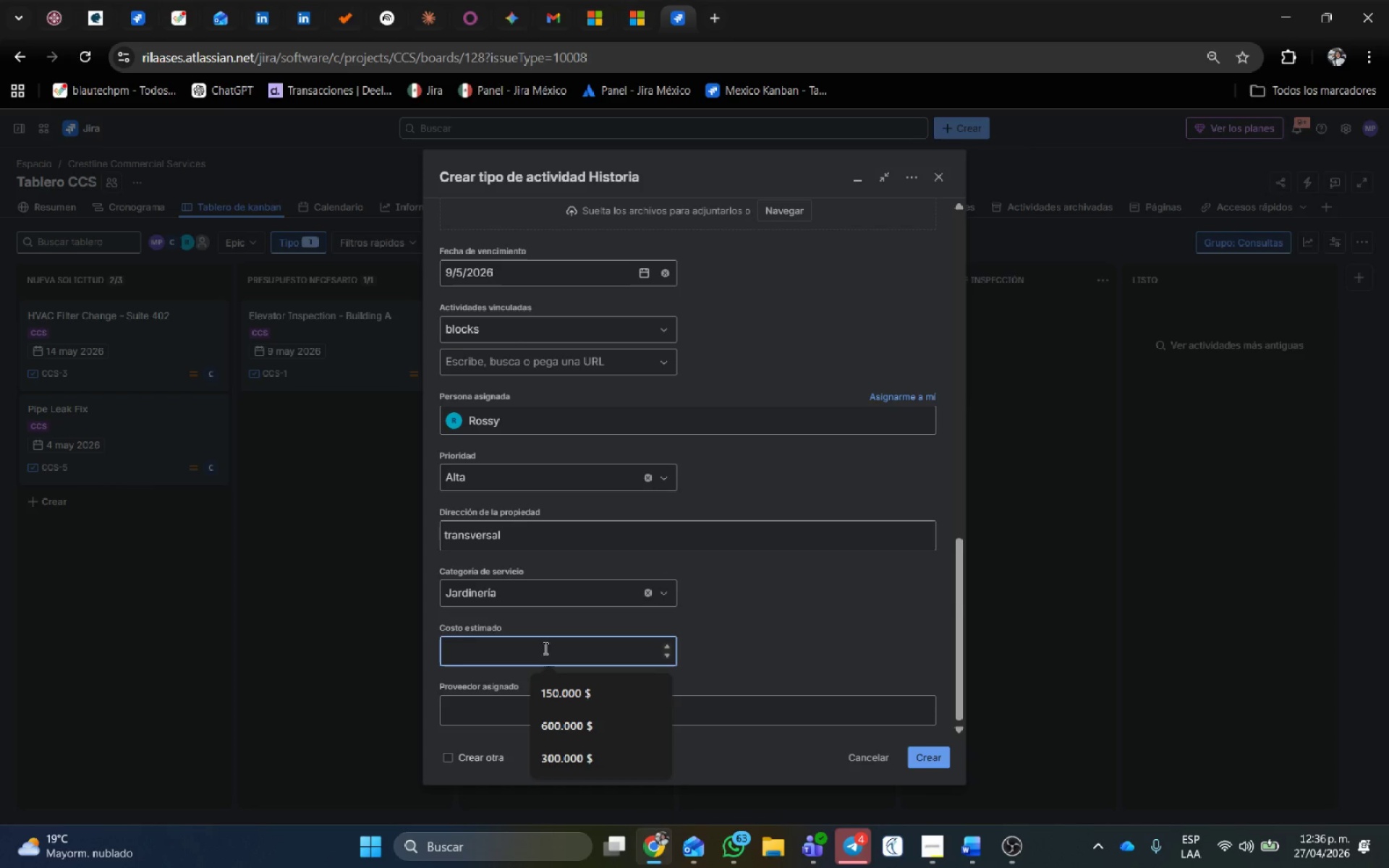 
scroll: coordinate [657, 607], scroll_direction: down, amount: 1.0
 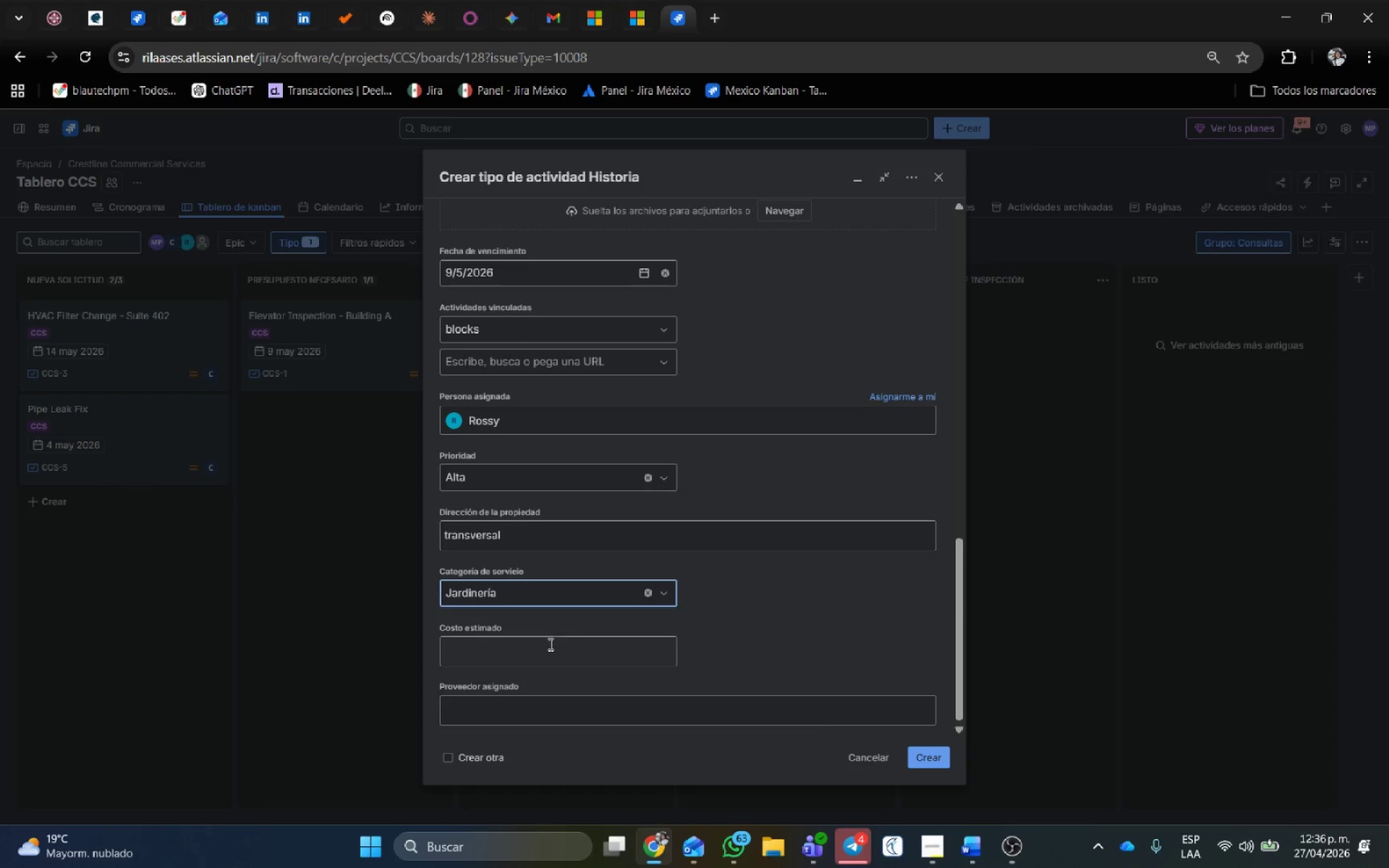 
key(Numpad2)
 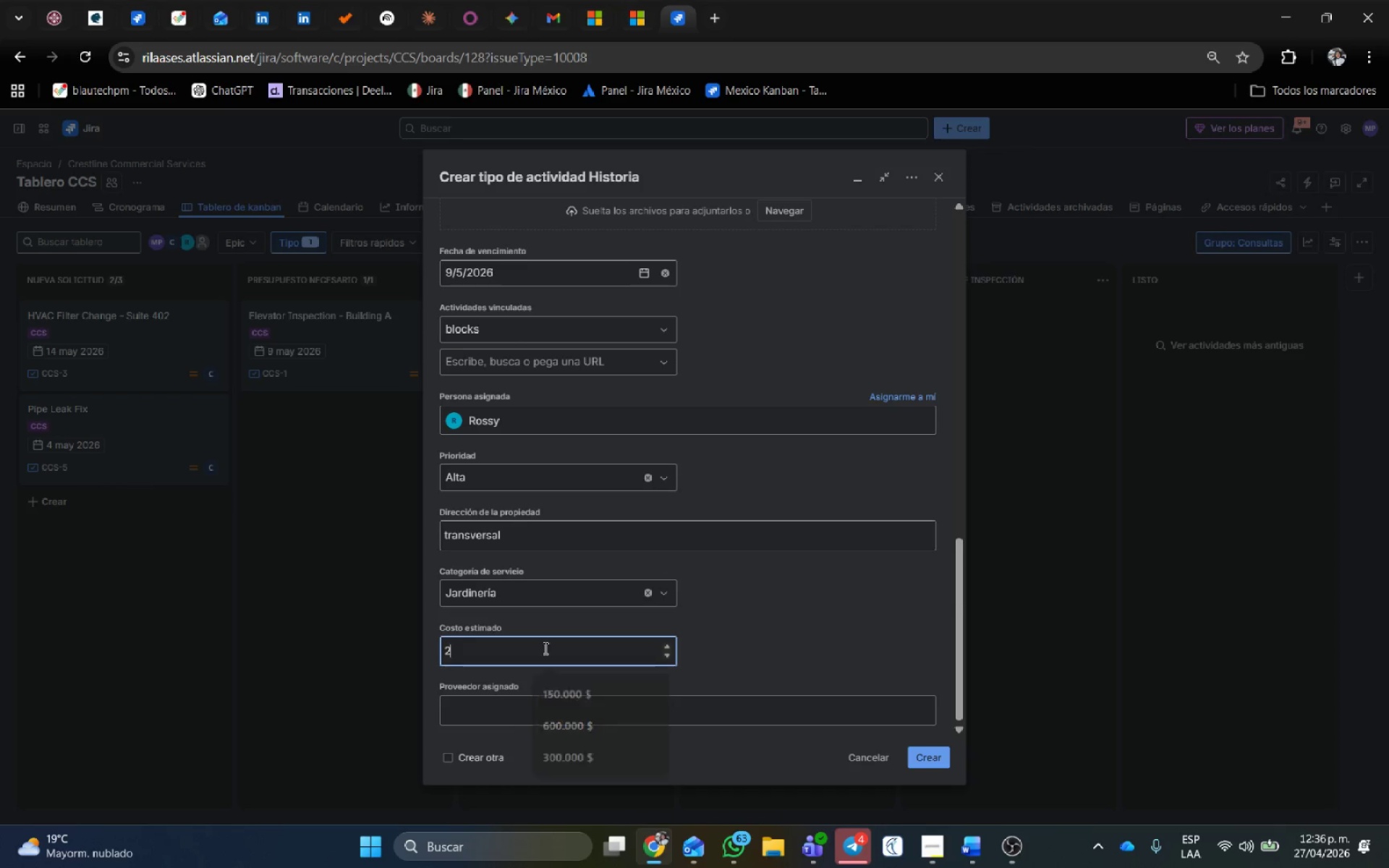 
key(Numpad0)
 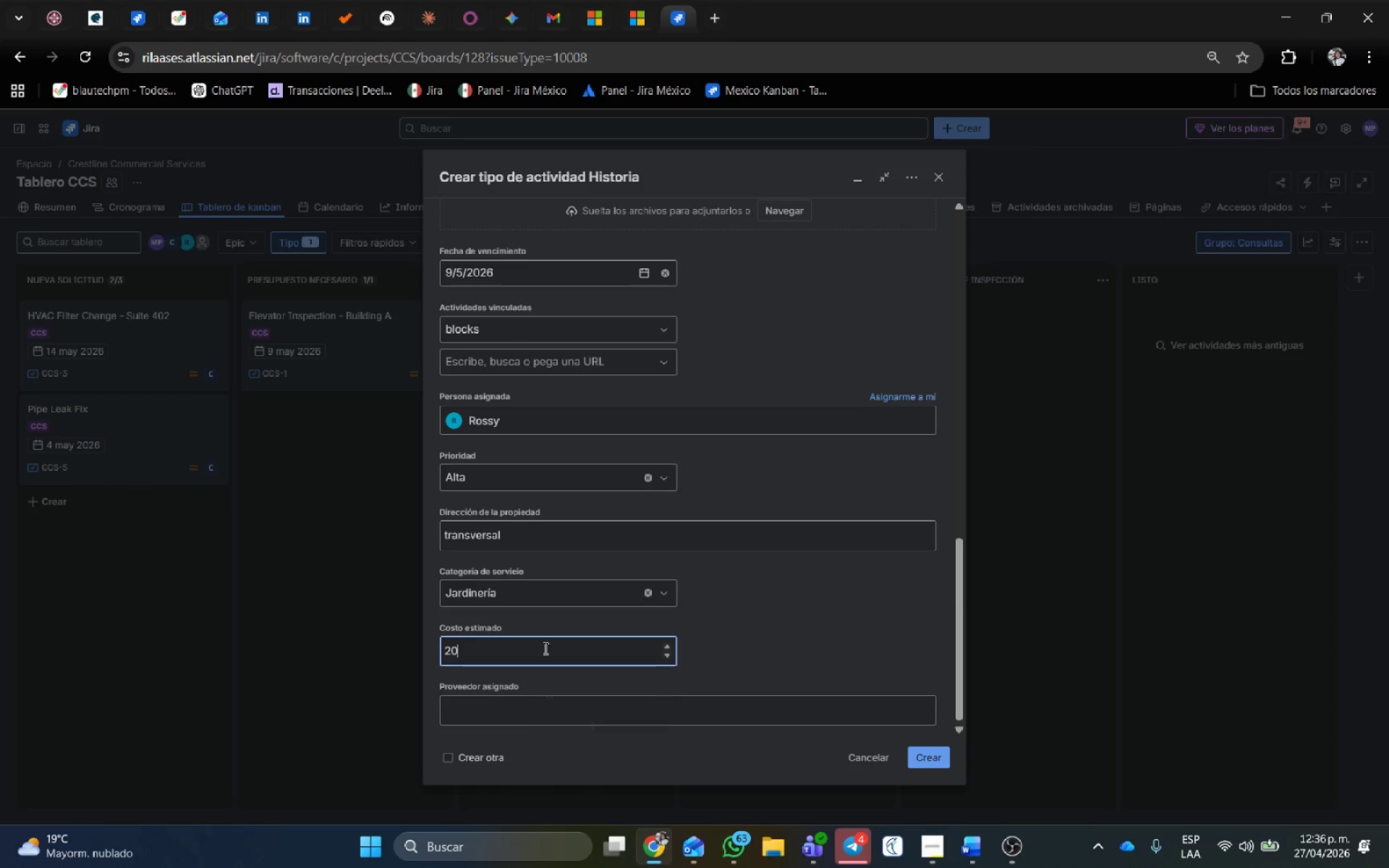 
key(Numpad0)
 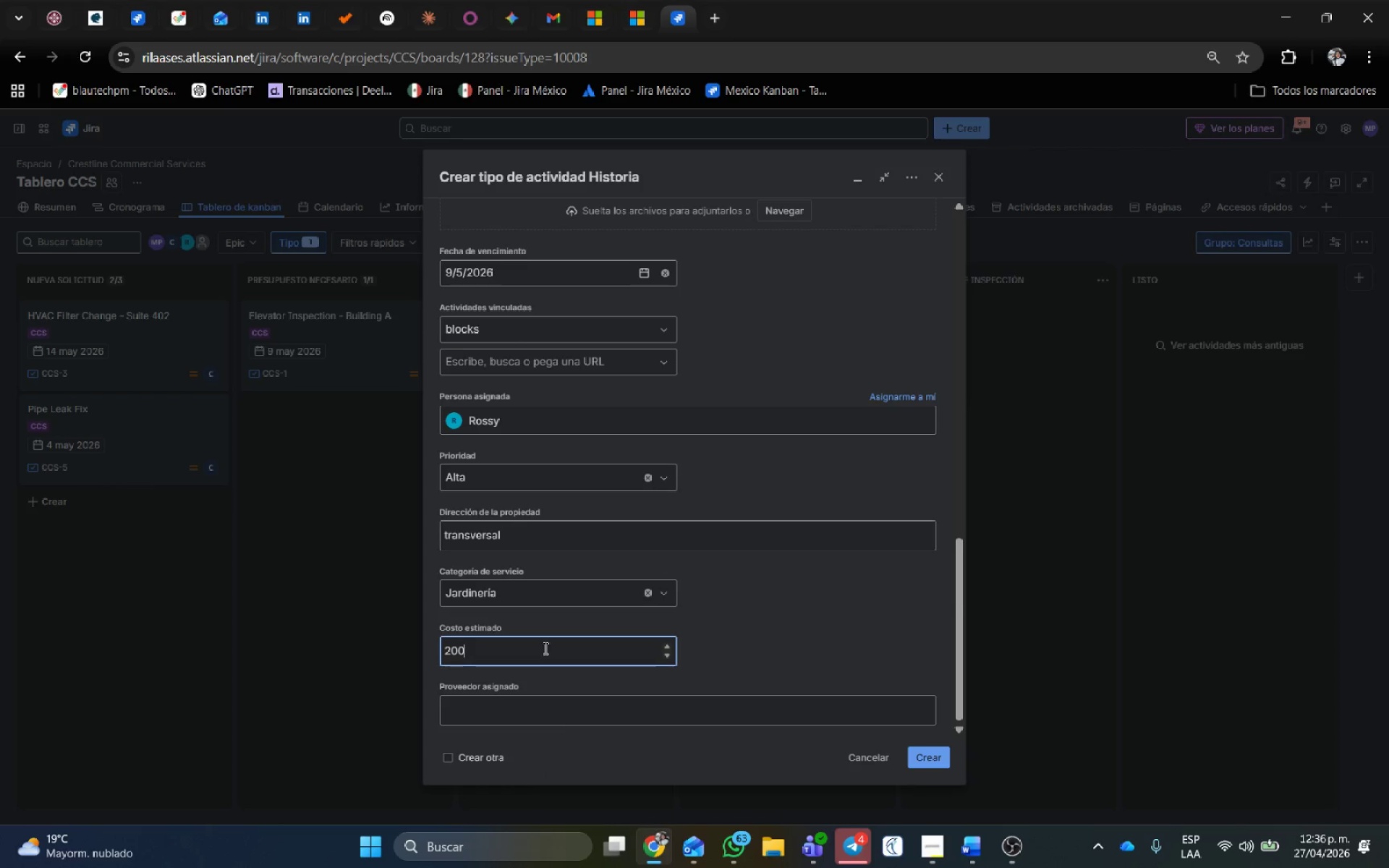 
key(Numpad0)
 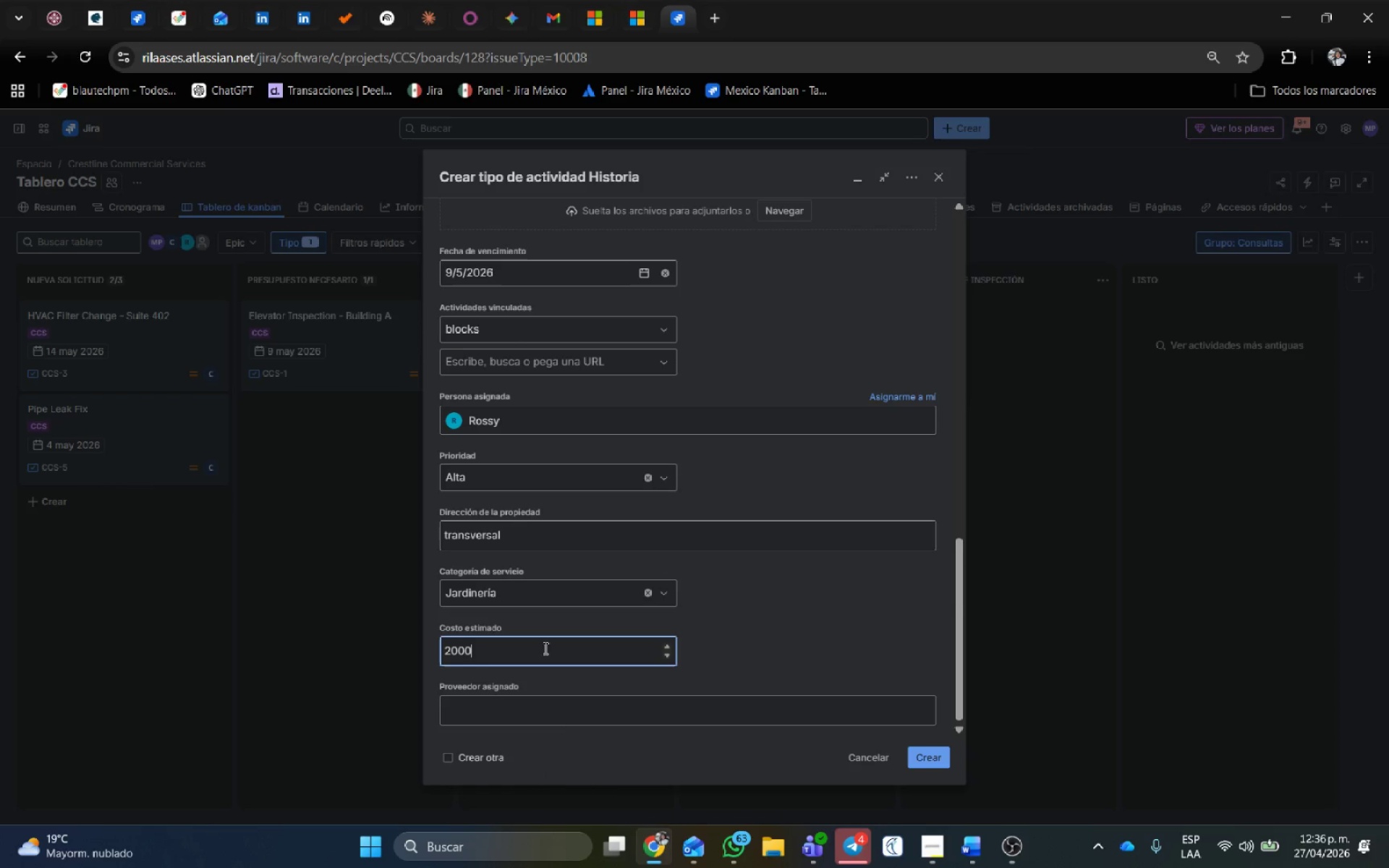 
key(Numpad0)
 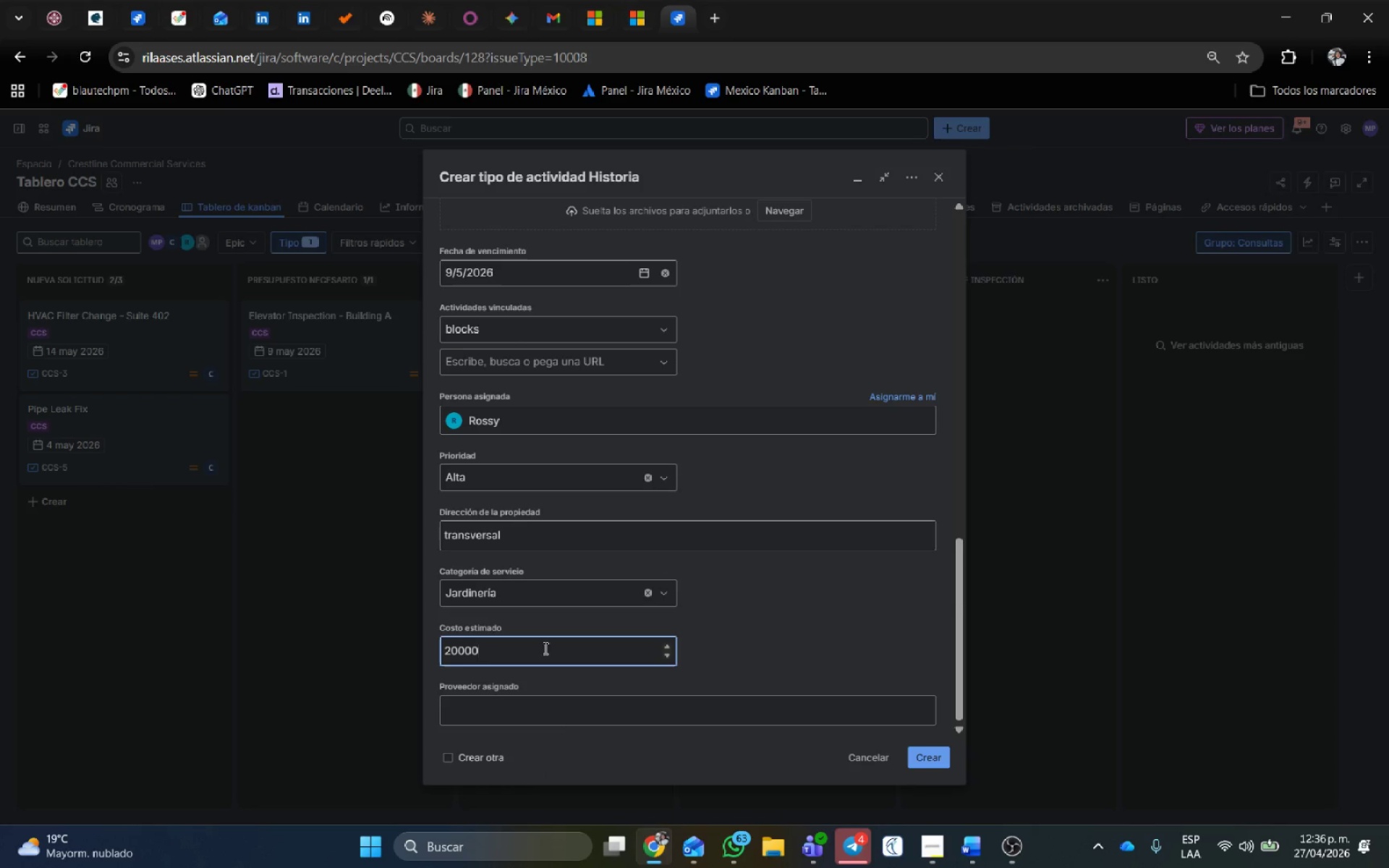 
key(Numpad0)
 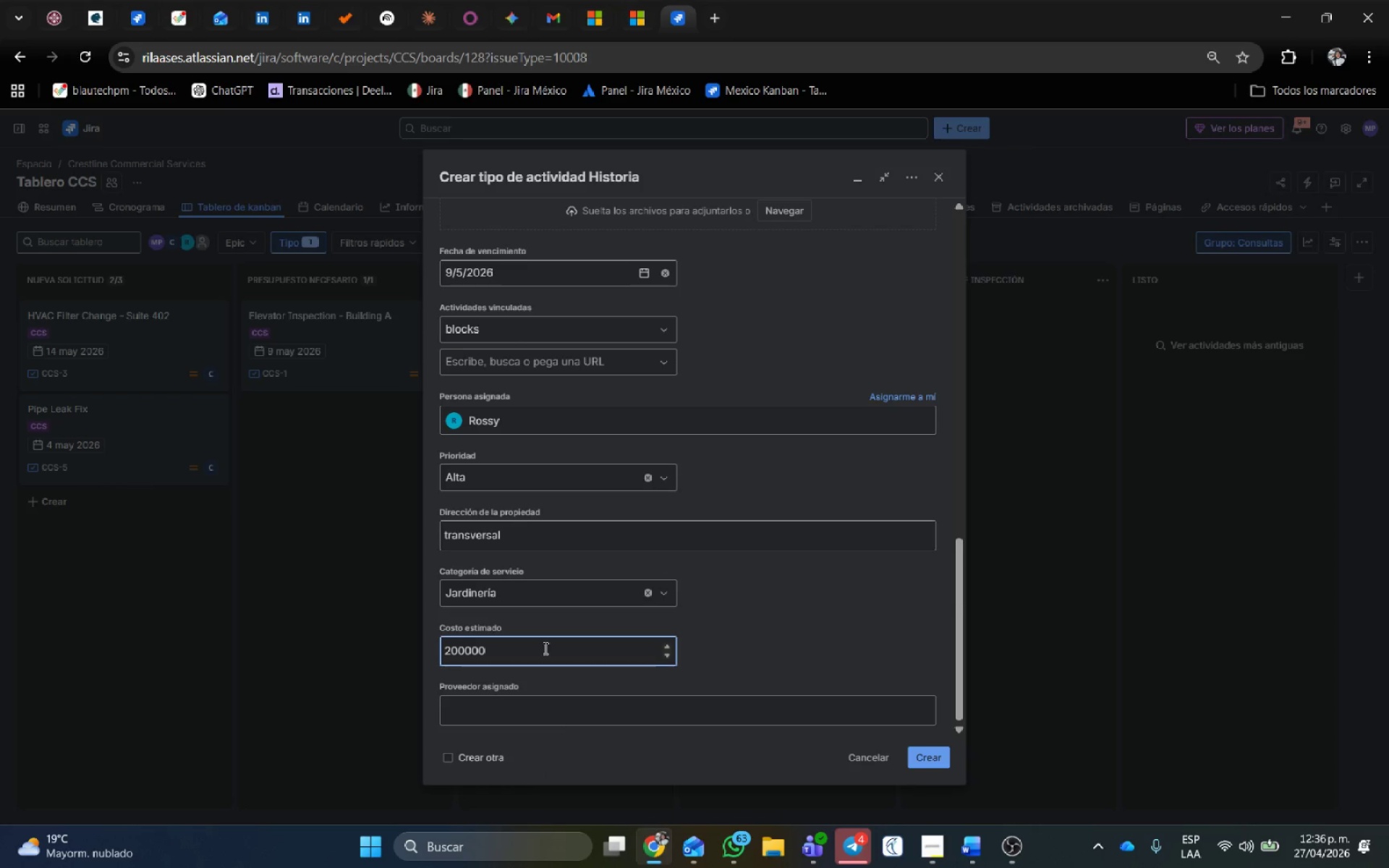 
key(Numpad0)
 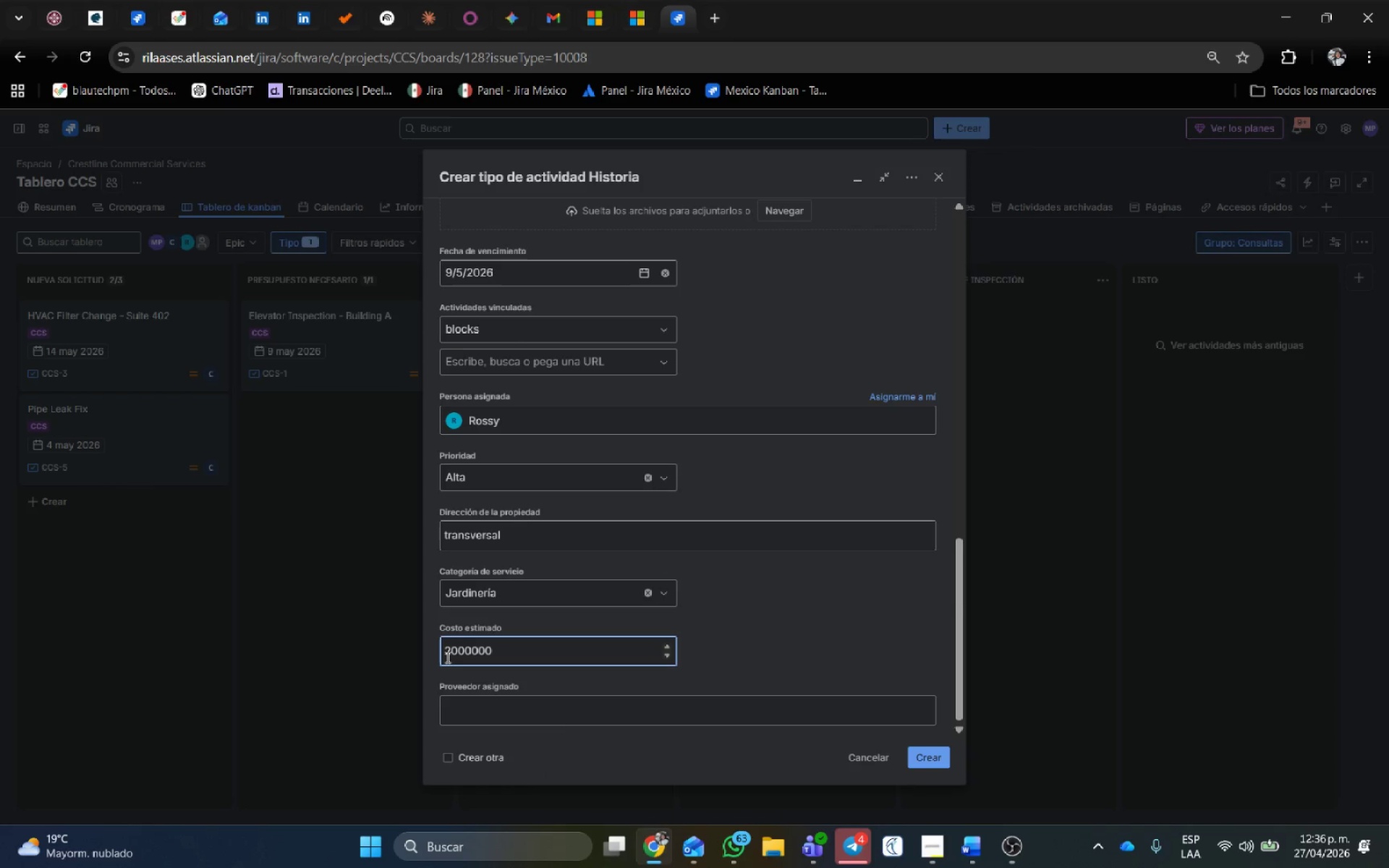 
left_click([464, 648])
 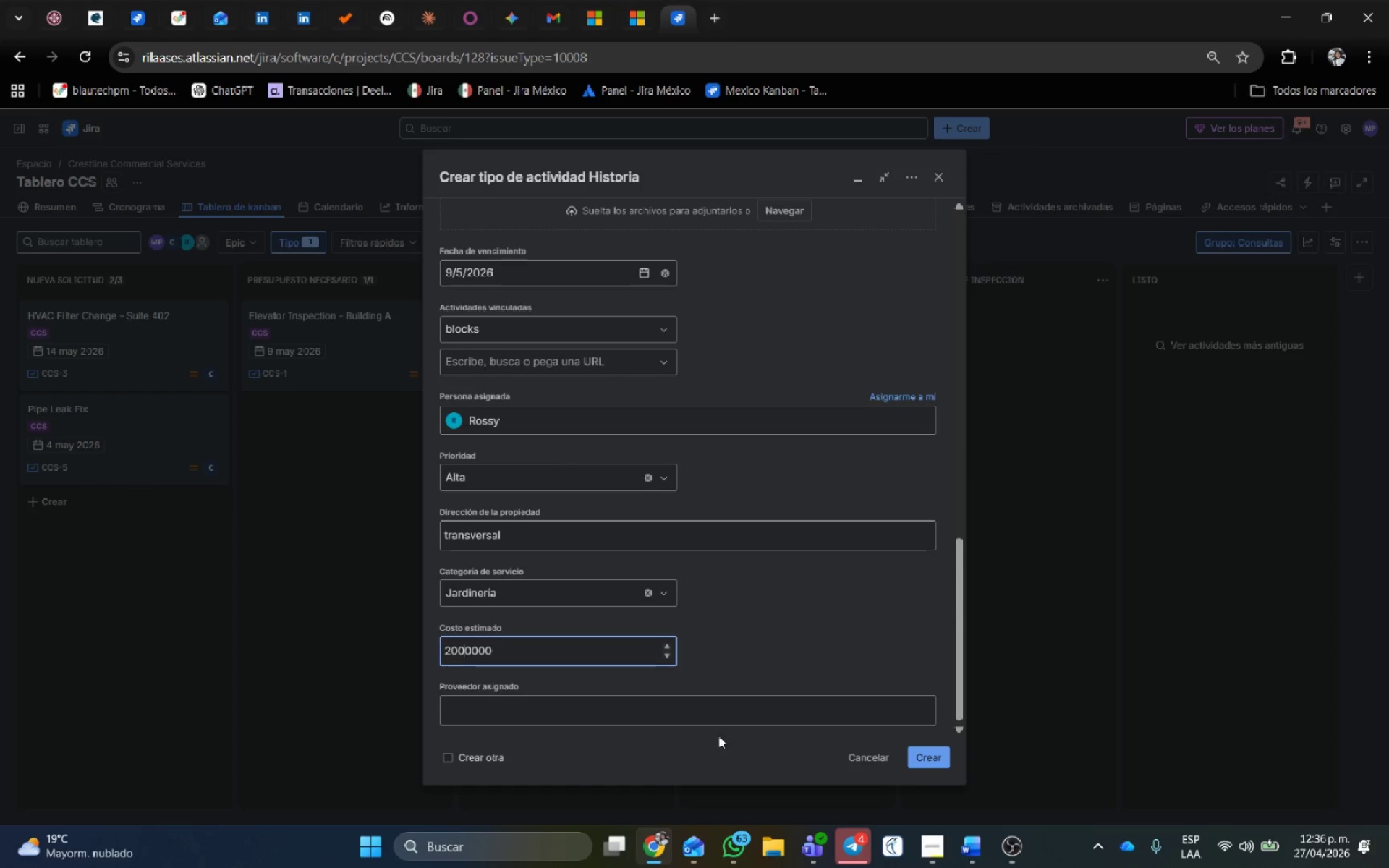 
left_click([726, 709])
 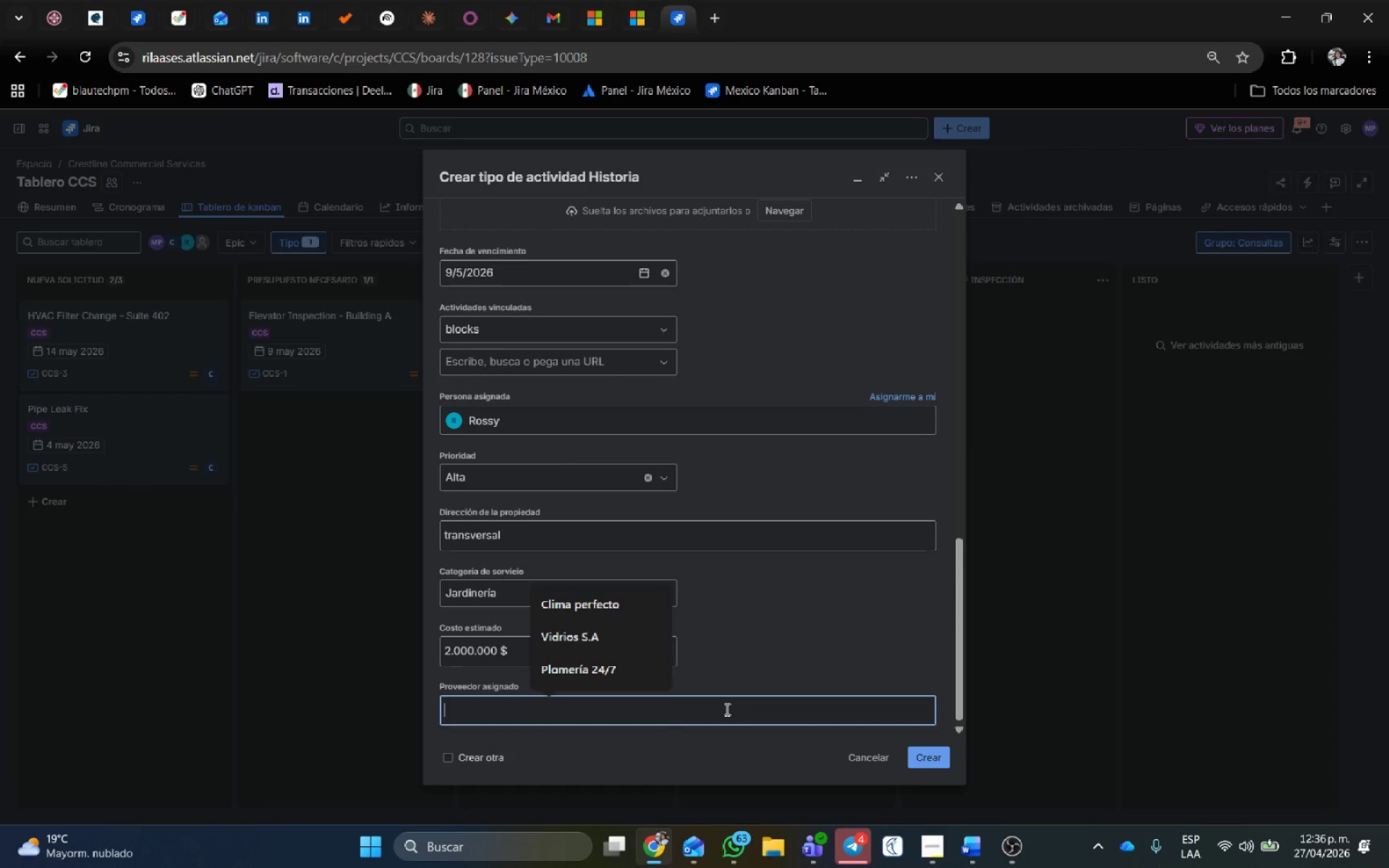 
type(Green )
key(Backspace)
type(Scape)
 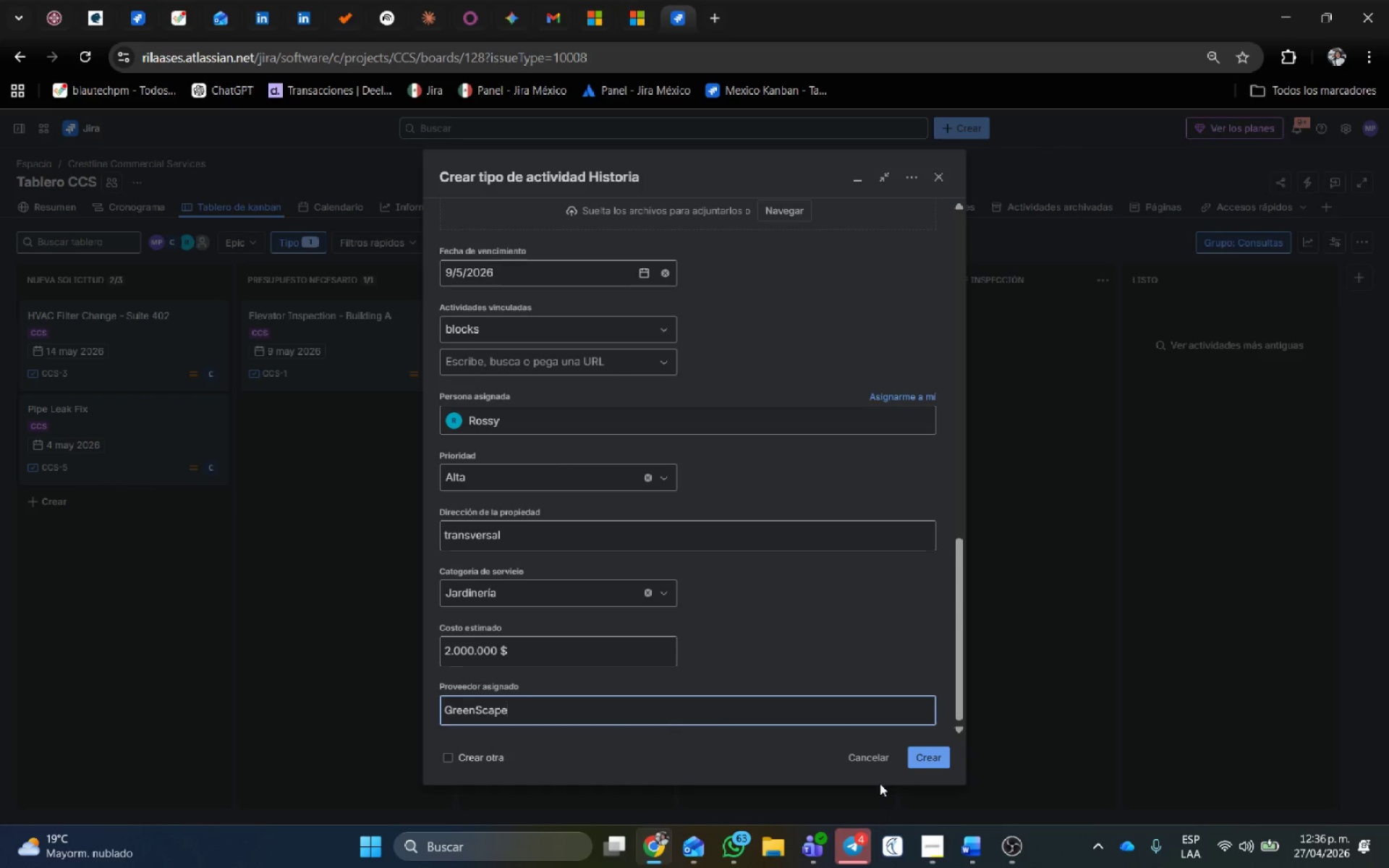 
left_click([927, 752])
 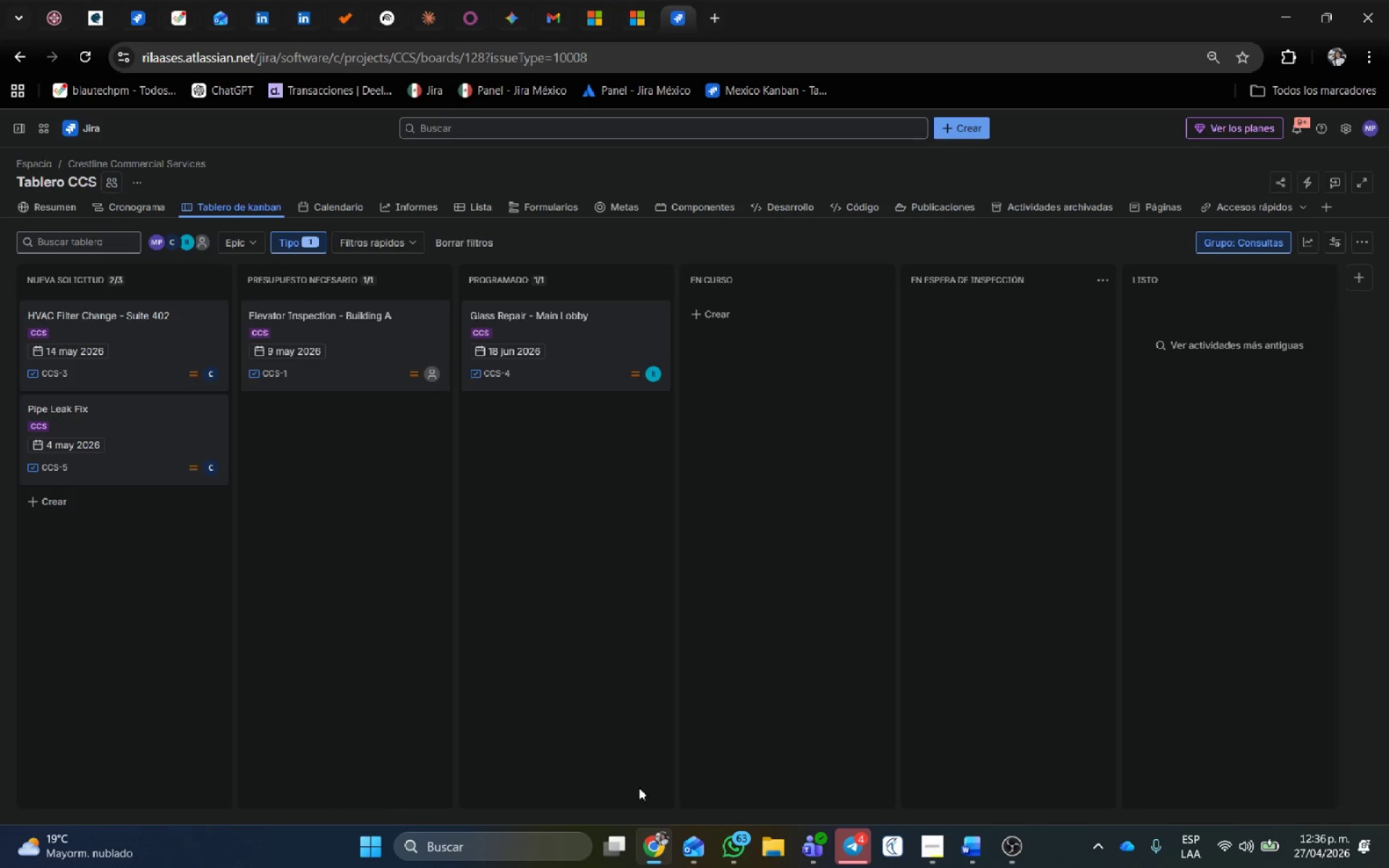 
left_click_drag(start_coordinate=[88, 411], to_coordinate=[720, 303])
 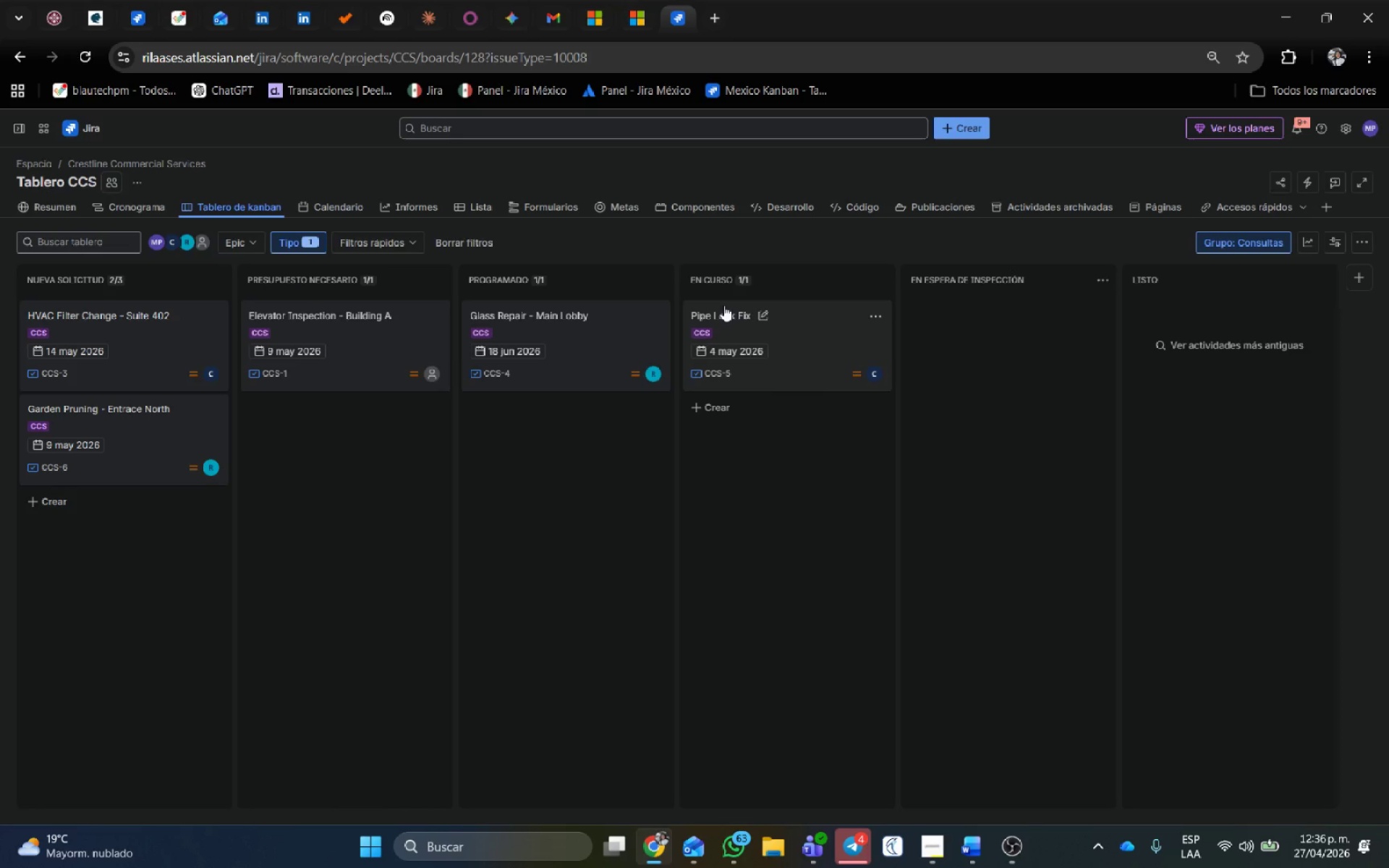 
wait(7.81)
 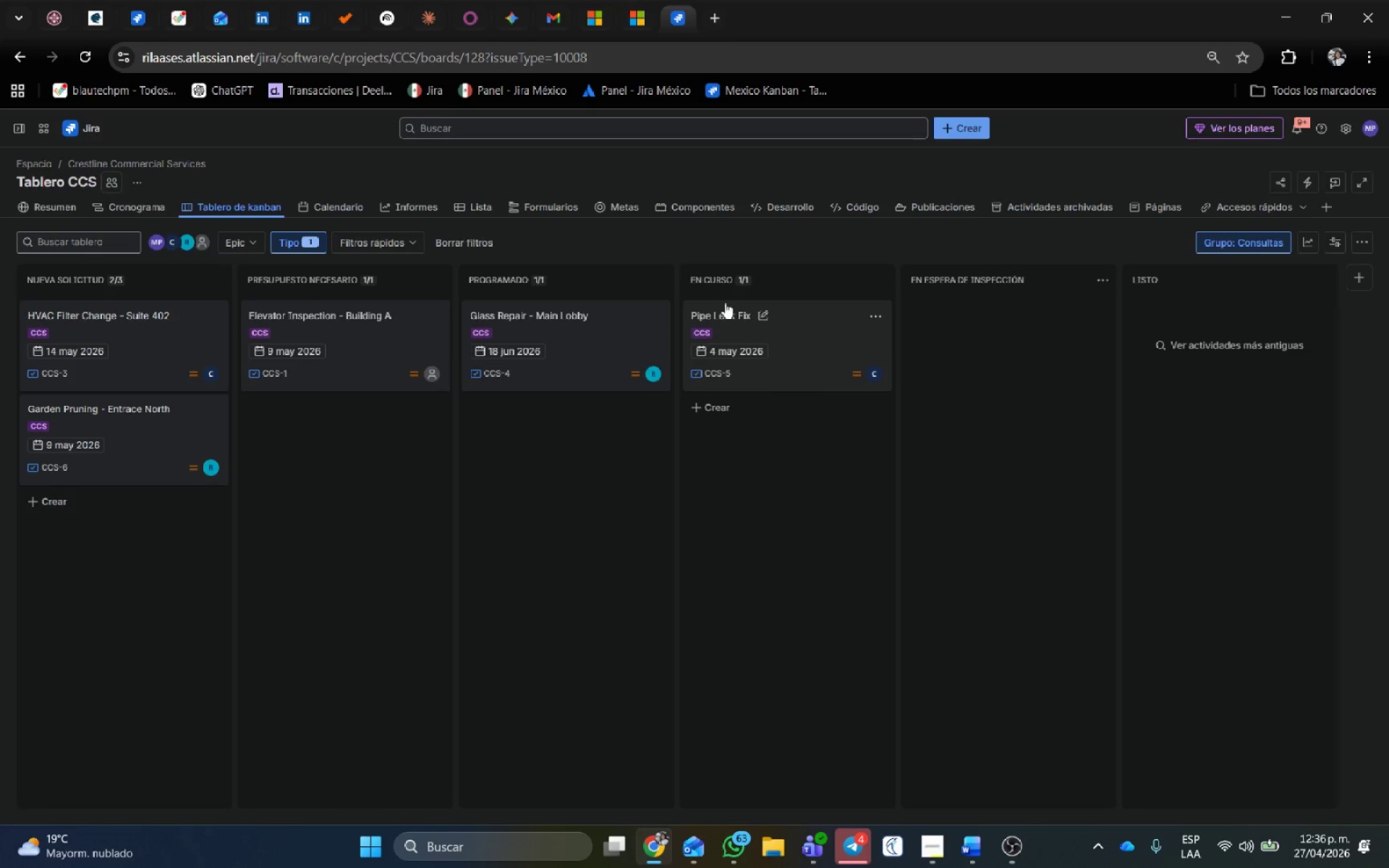 
left_click([985, 130])
 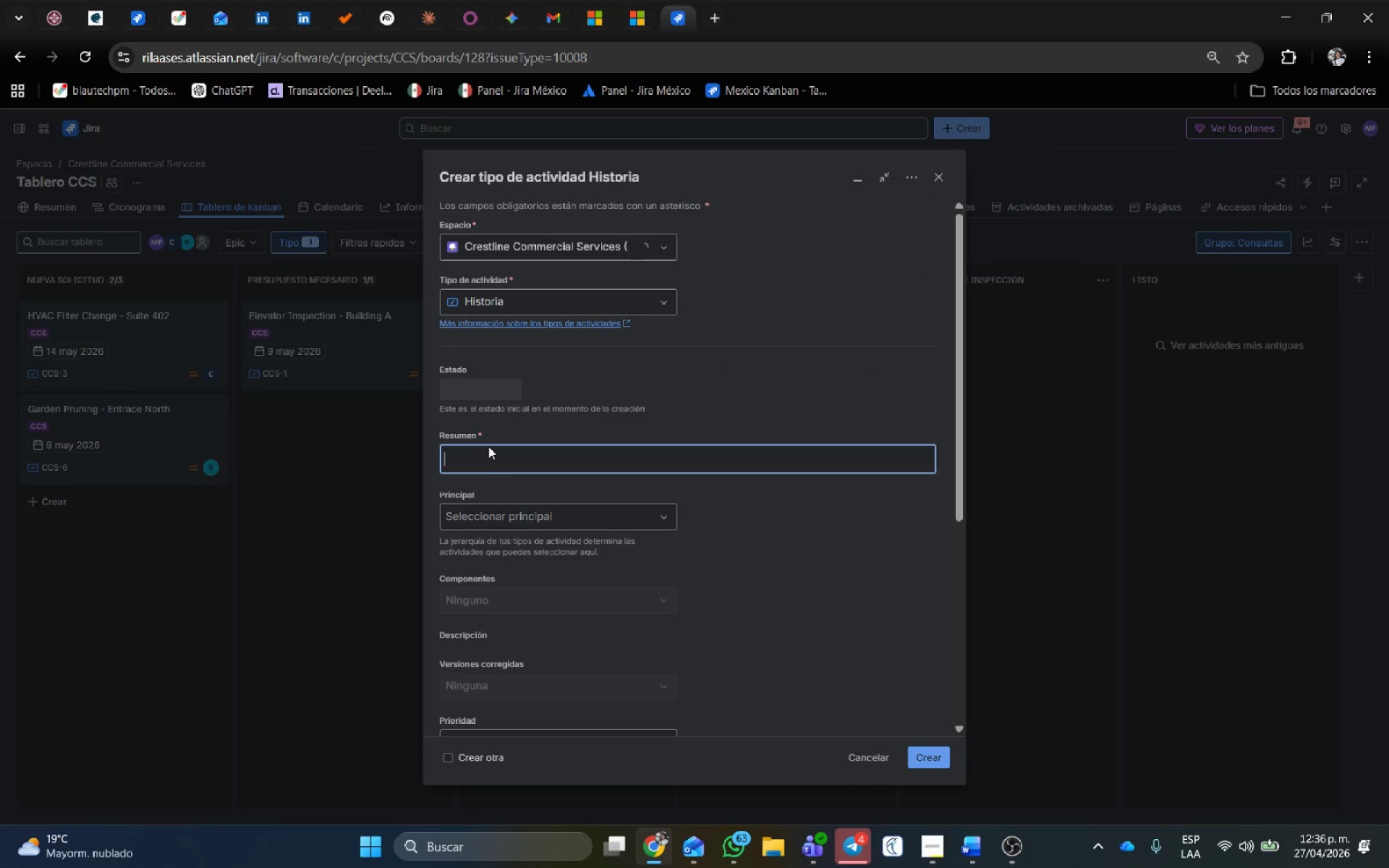 
left_click([483, 456])
 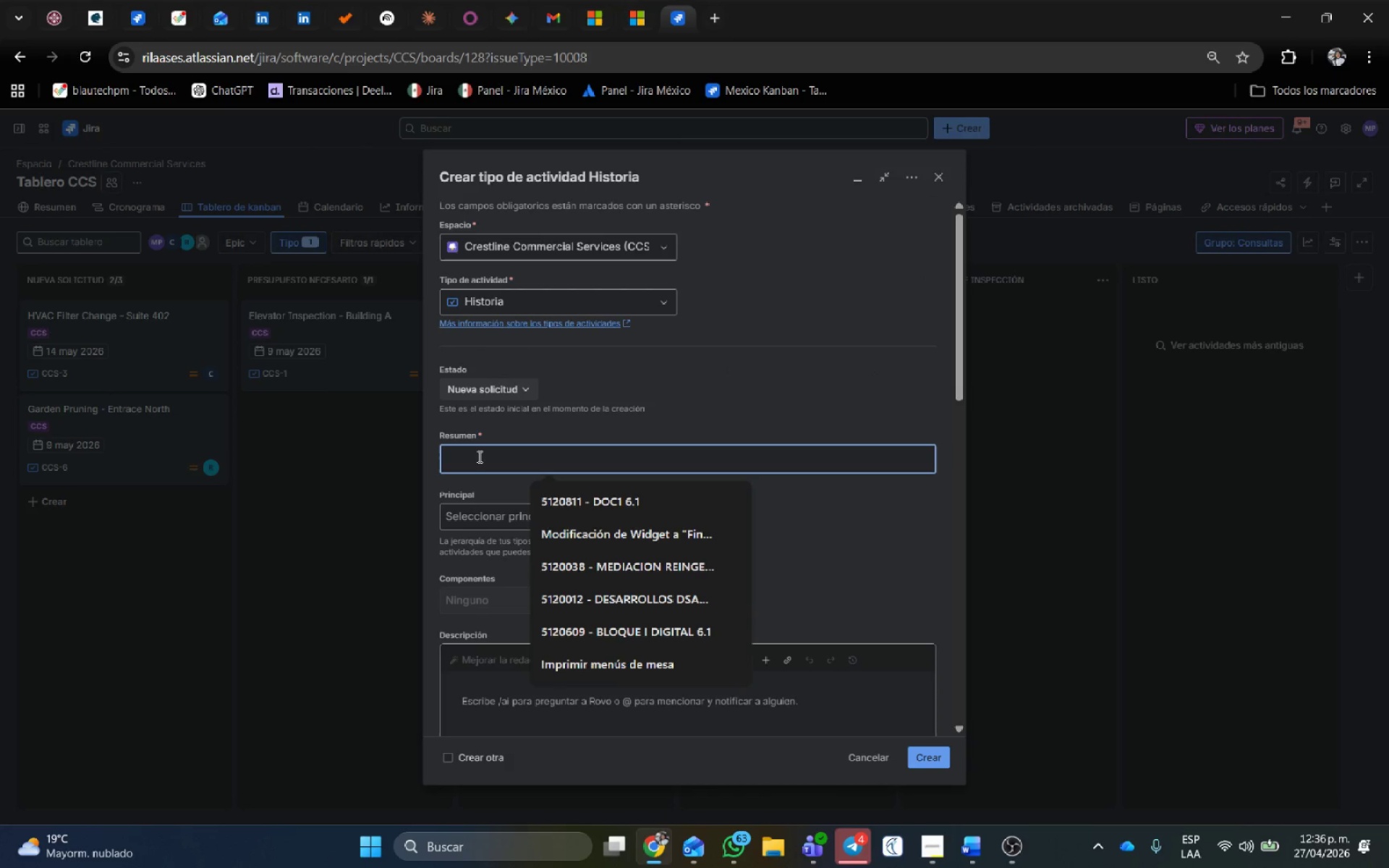 
type(Electrical Audit - Tower 1)
 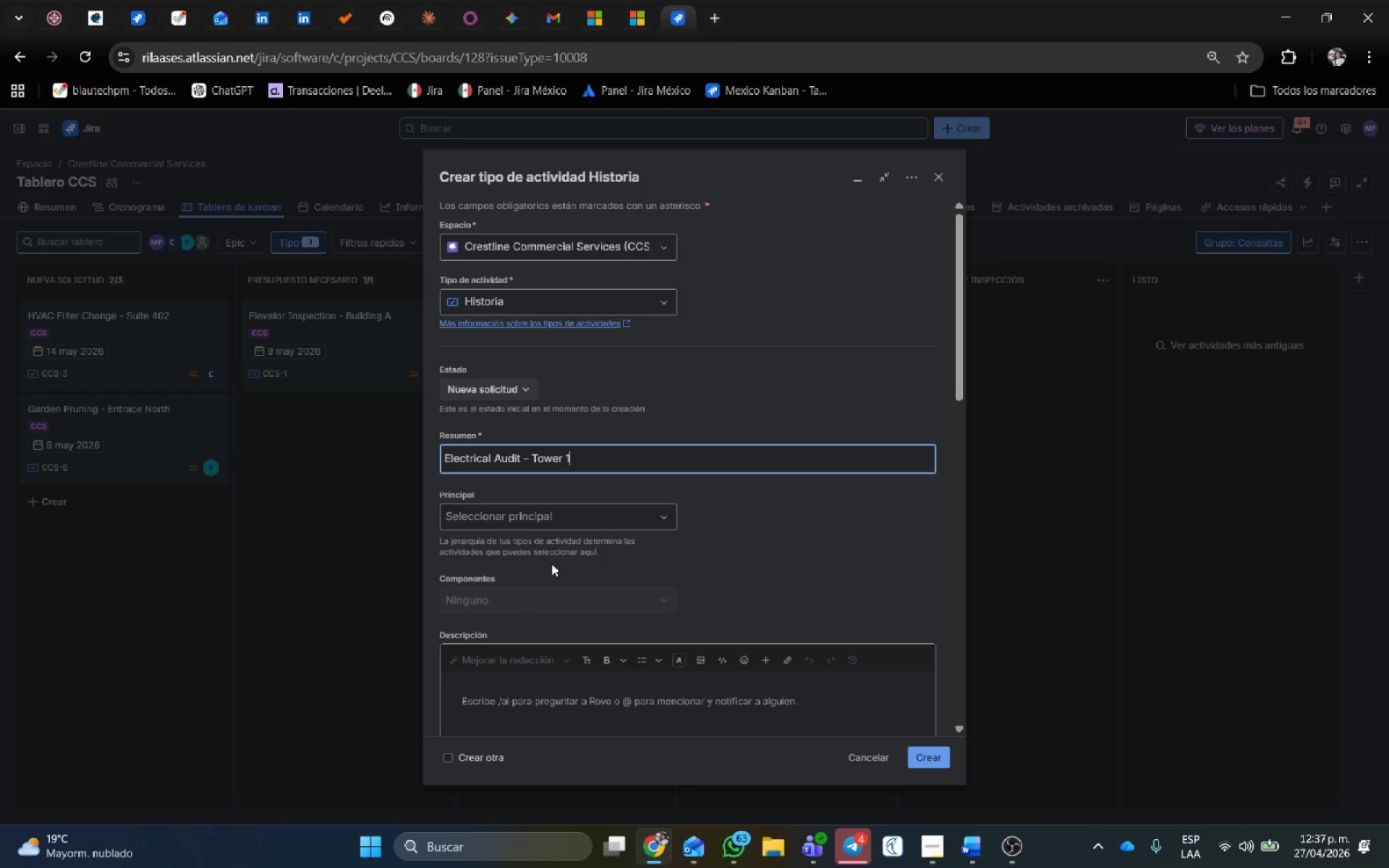 
left_click([532, 509])
 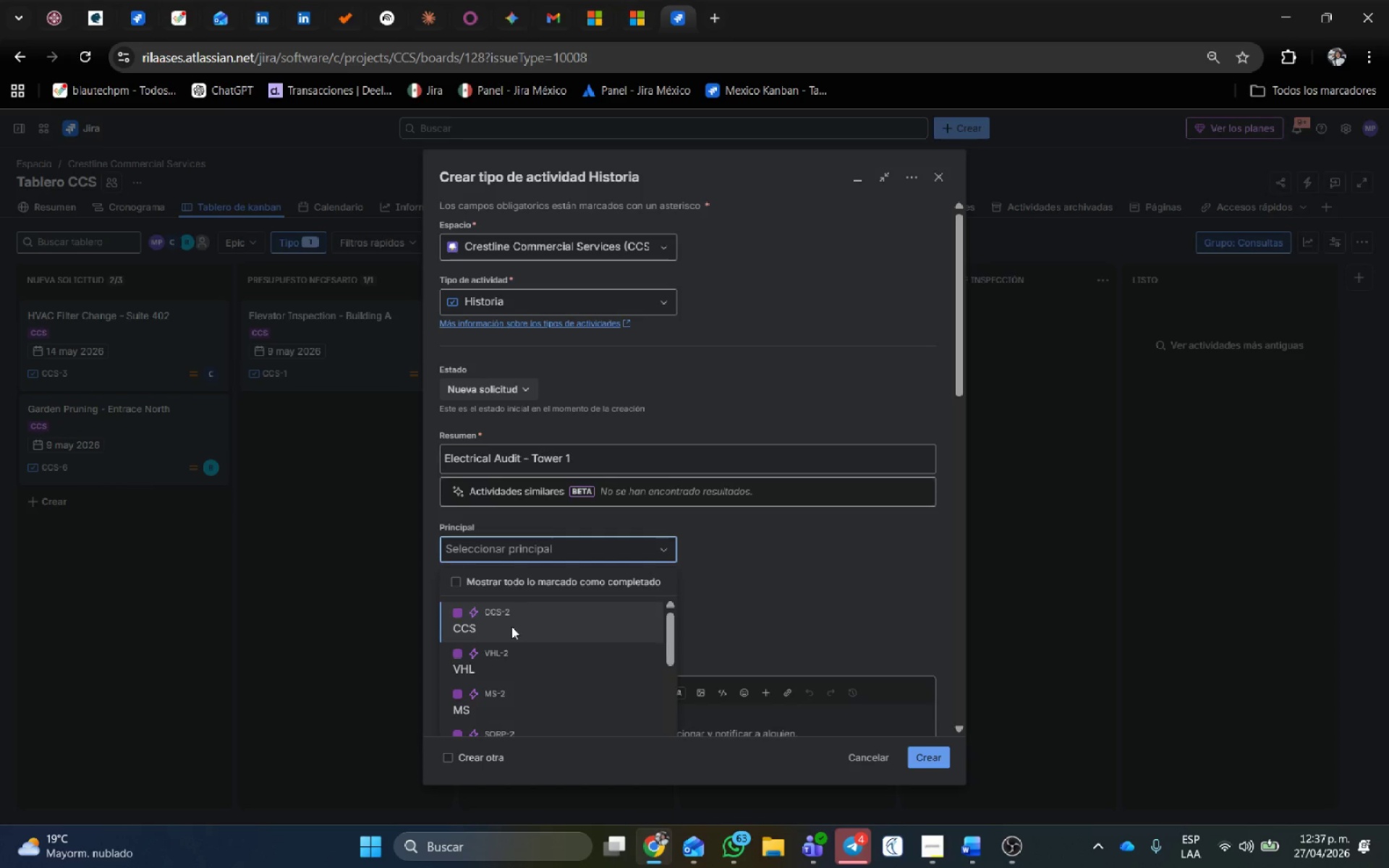 
left_click([511, 626])
 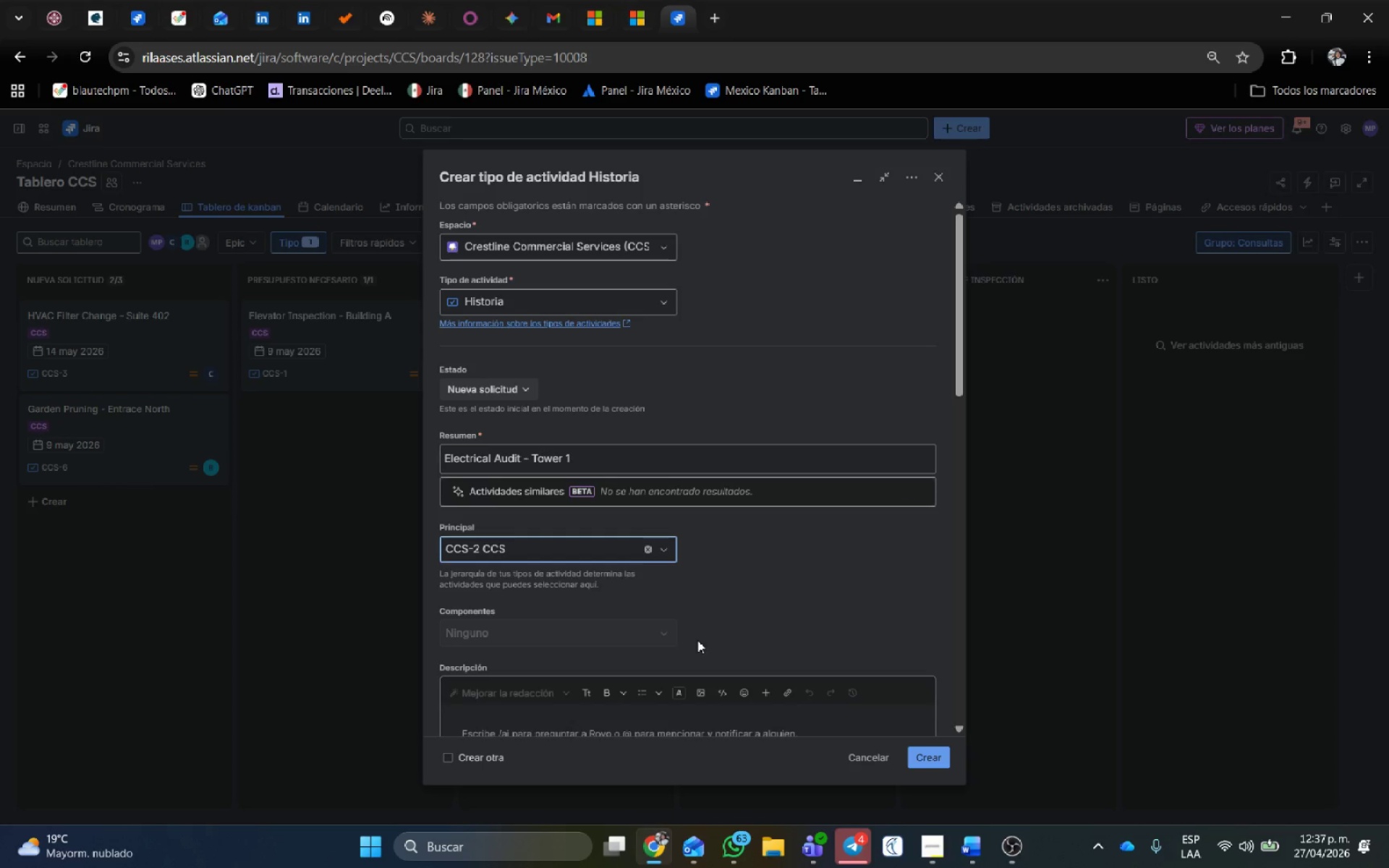 
left_click([653, 655])
 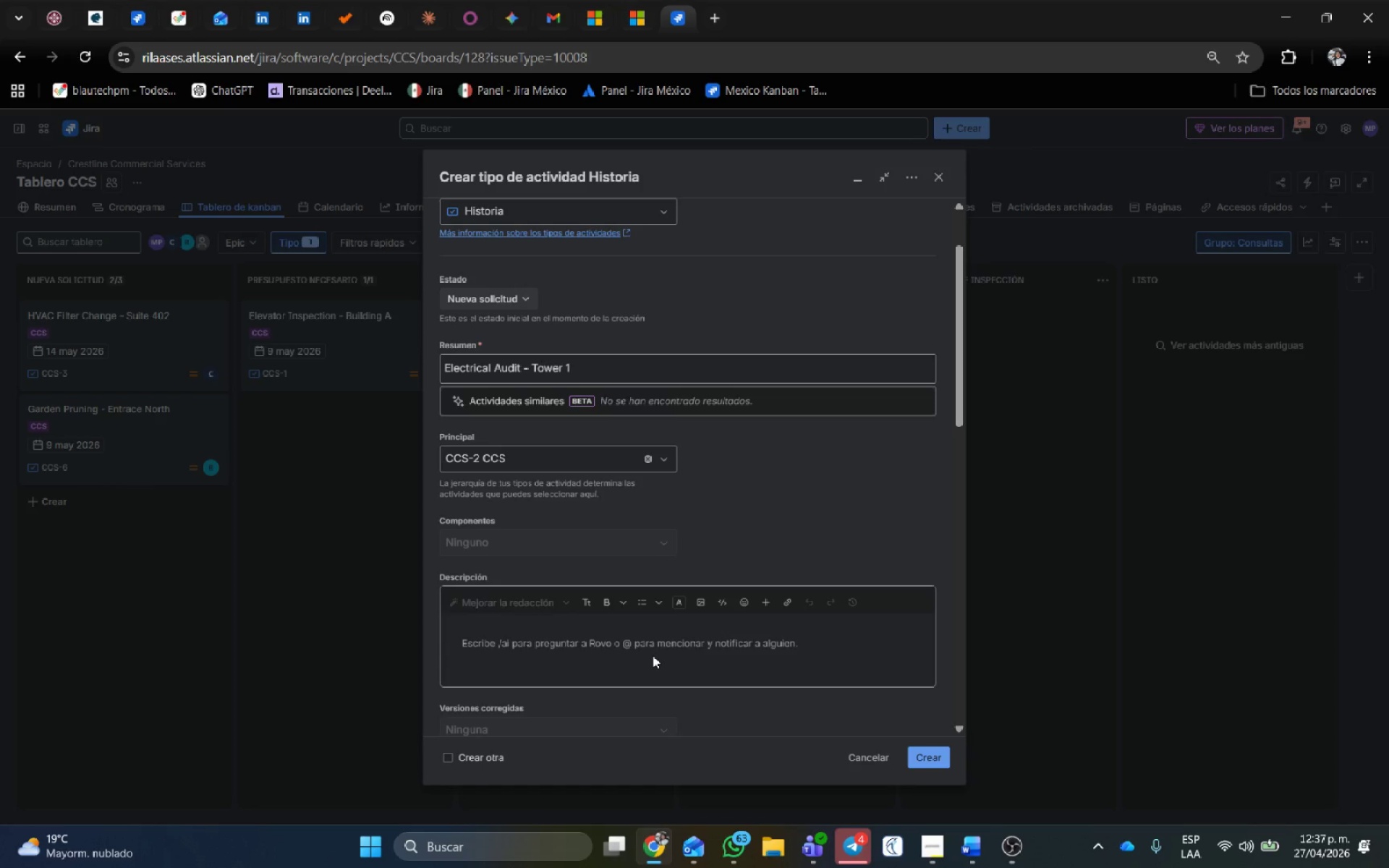 
key(Shift+ShiftRight)
 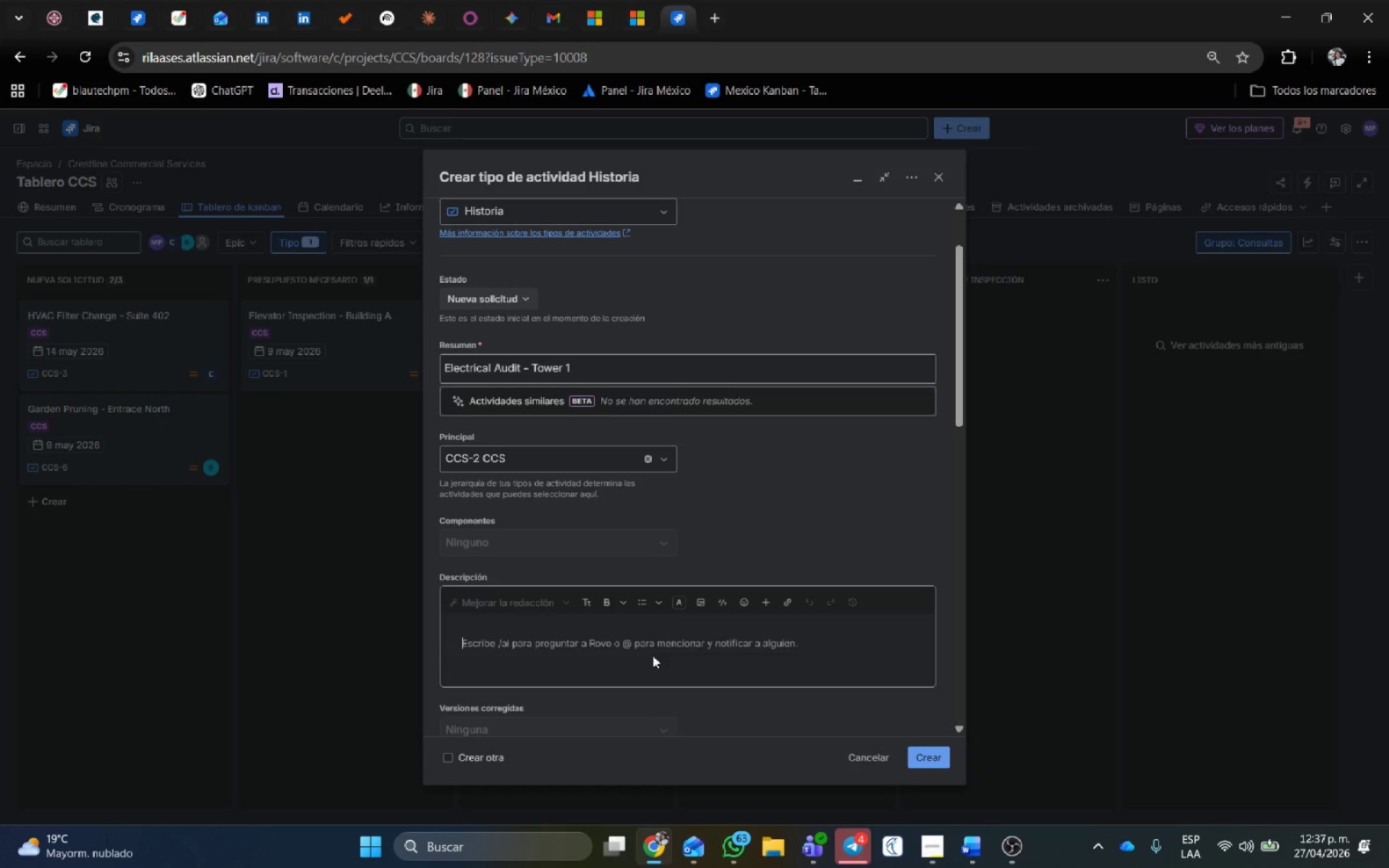 
key(Shift+V)
 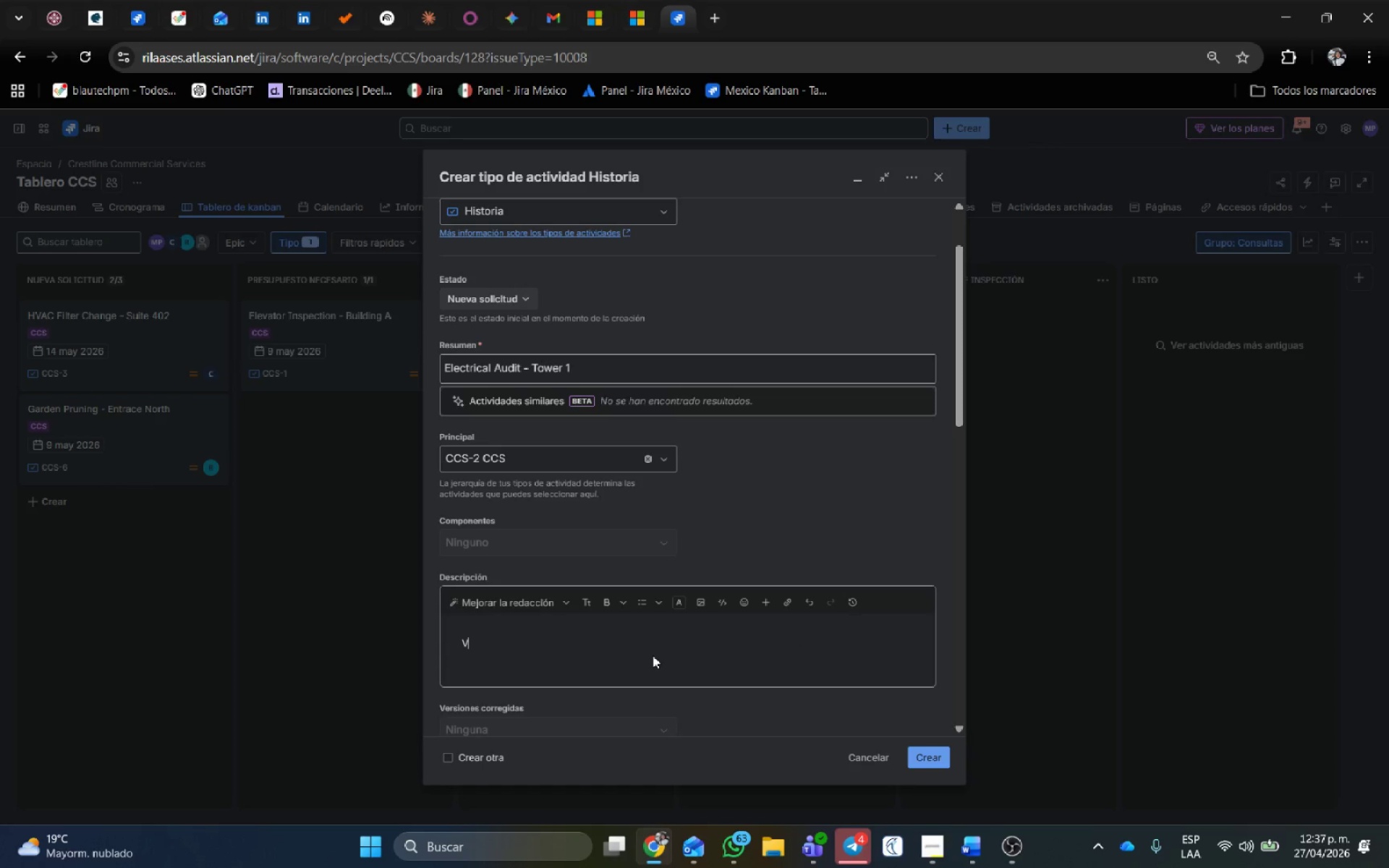 
scroll: coordinate [697, 640], scroll_direction: down, amount: 1.0
 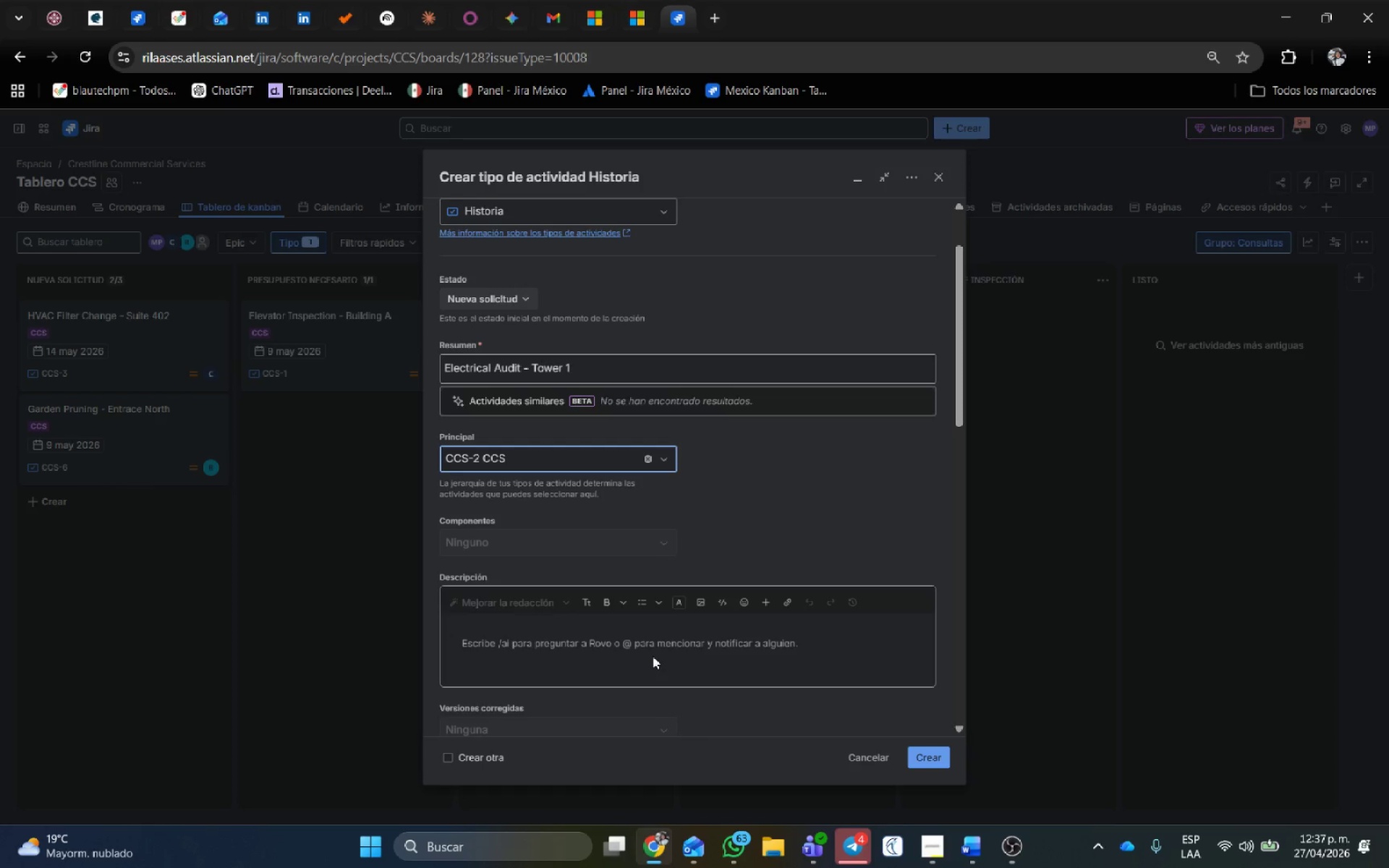 
type(erificaci;on de tableros el;ectricos ysis)
key(Backspace)
key(Backspace)
type( )
key(Backspace)
key(Backspace)
type( sistemas e)
key(Backspace)
type(de emergencia)
 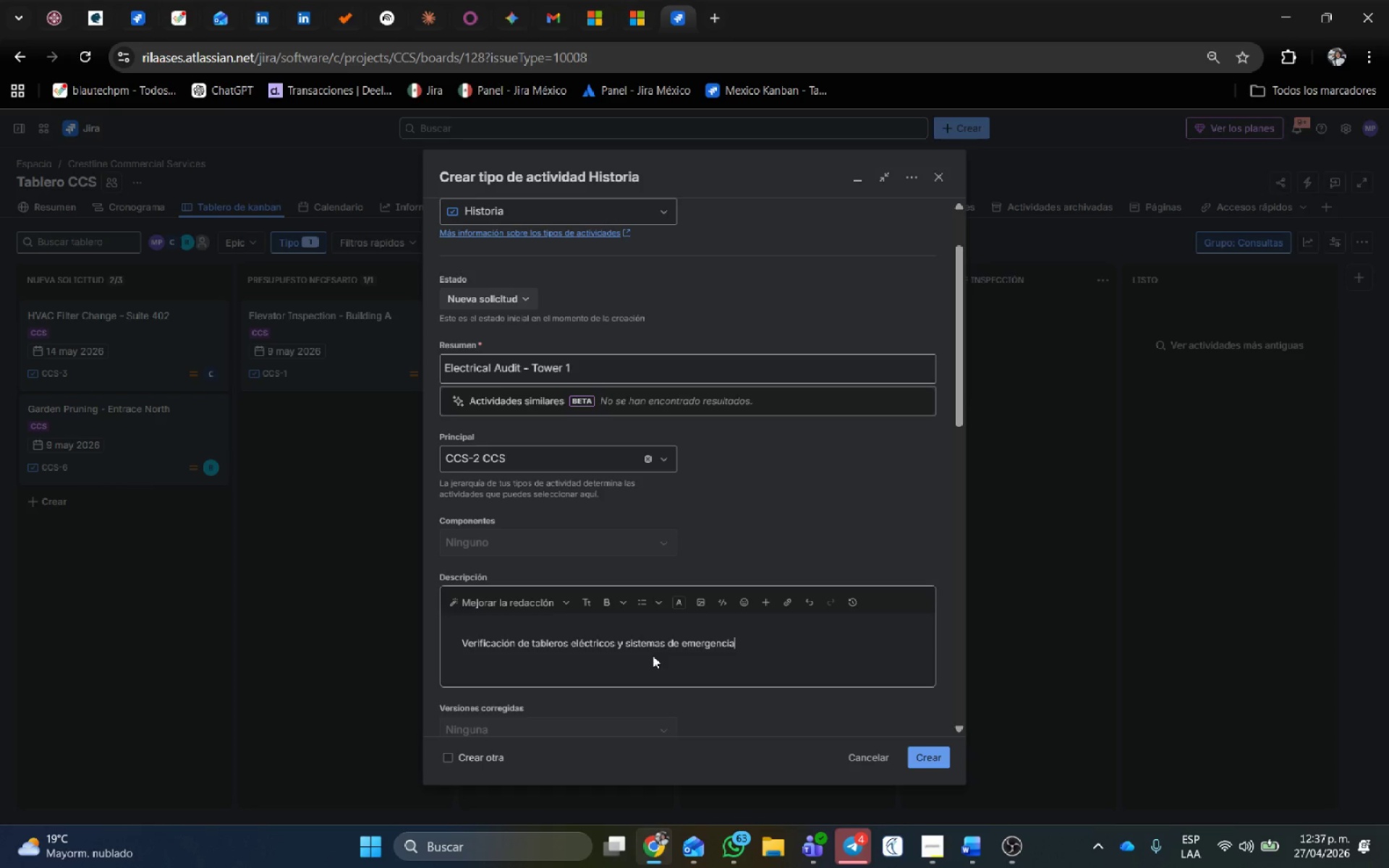 
wait(9.3)
 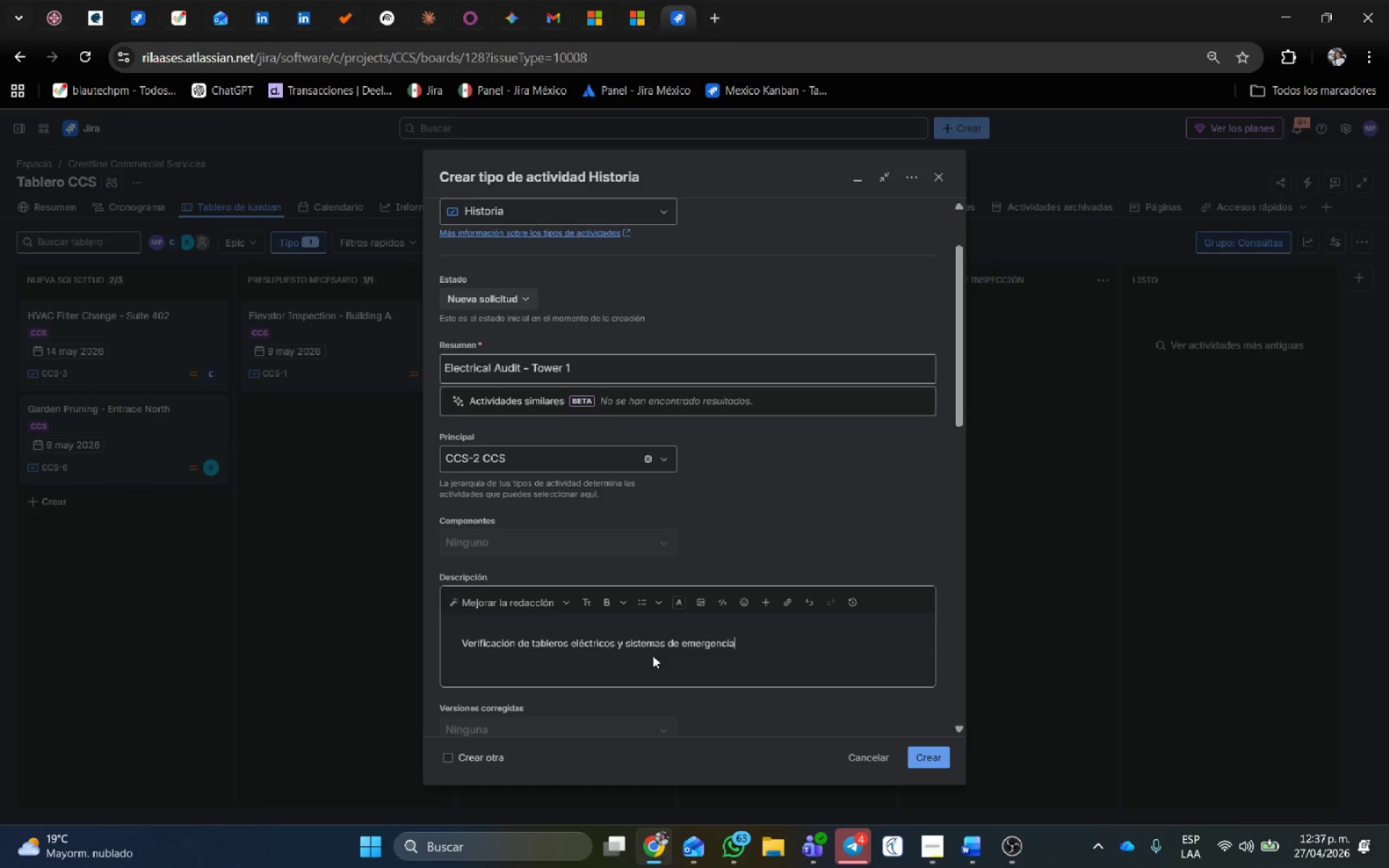 
scroll: coordinate [712, 626], scroll_direction: down, amount: 4.0
 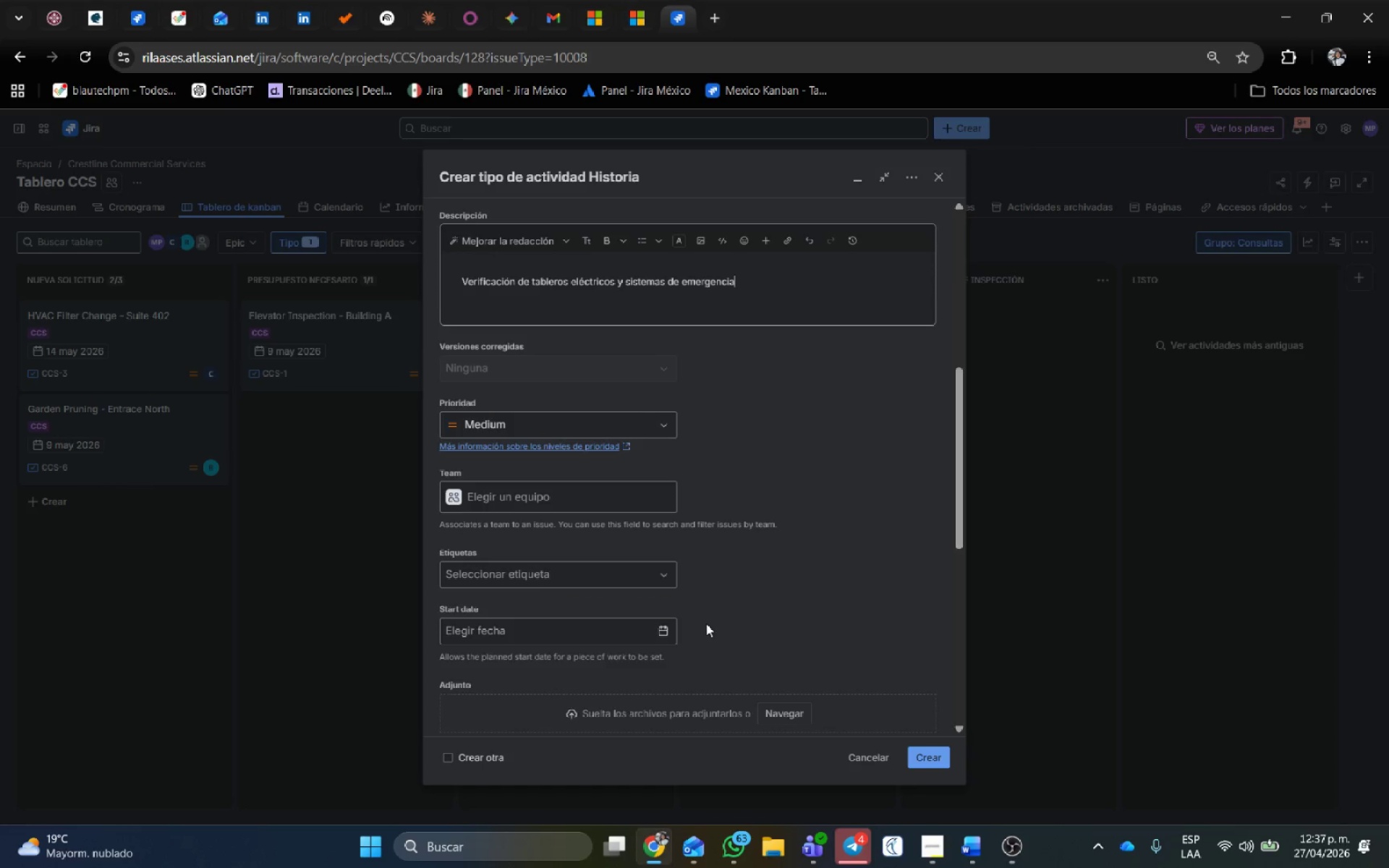 
left_click([659, 543])
 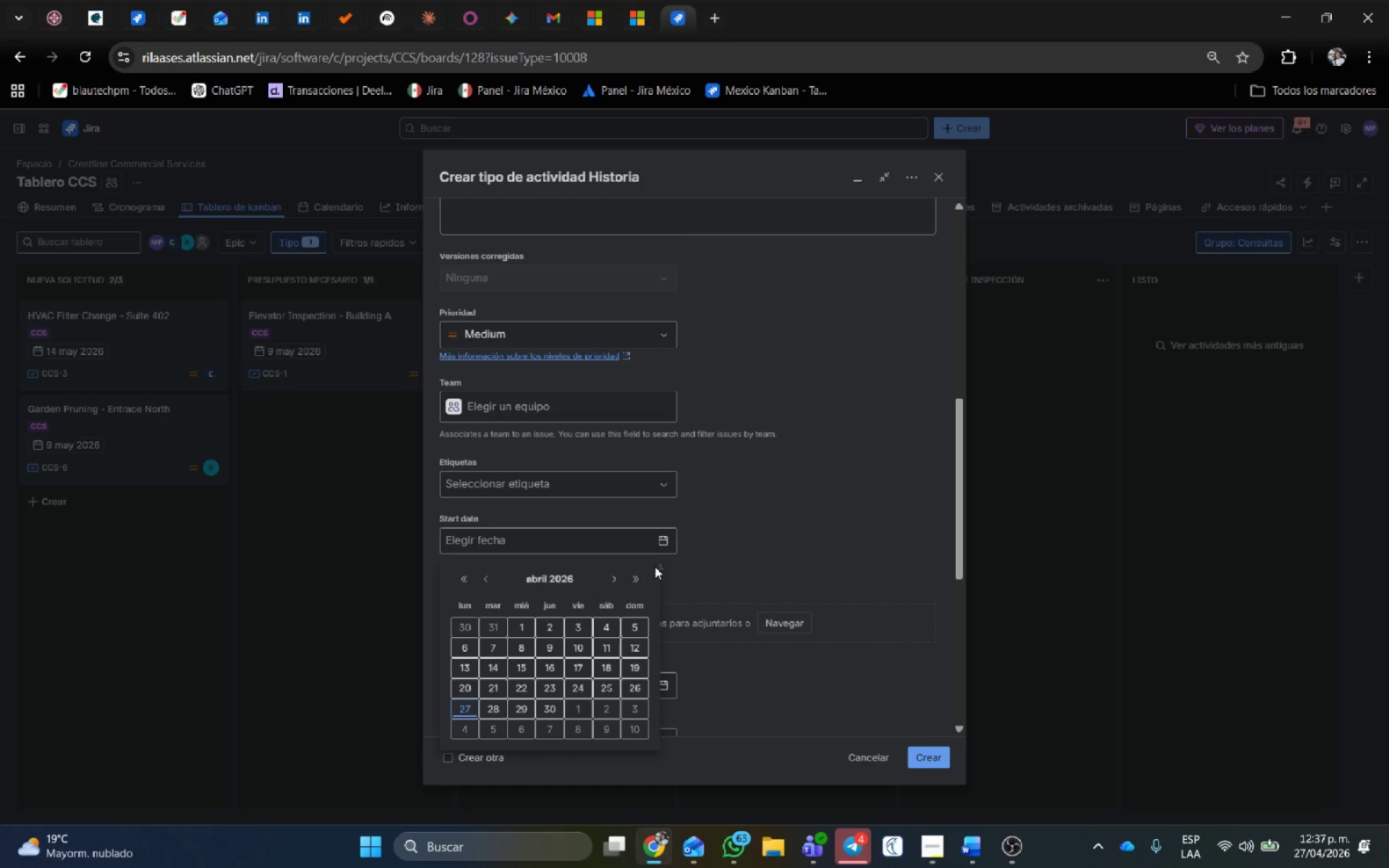 
scroll: coordinate [706, 624], scroll_direction: down, amount: 1.0
 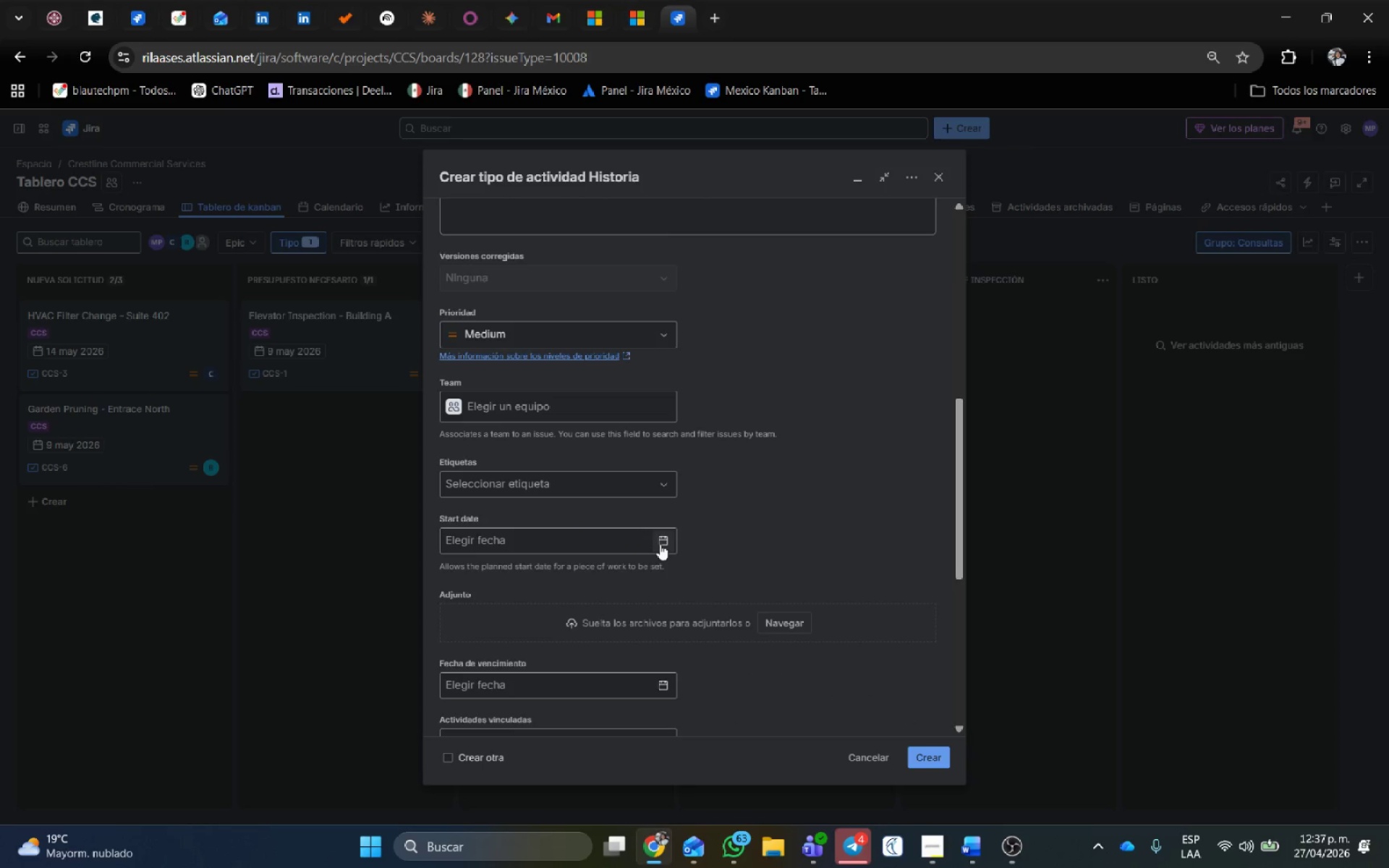 
left_click([611, 581])
 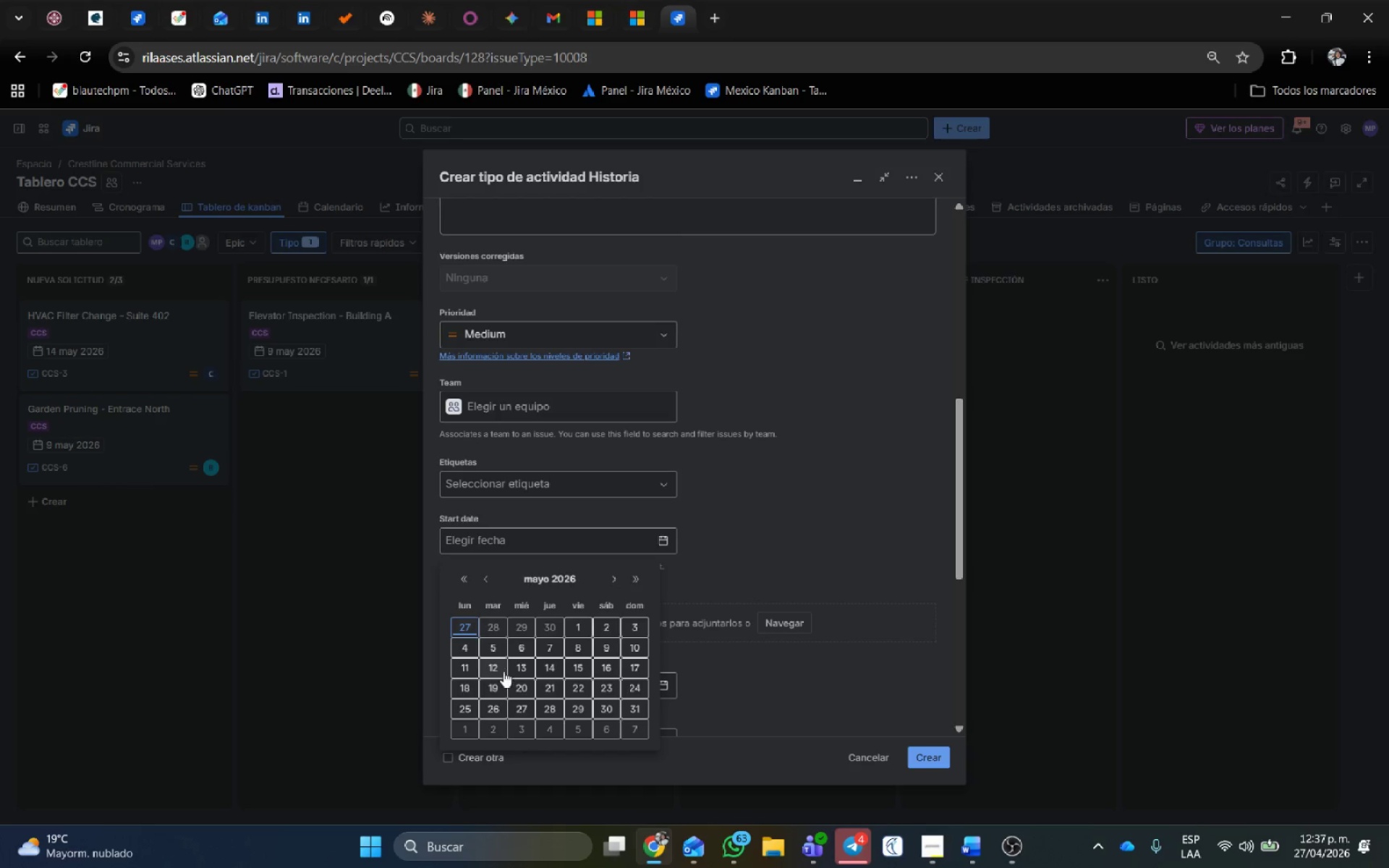 
left_click([503, 671])
 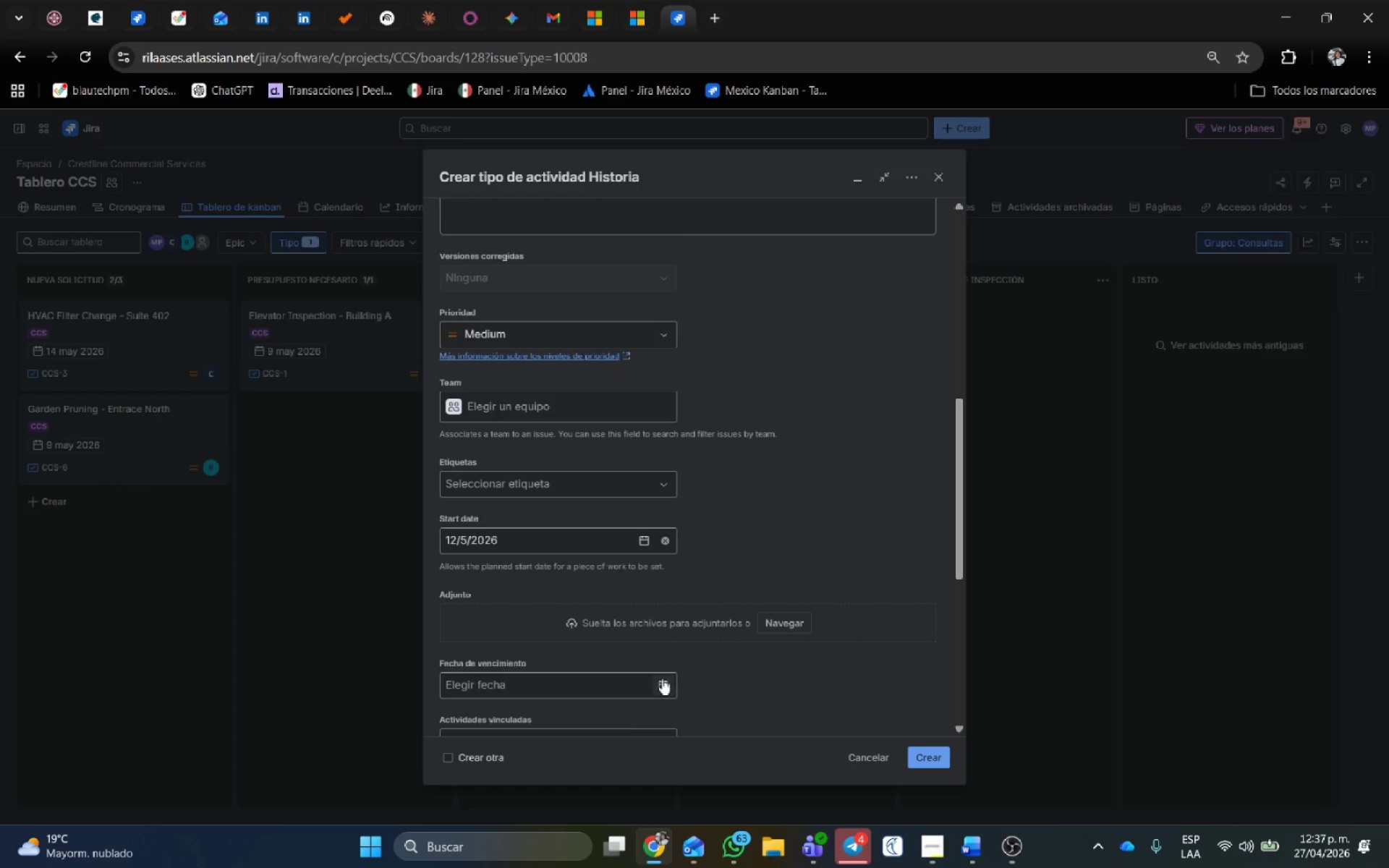 
left_click([658, 689])
 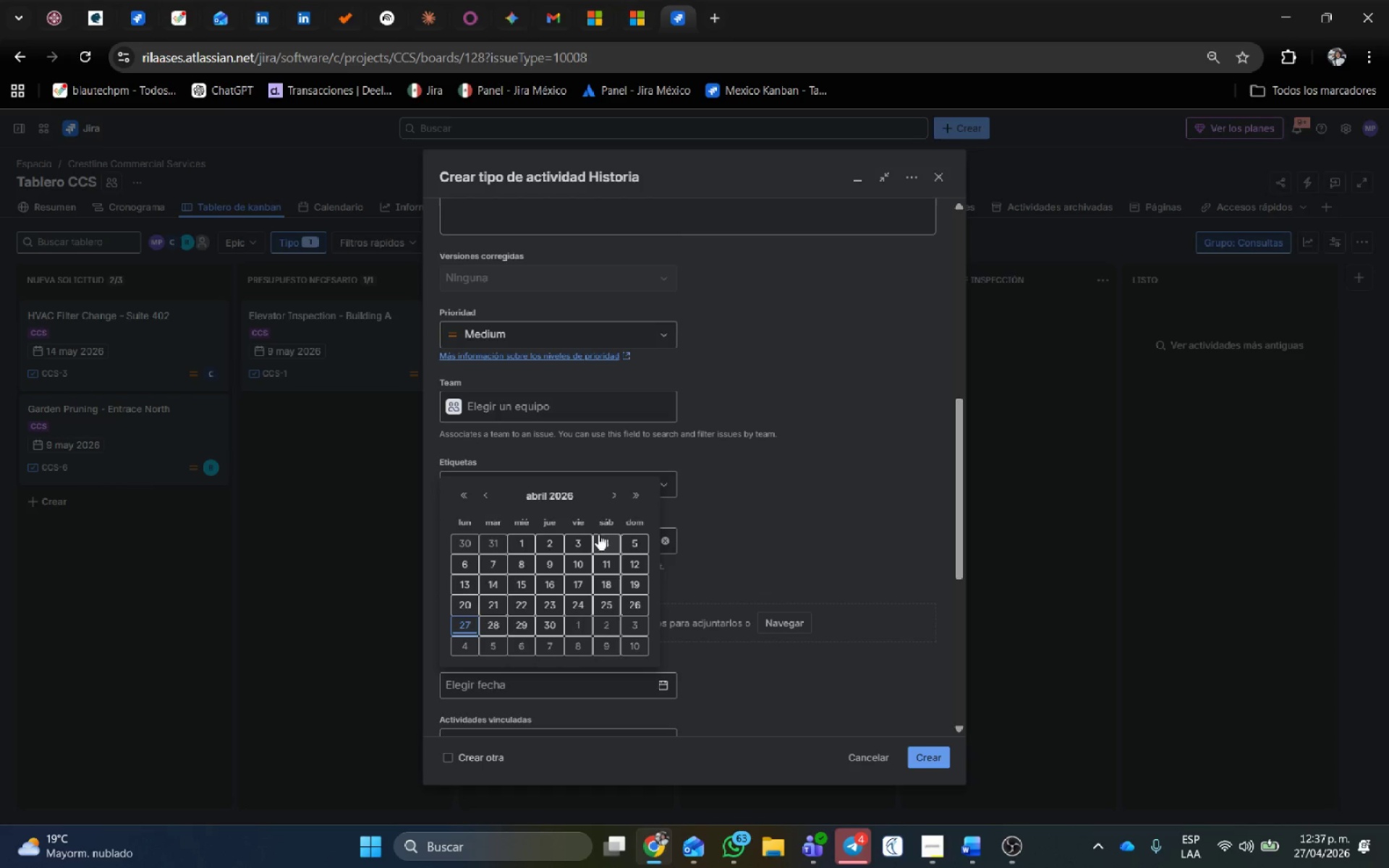 
left_click([615, 488])
 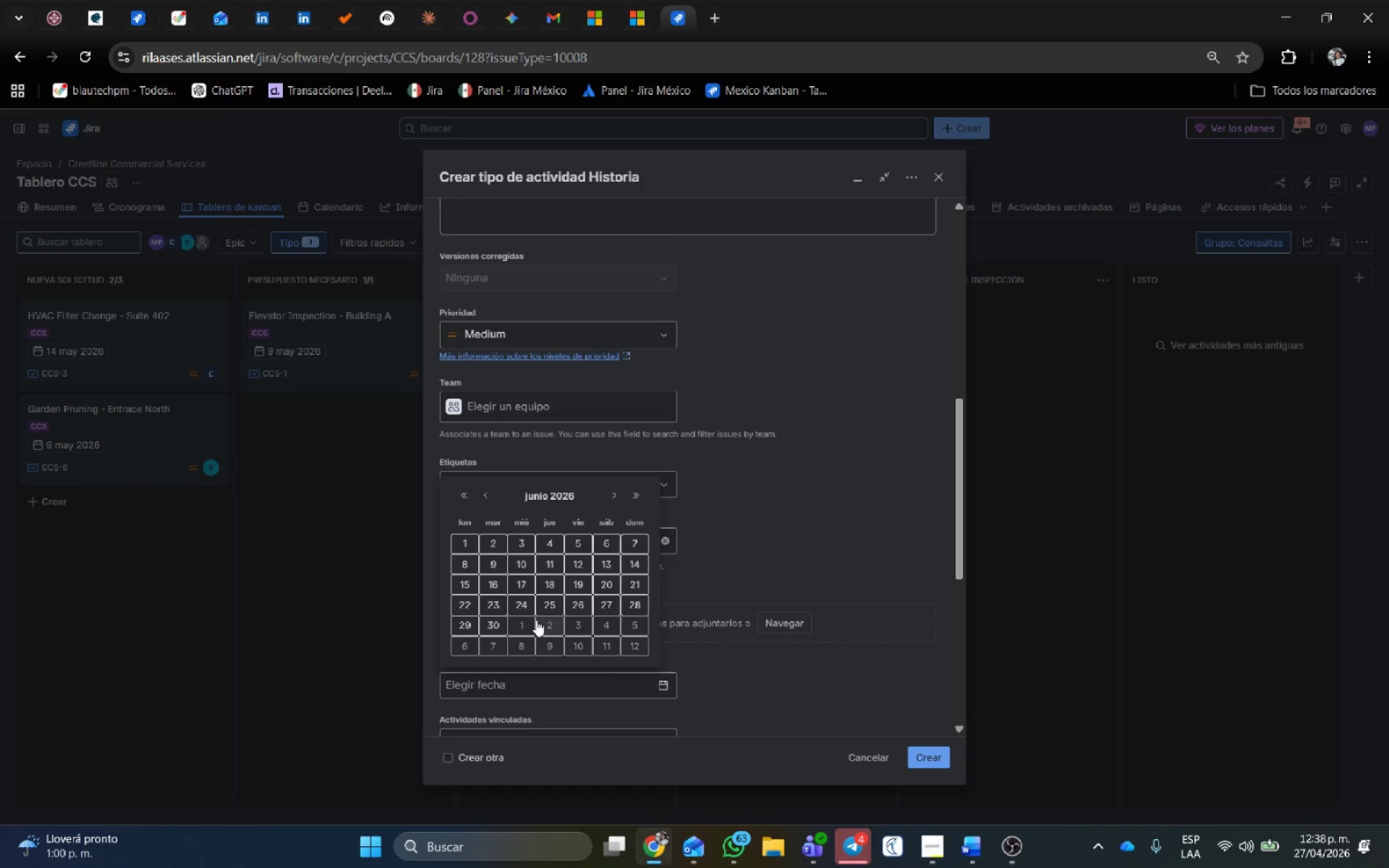 
wait(45.61)
 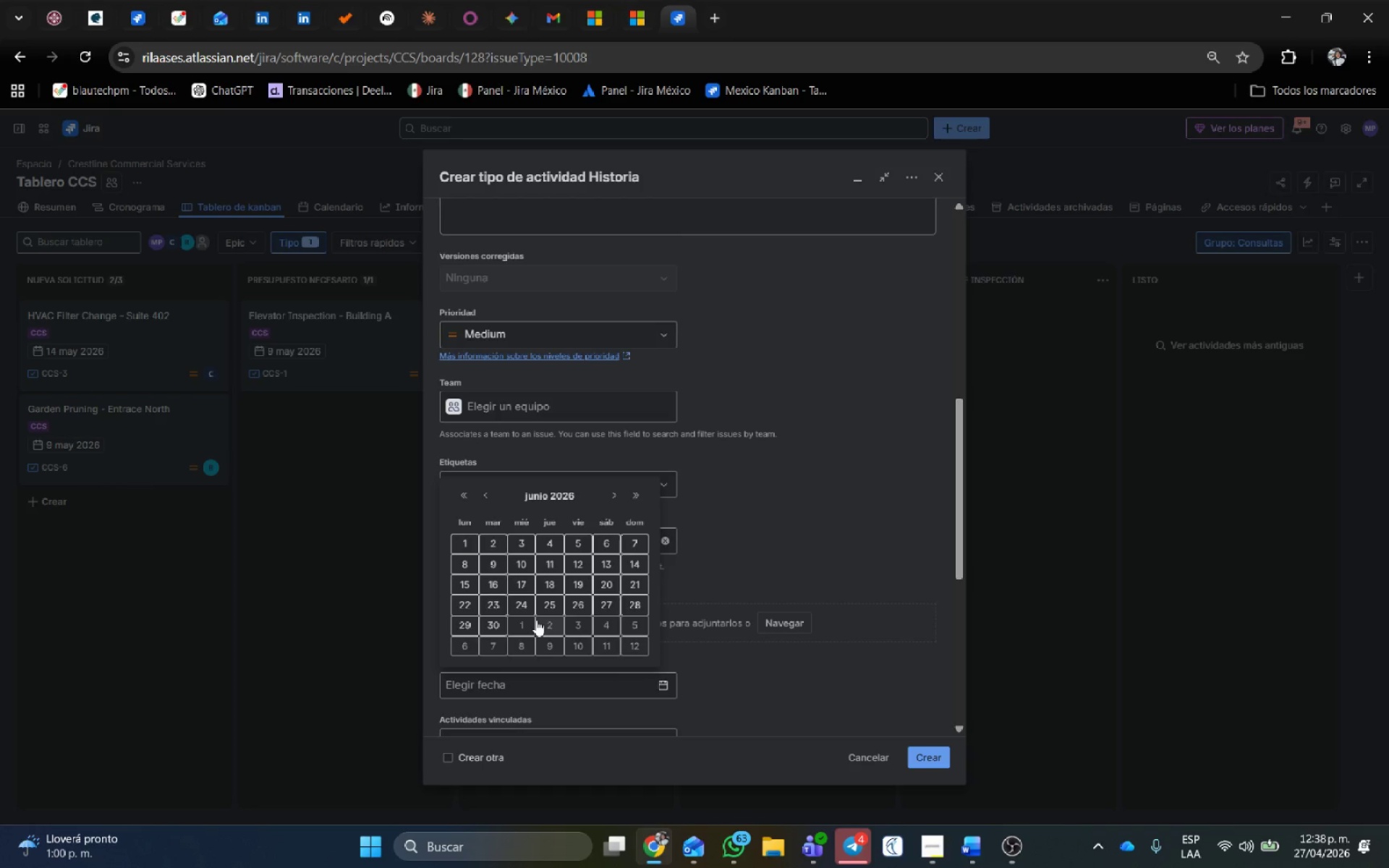 
left_click([488, 491])
 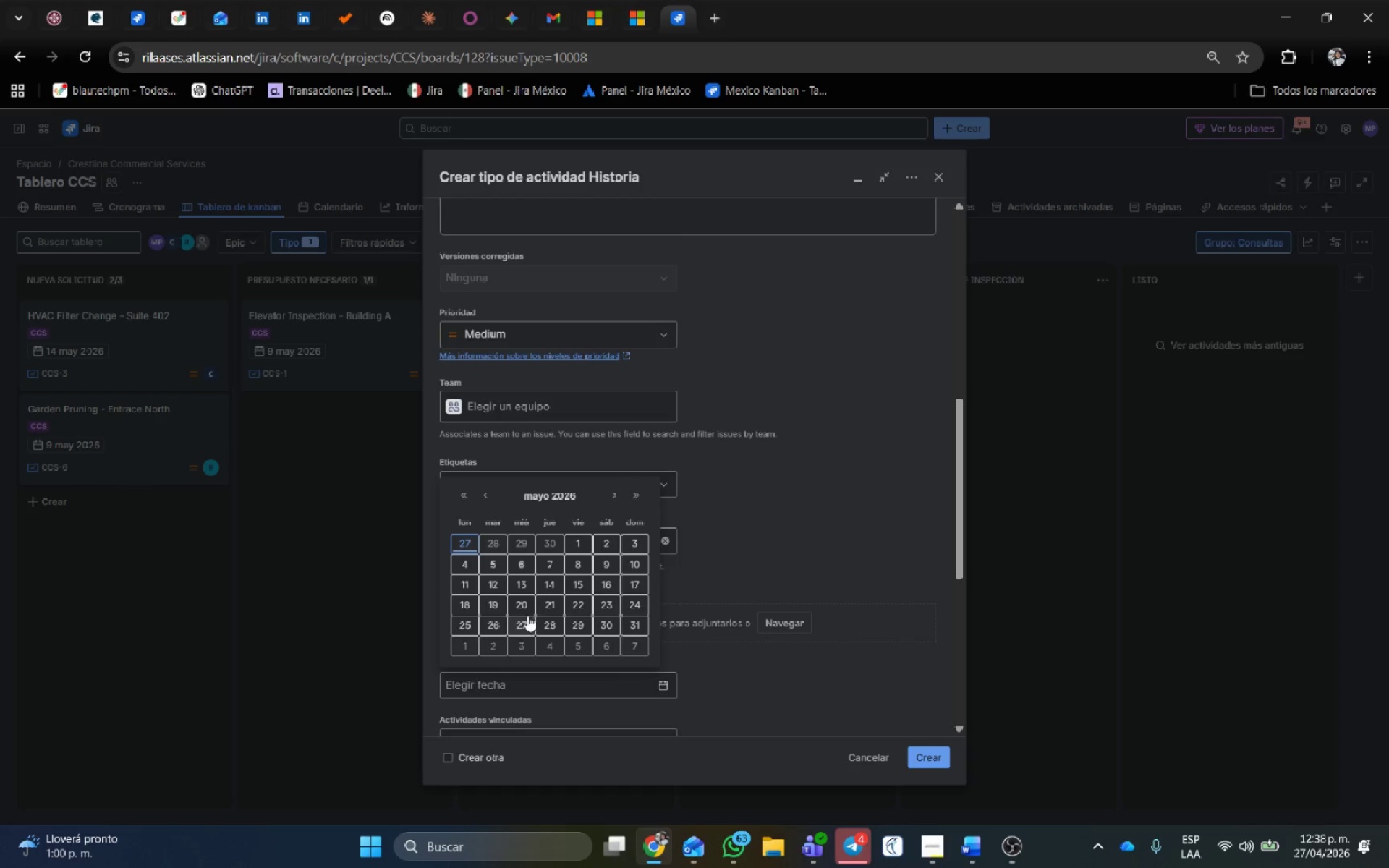 
left_click([522, 605])
 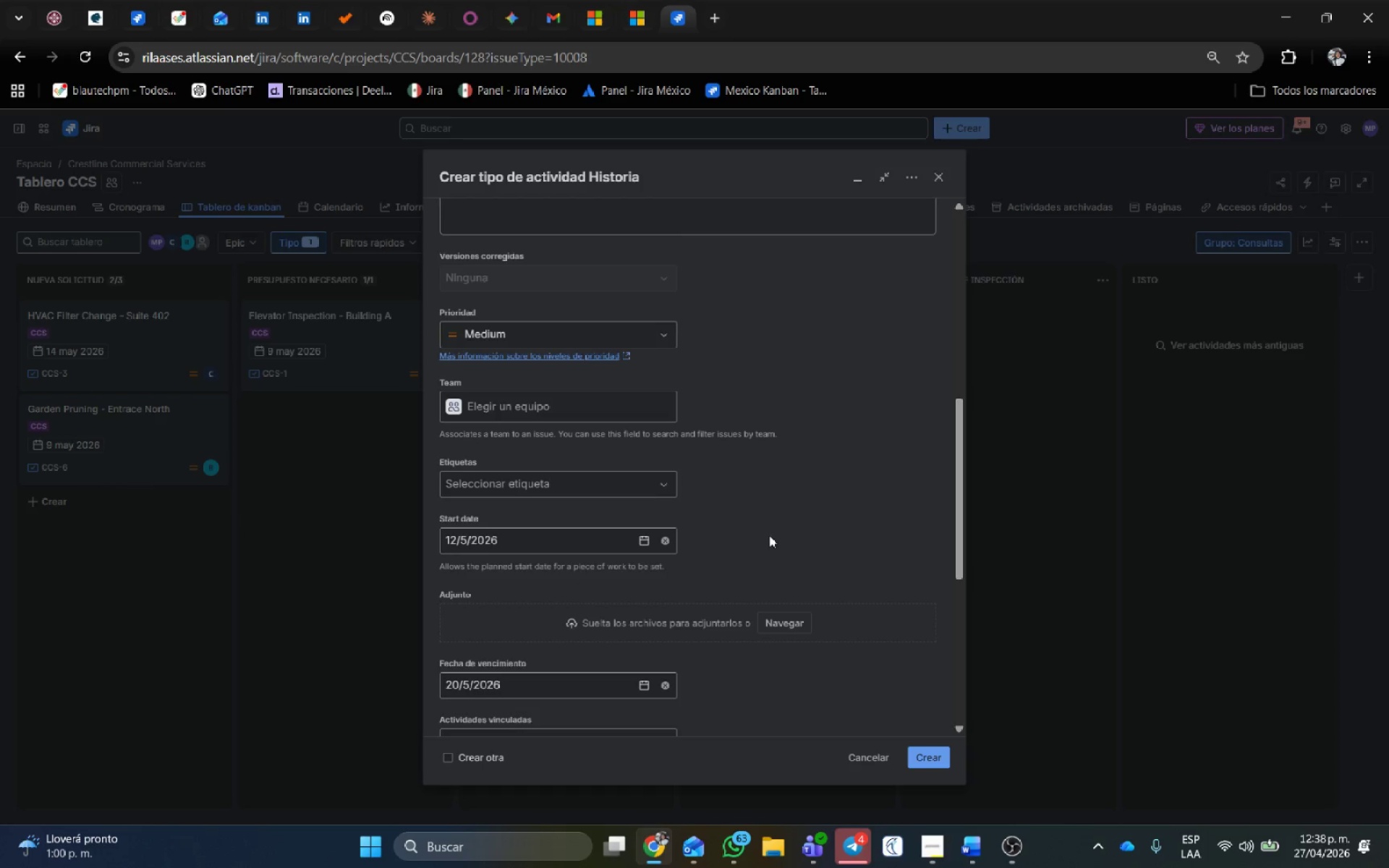 
scroll: coordinate [769, 535], scroll_direction: down, amount: 1.0
 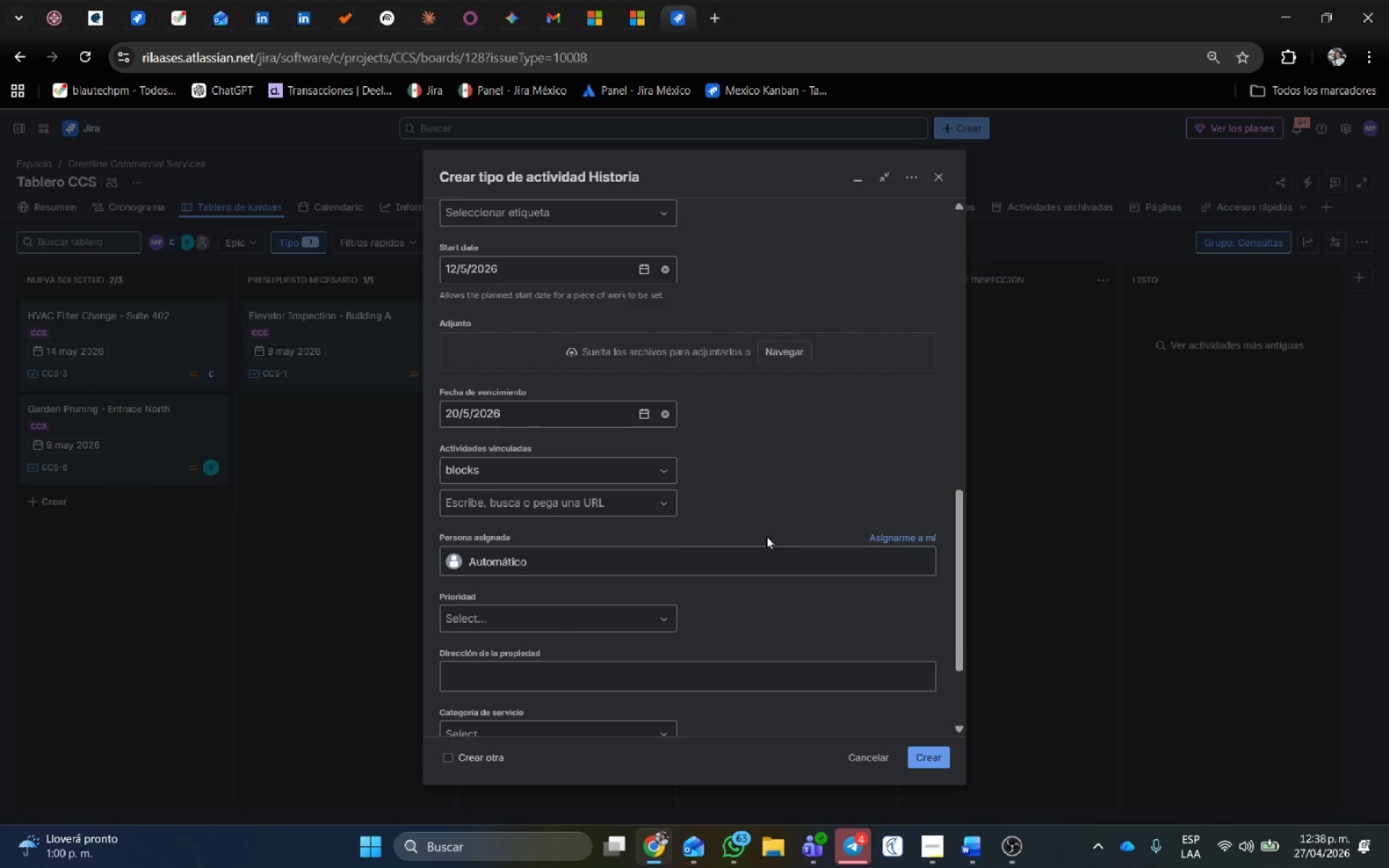 
left_click([871, 471])
 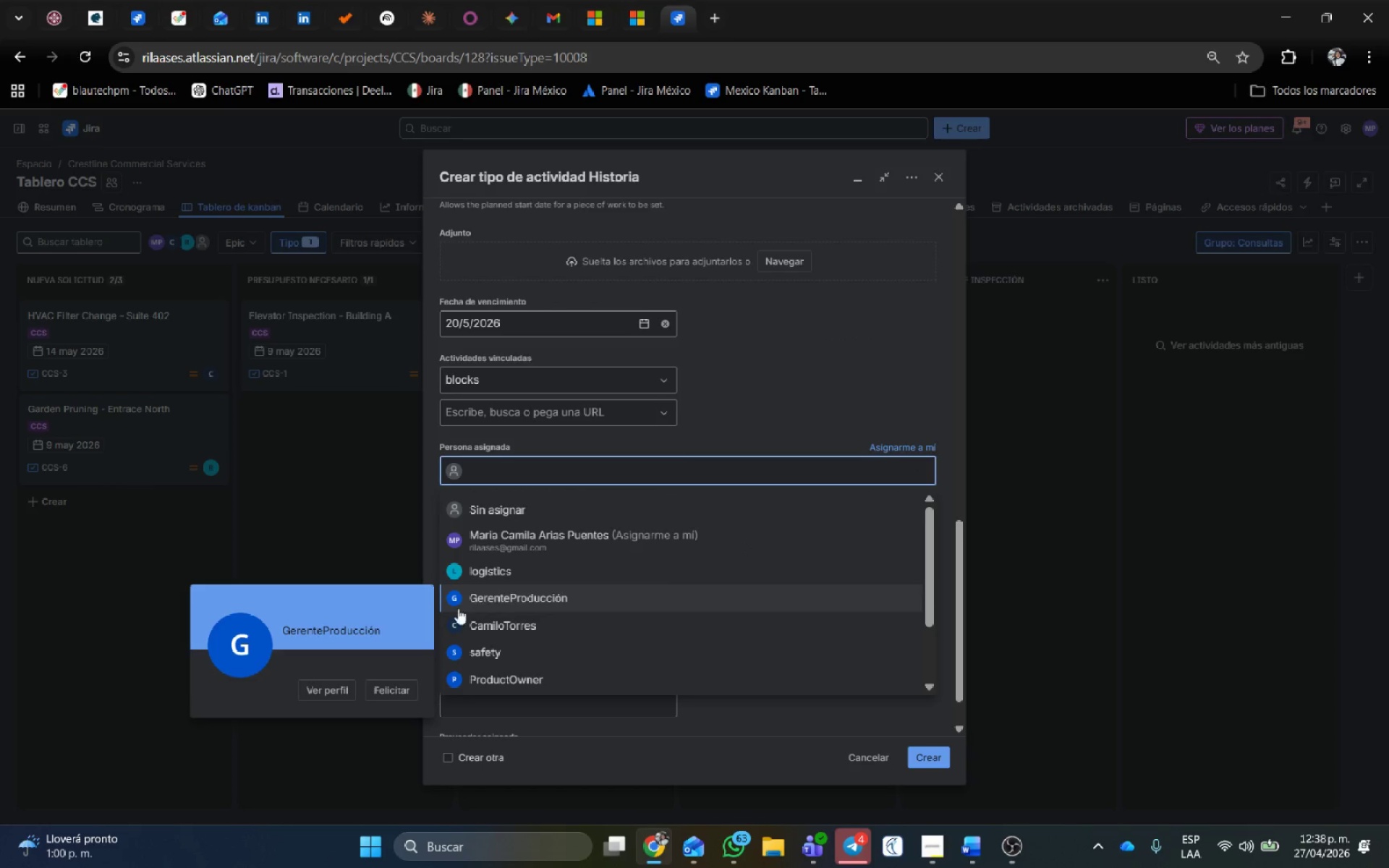 
scroll: coordinate [764, 537], scroll_direction: down, amount: 1.0
 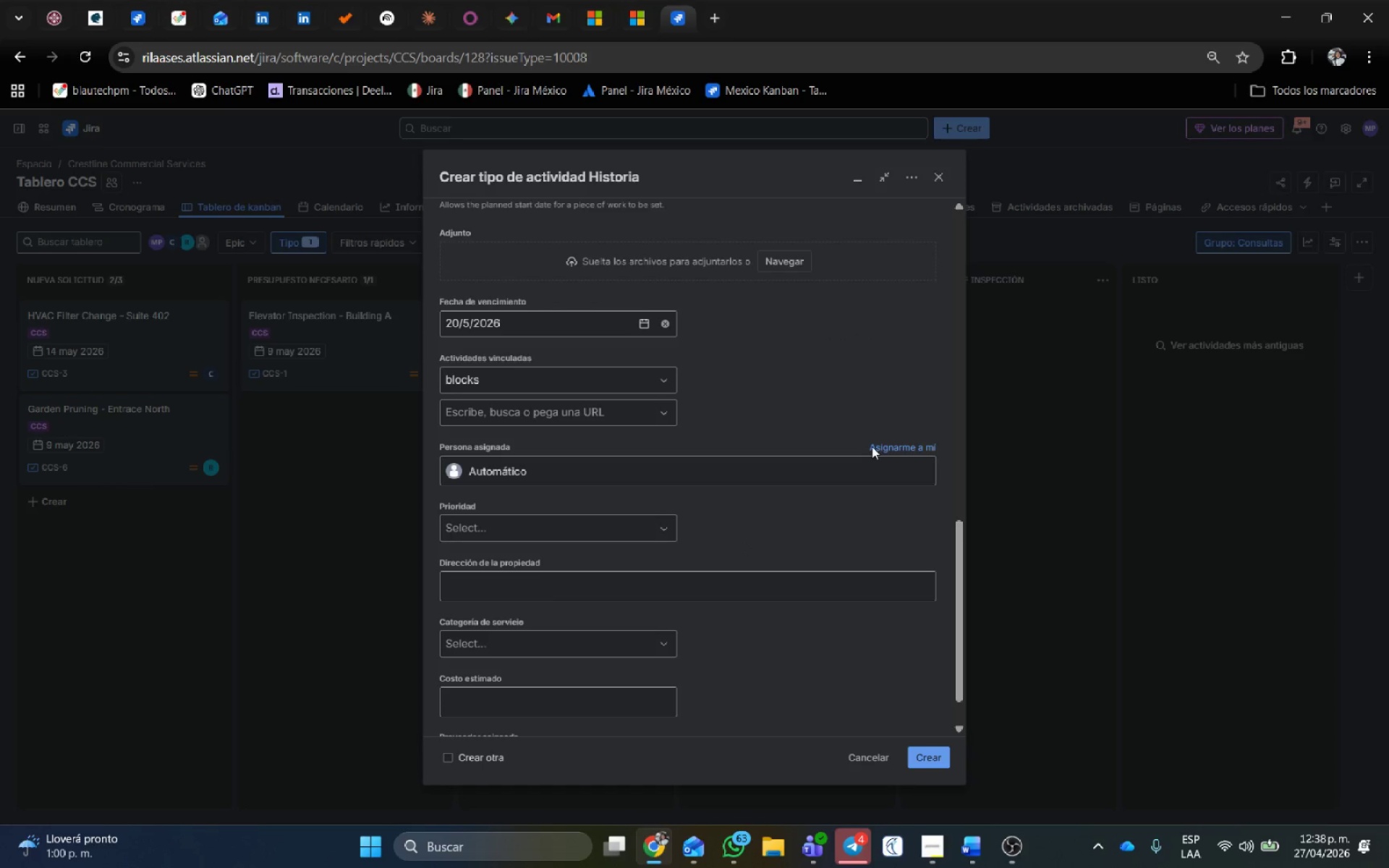 
left_click([454, 624])
 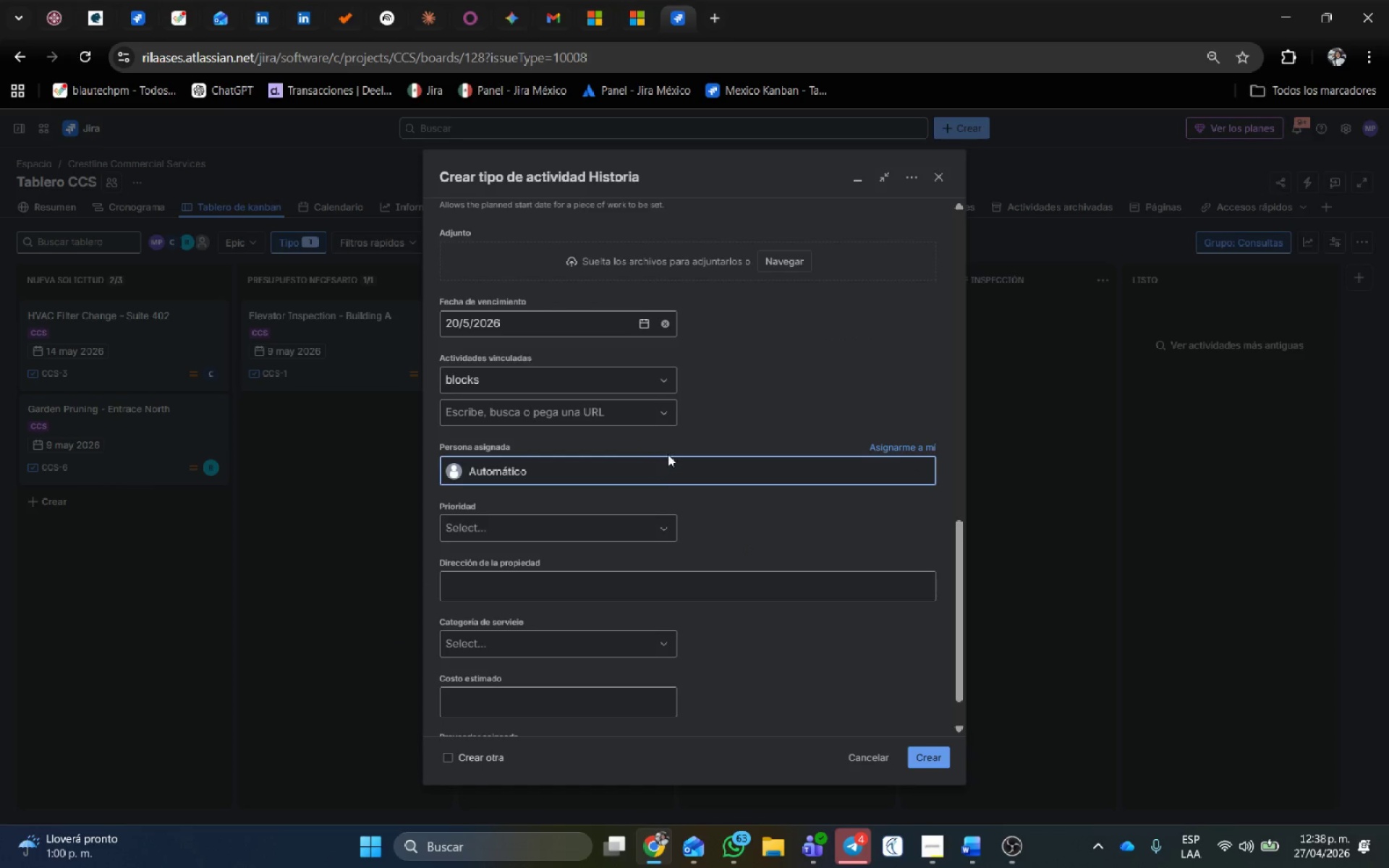 
left_click([660, 467])
 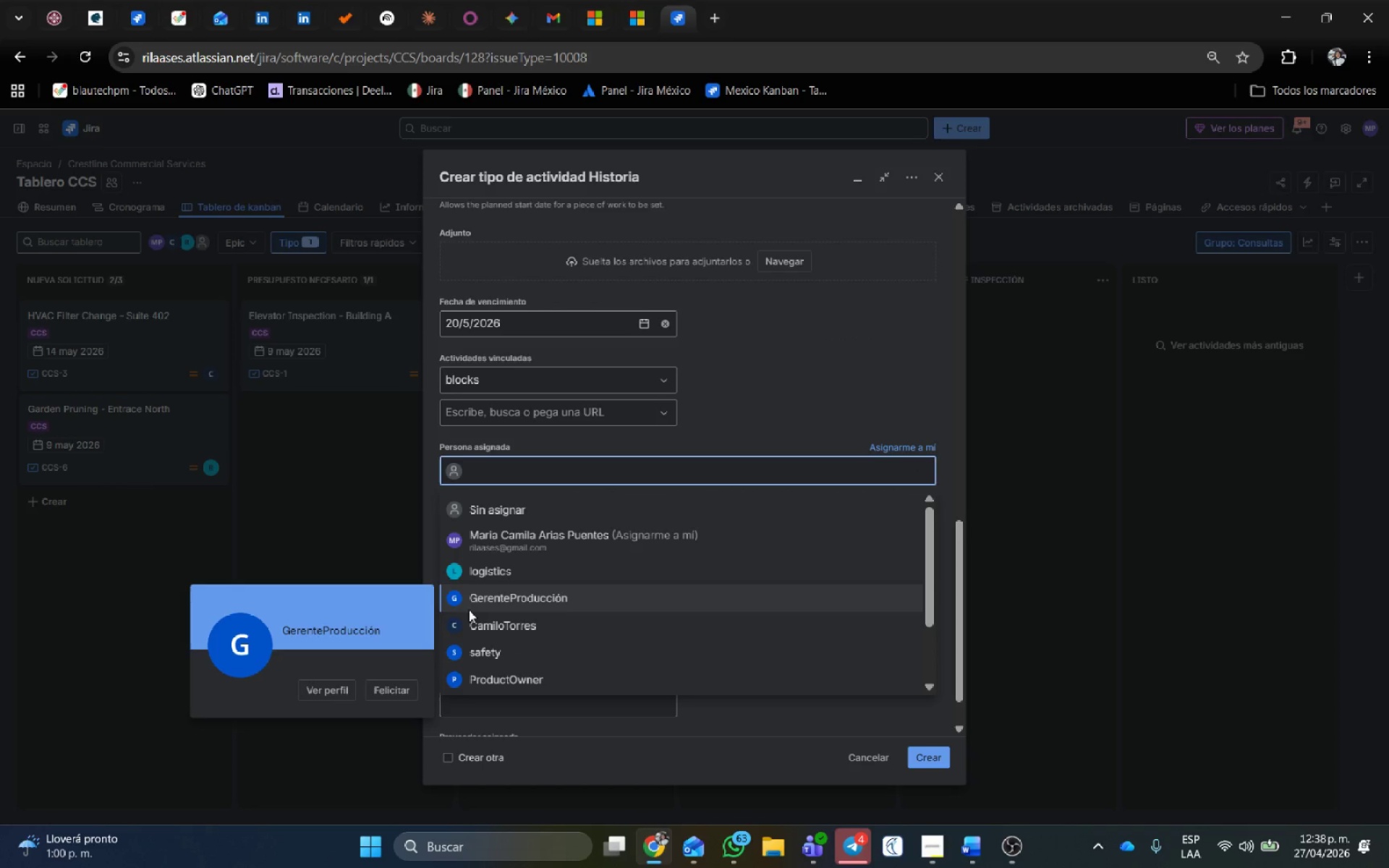 
left_click([460, 617])
 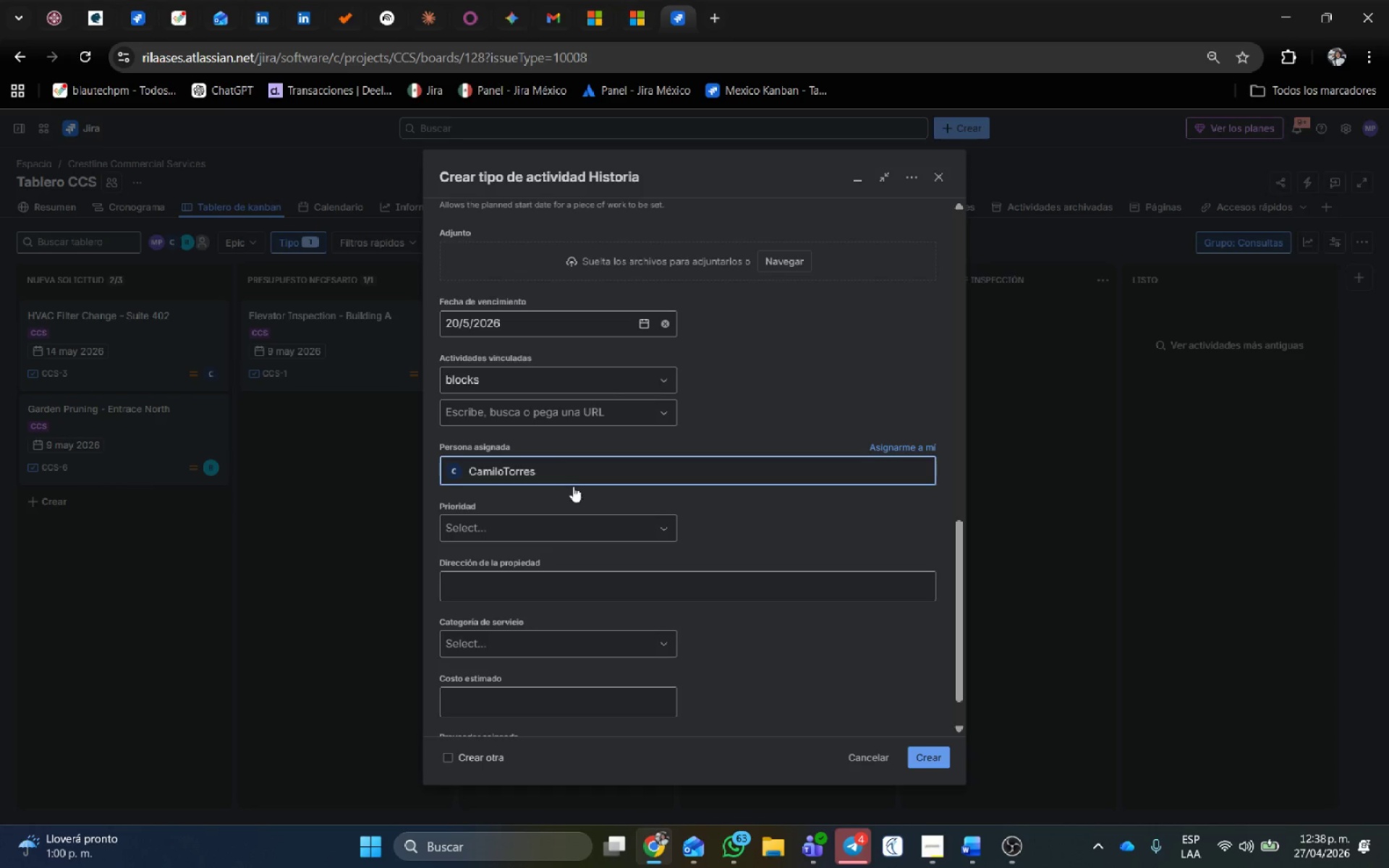 
wait(15.77)
 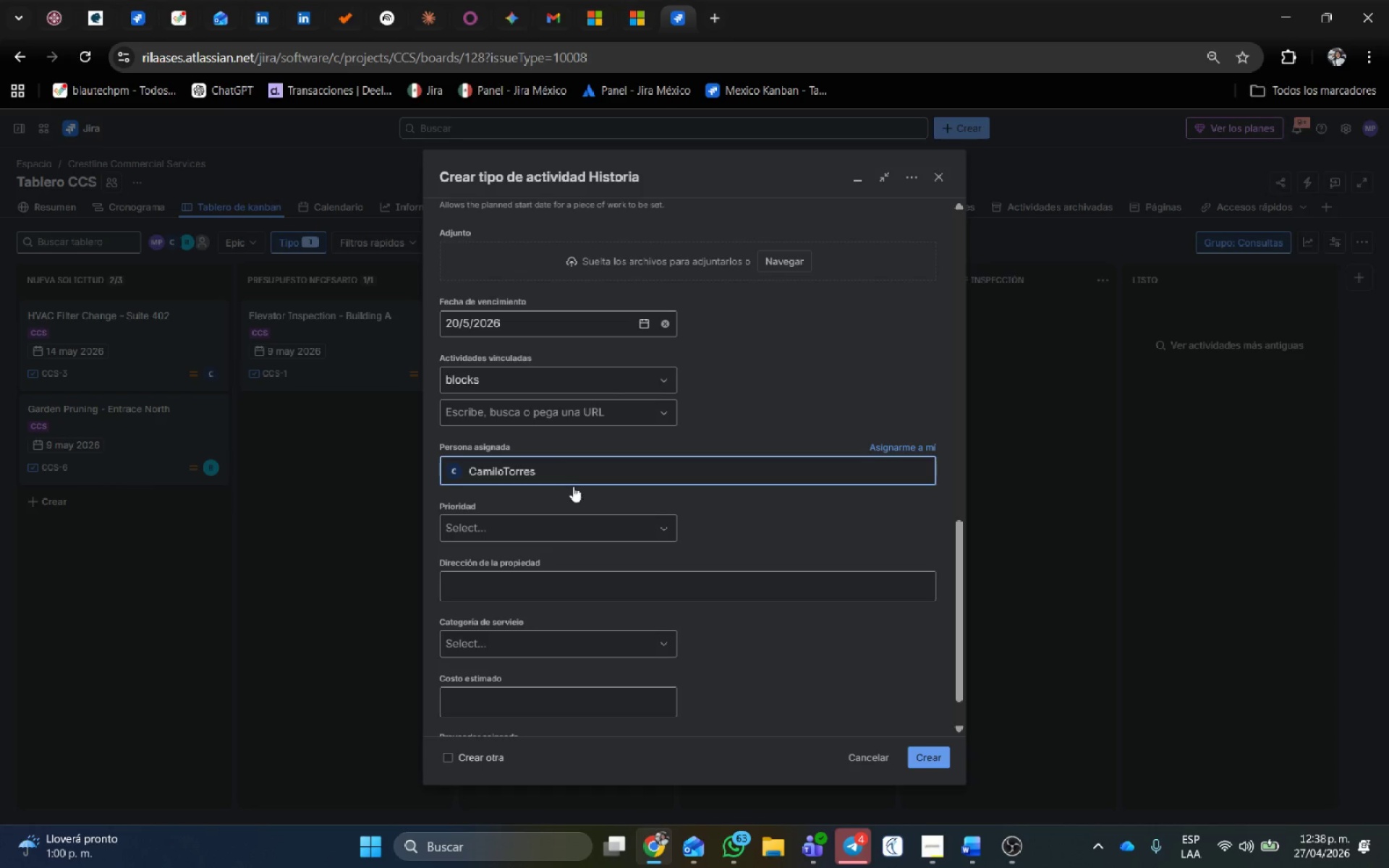 
left_click([467, 528])
 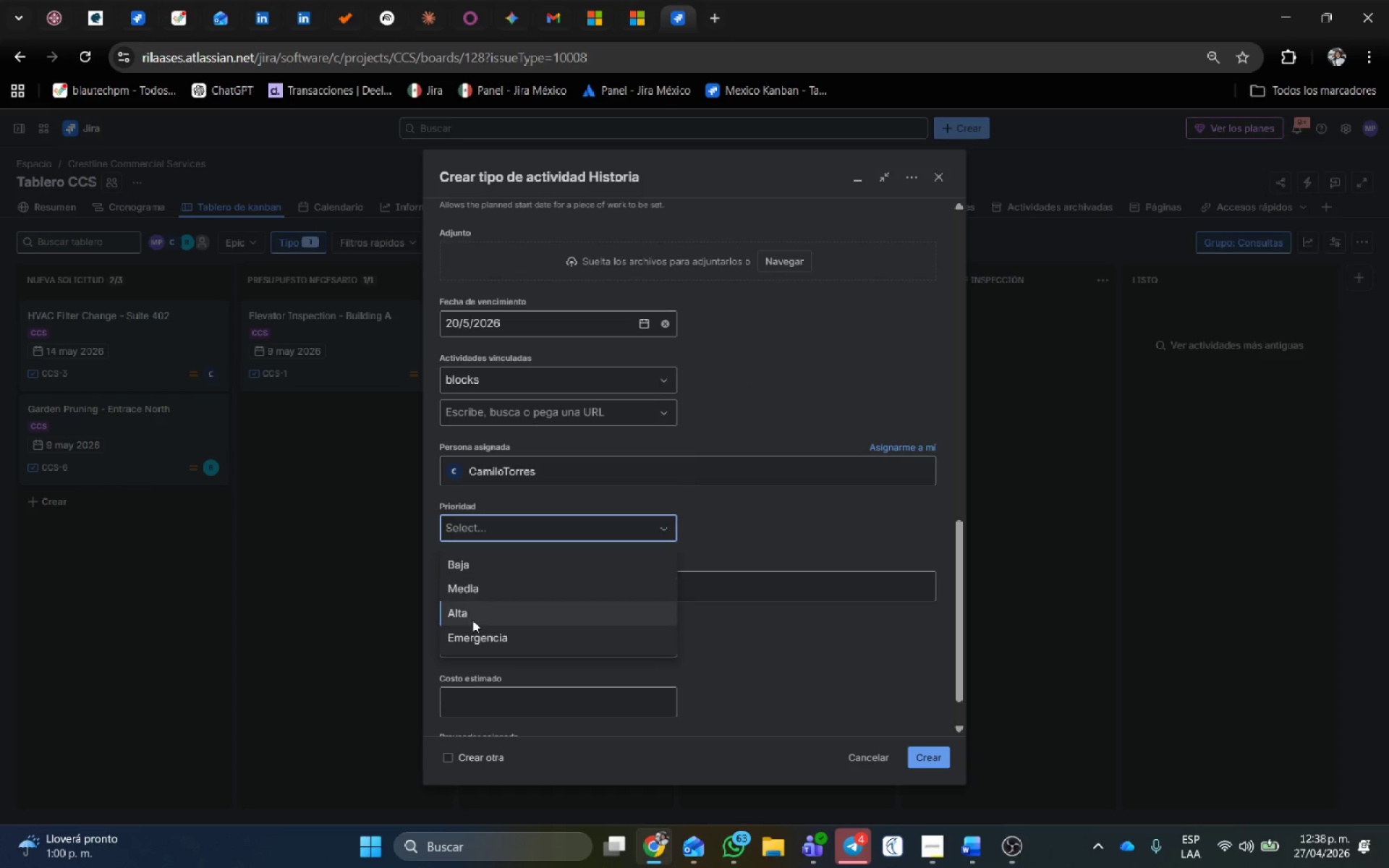 
left_click([471, 620])
 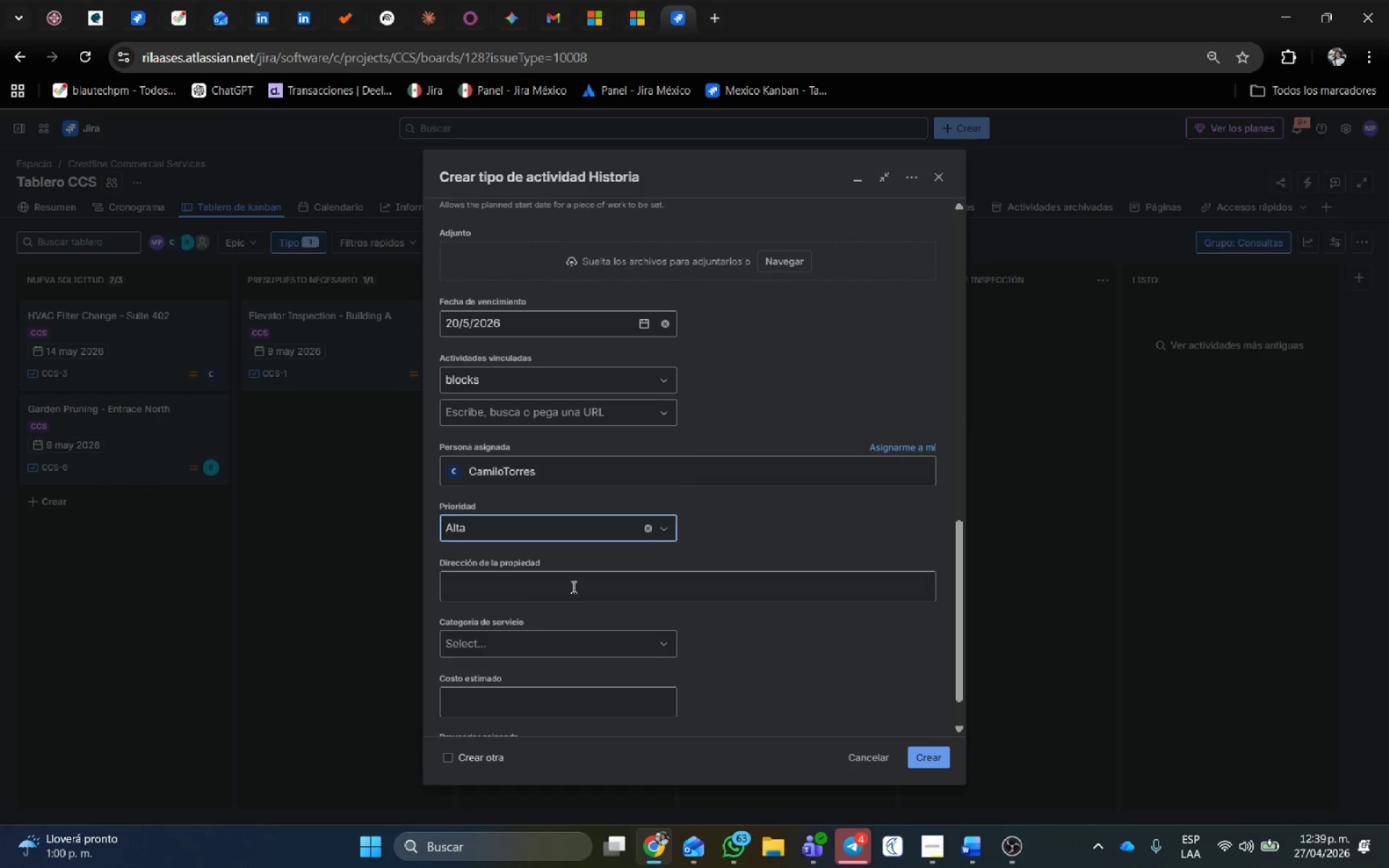 
left_click([572, 587])
 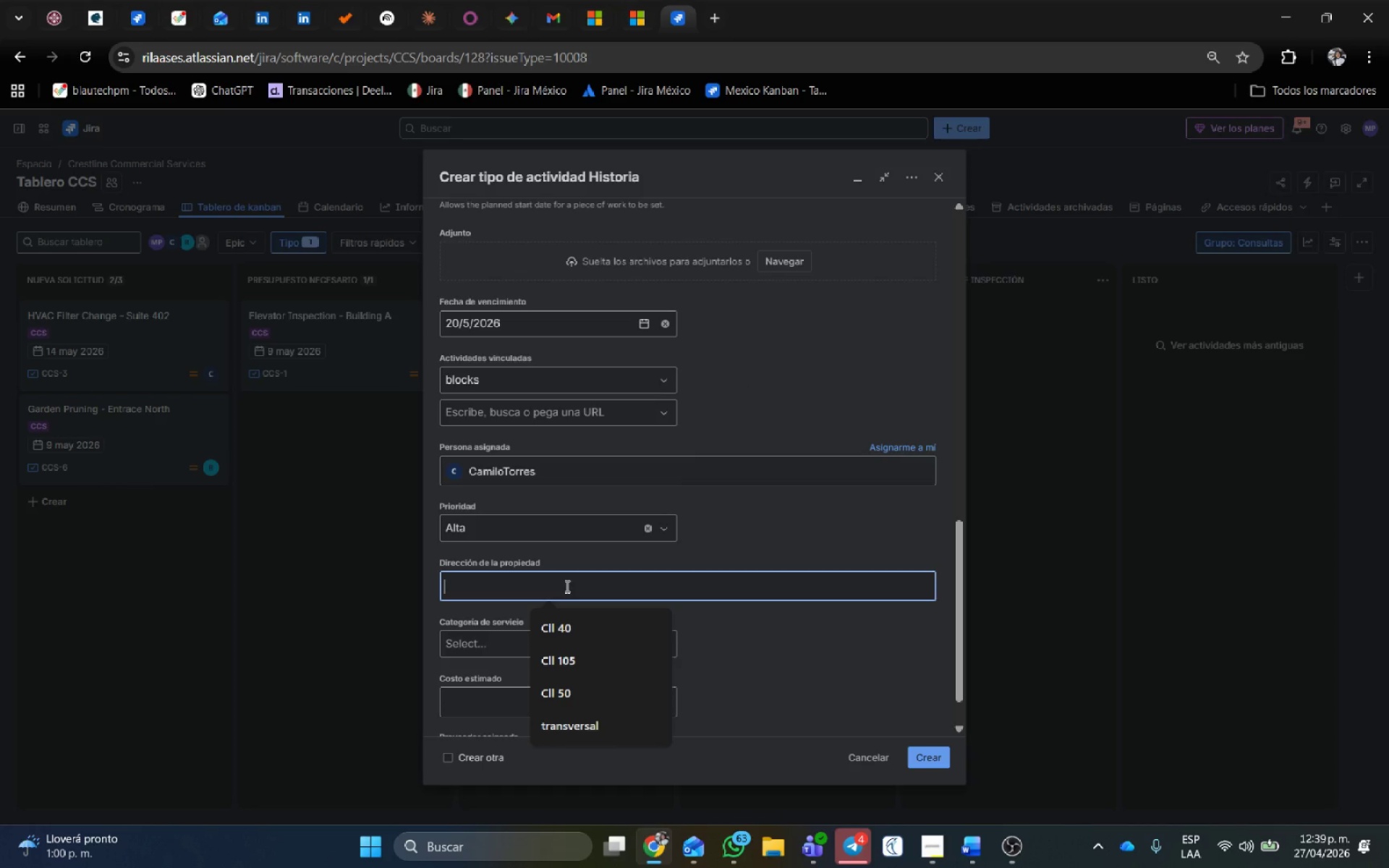 
type(clla 35 )
 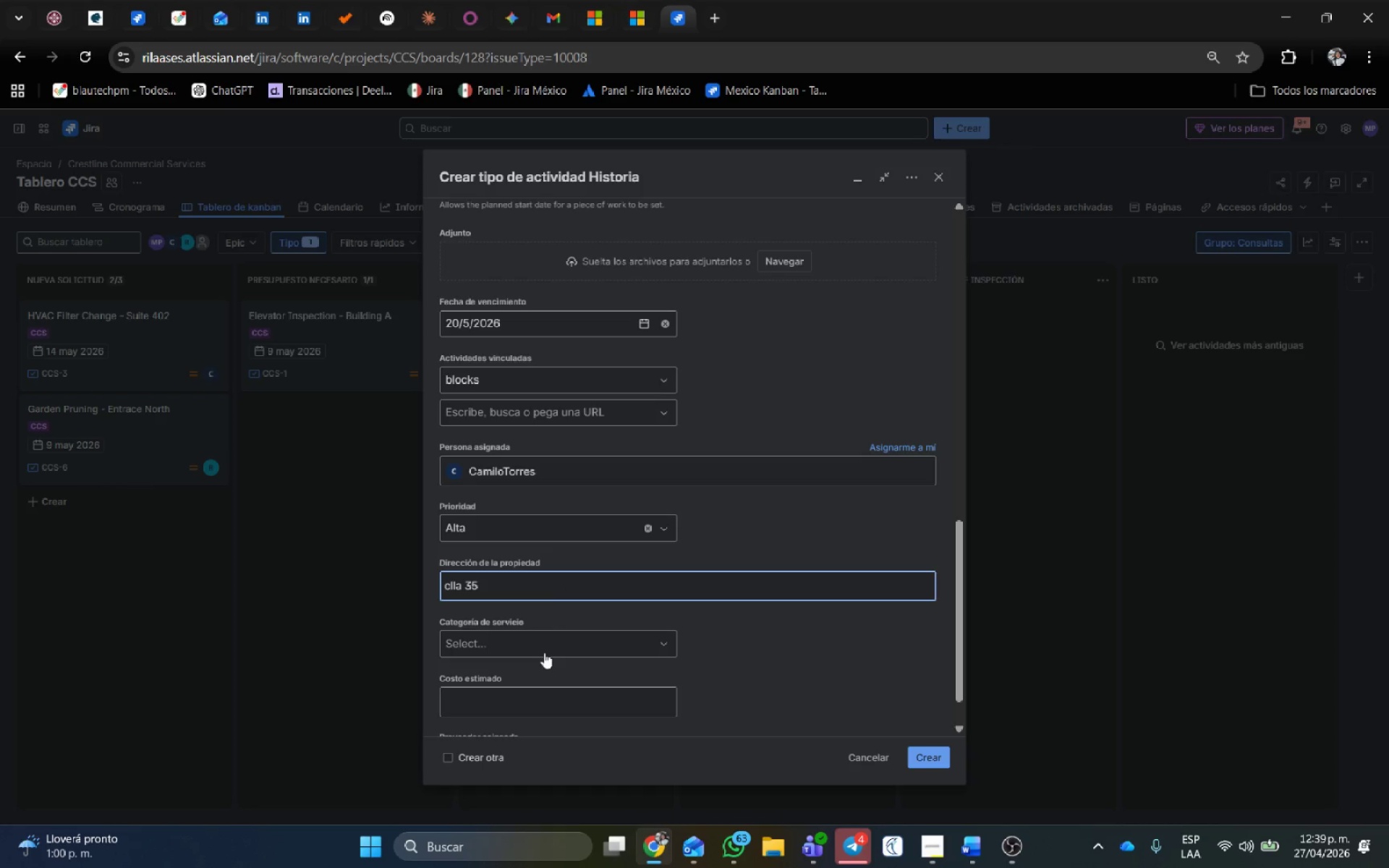 
left_click([542, 647])
 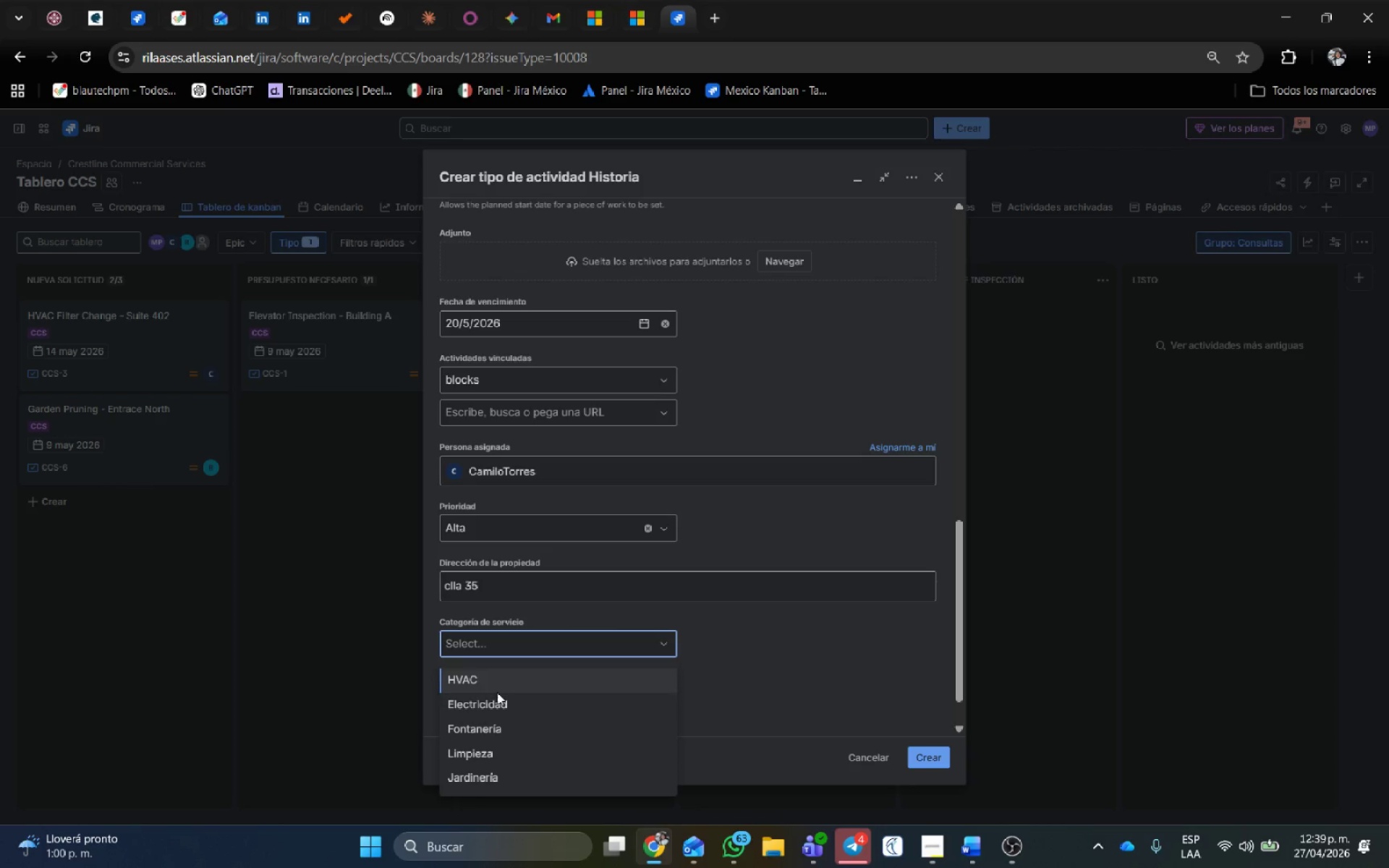 
left_click([490, 660])
 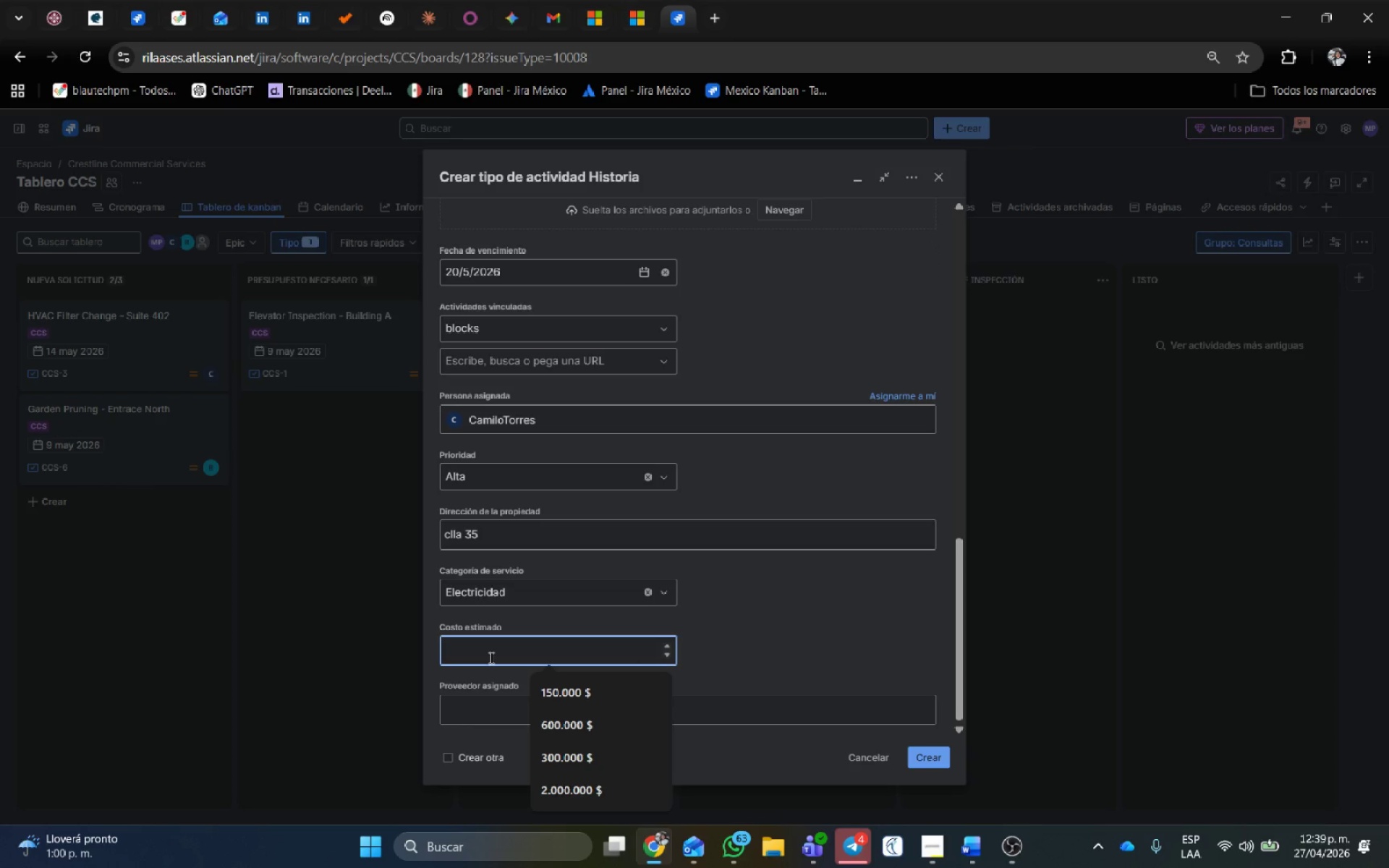 
key(Numpad8)
 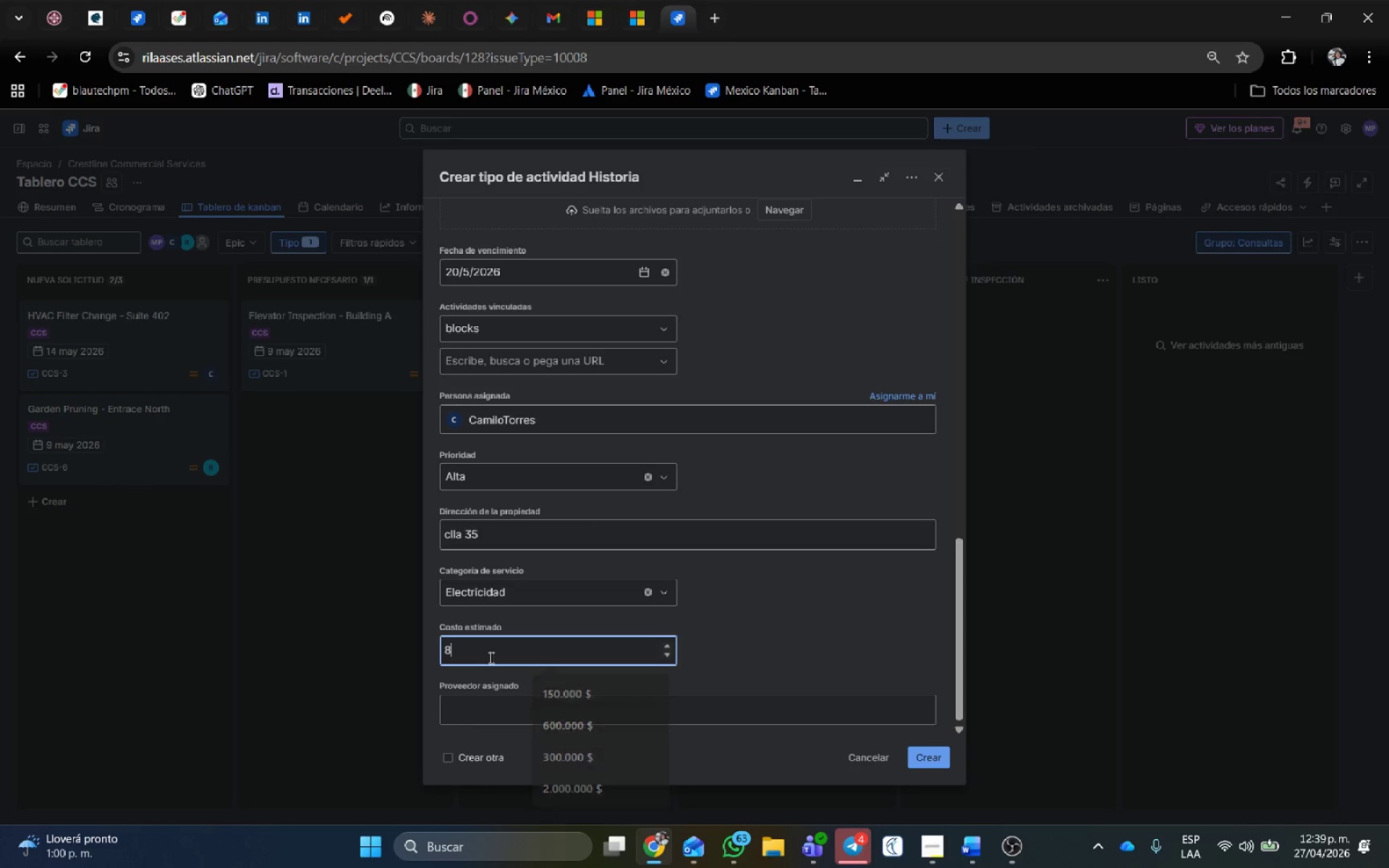 
scroll: coordinate [553, 597], scroll_direction: down, amount: 2.0
 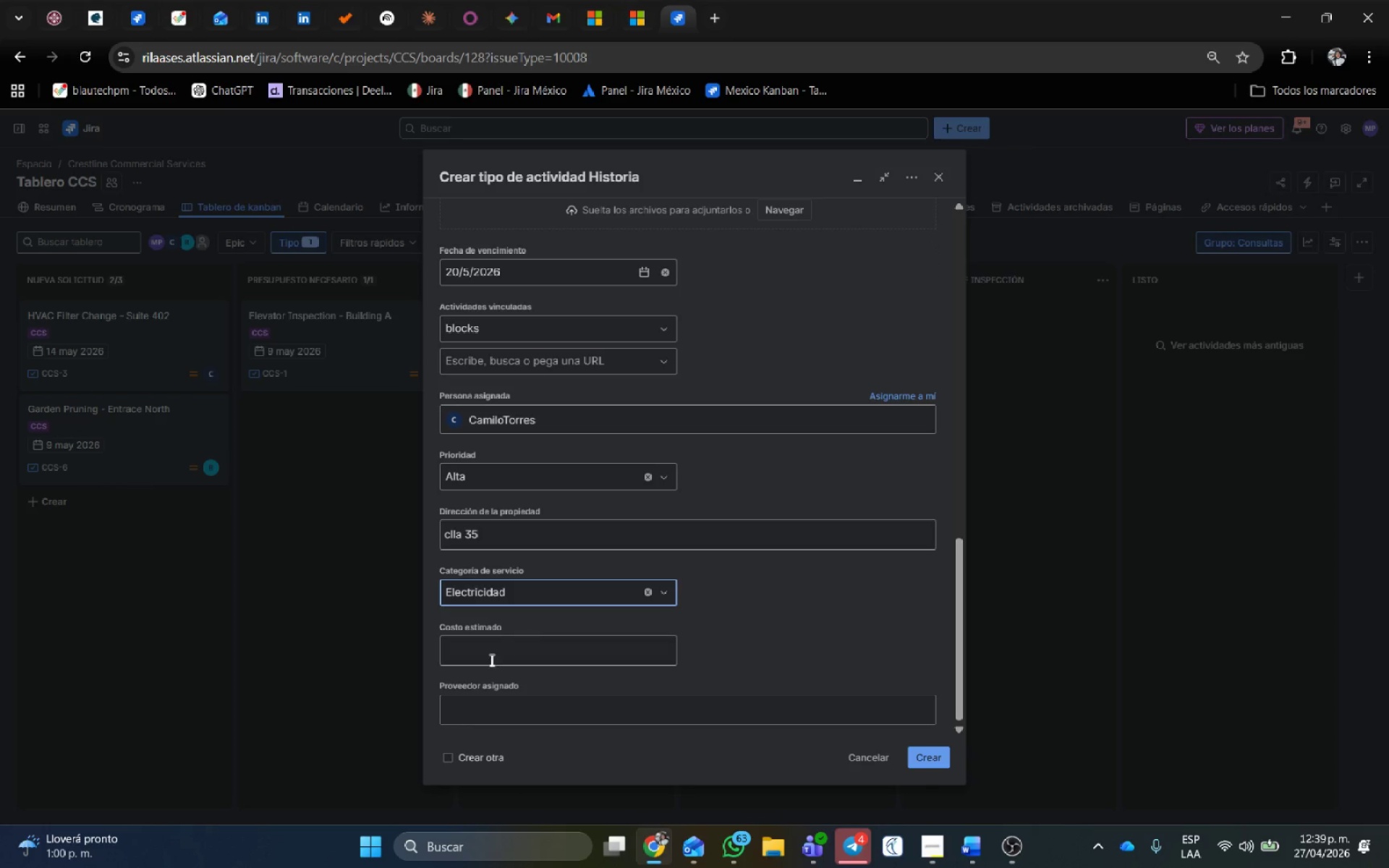 
key(Numpad5)
 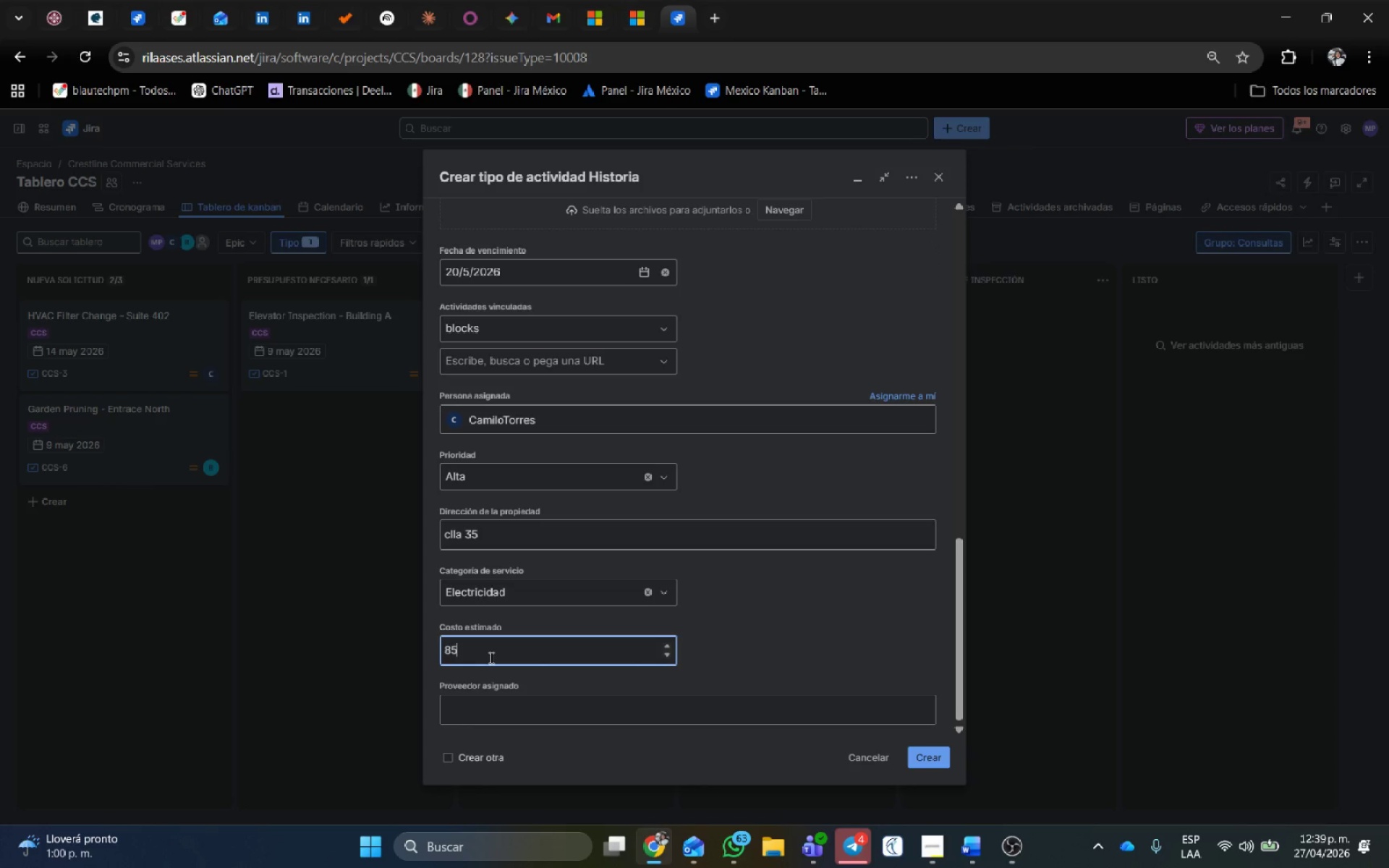 
key(Numpad0)
 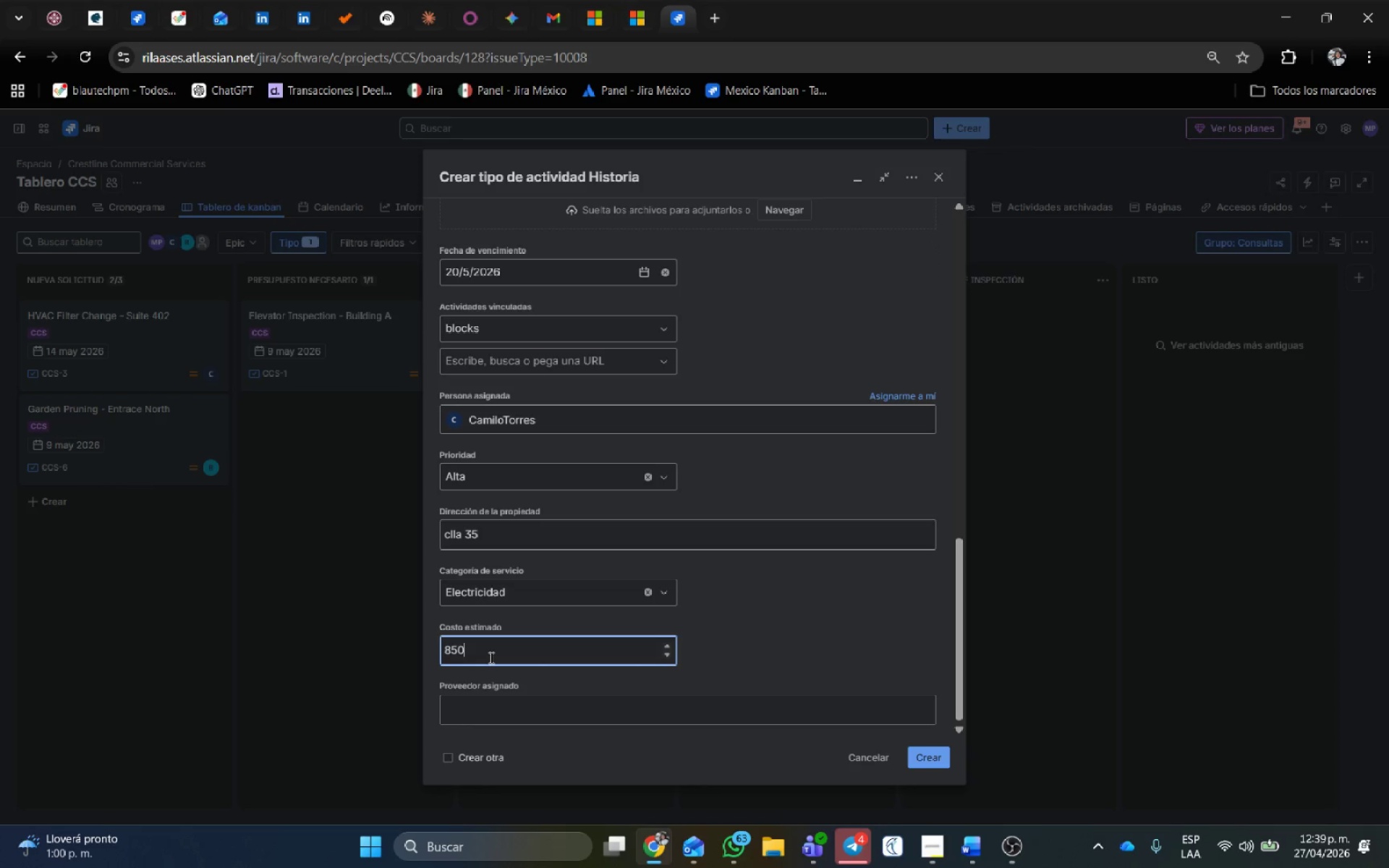 
key(Numpad0)
 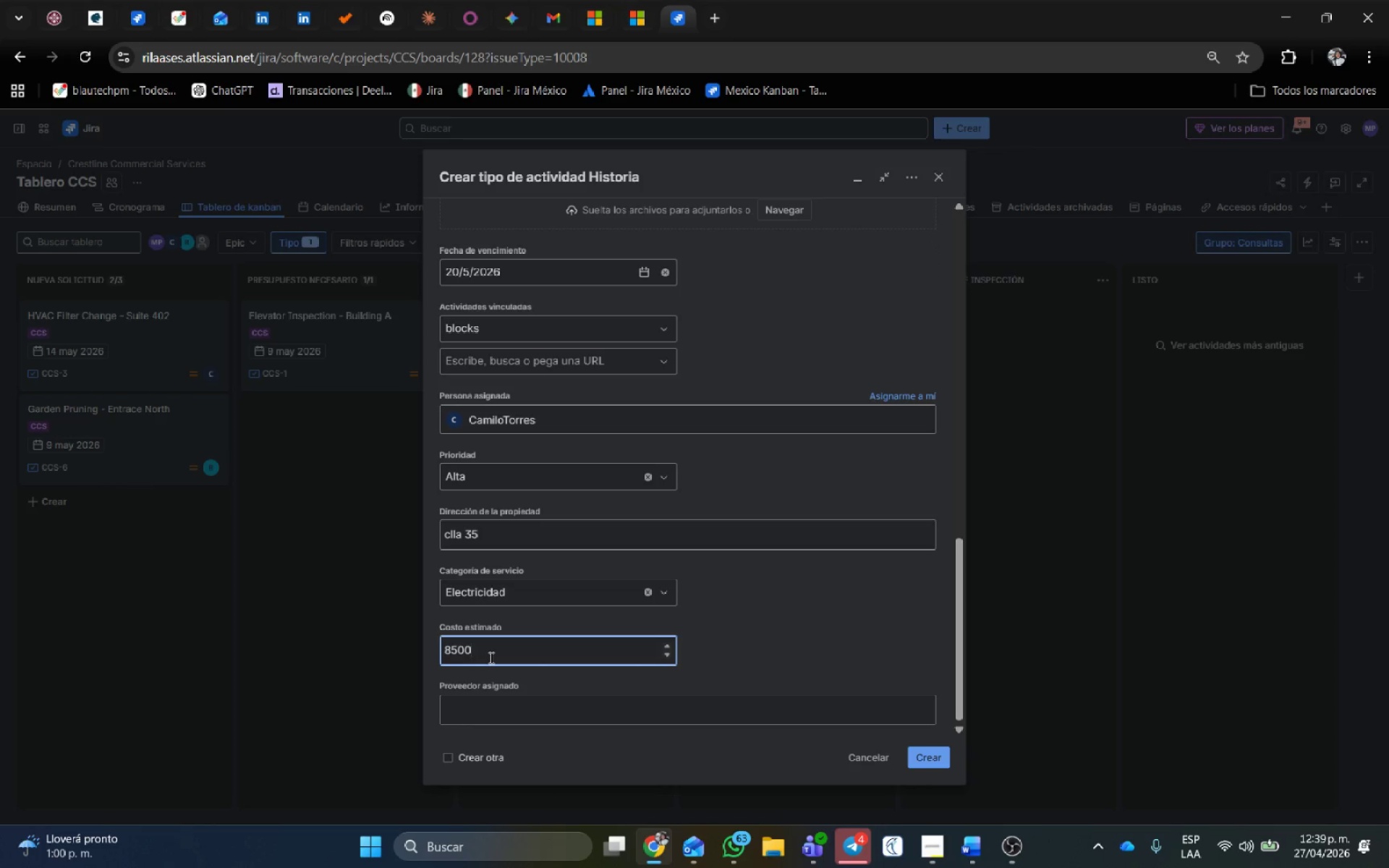 
key(Numpad0)
 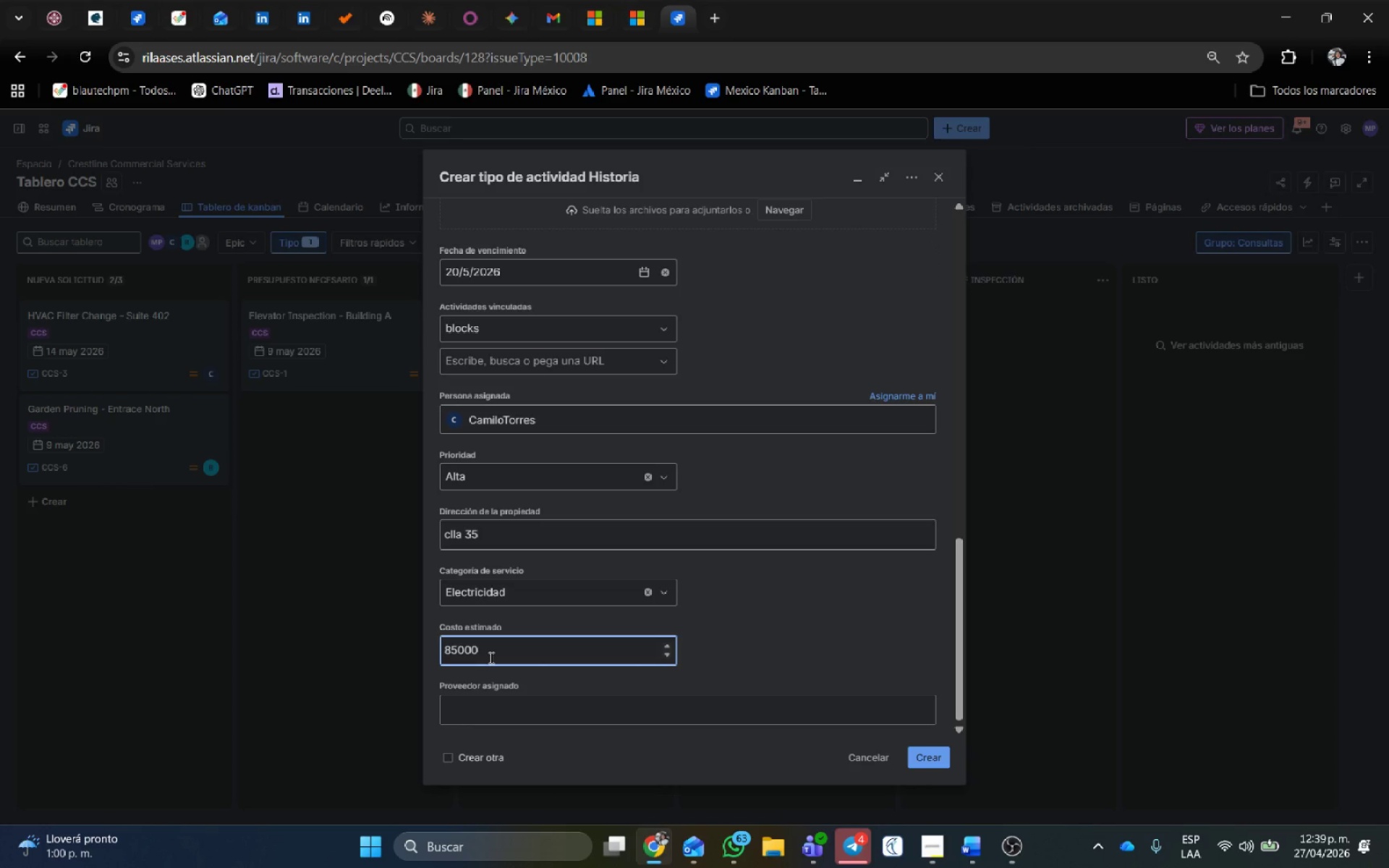 
key(Numpad0)
 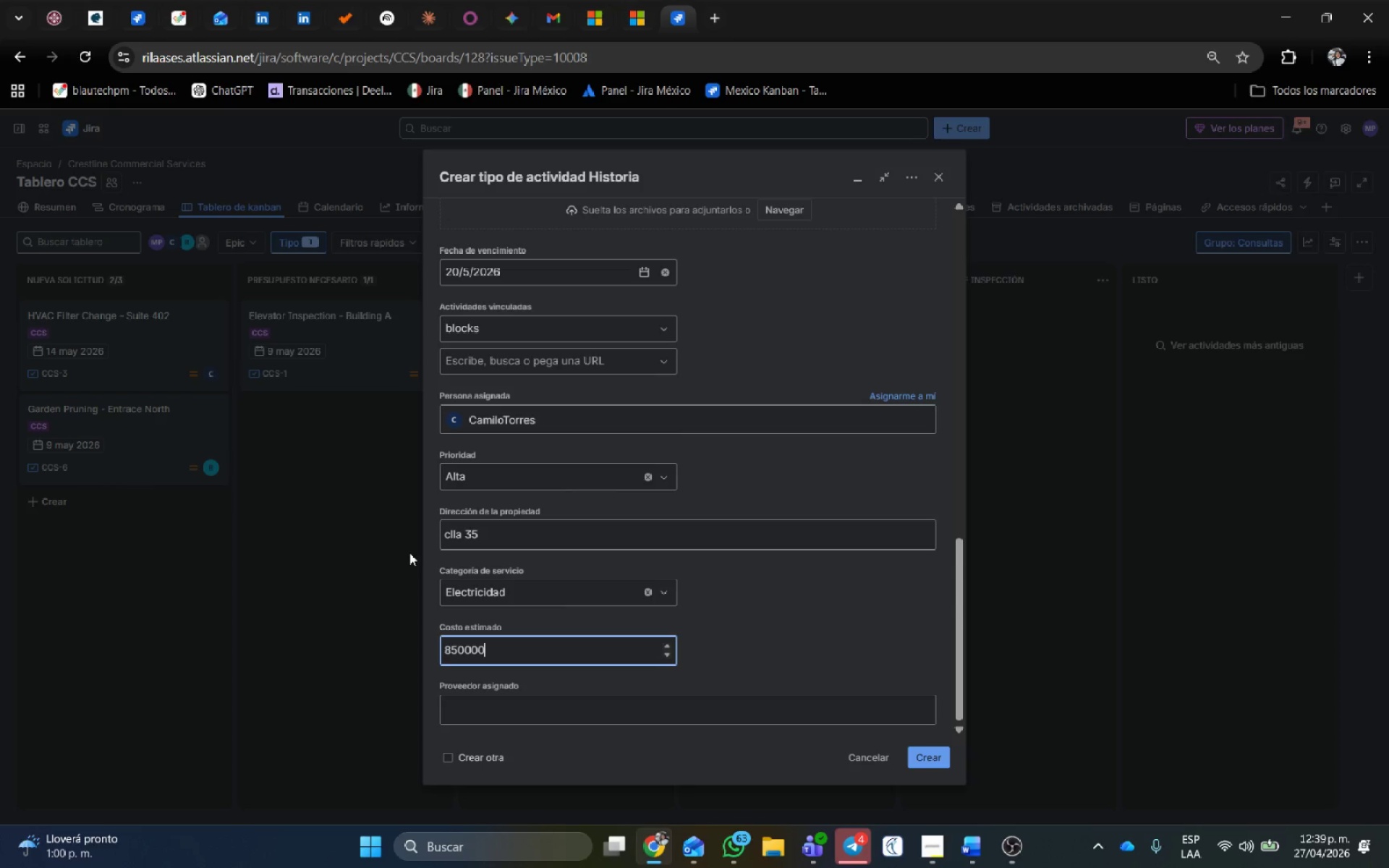 
left_click([700, 713])
 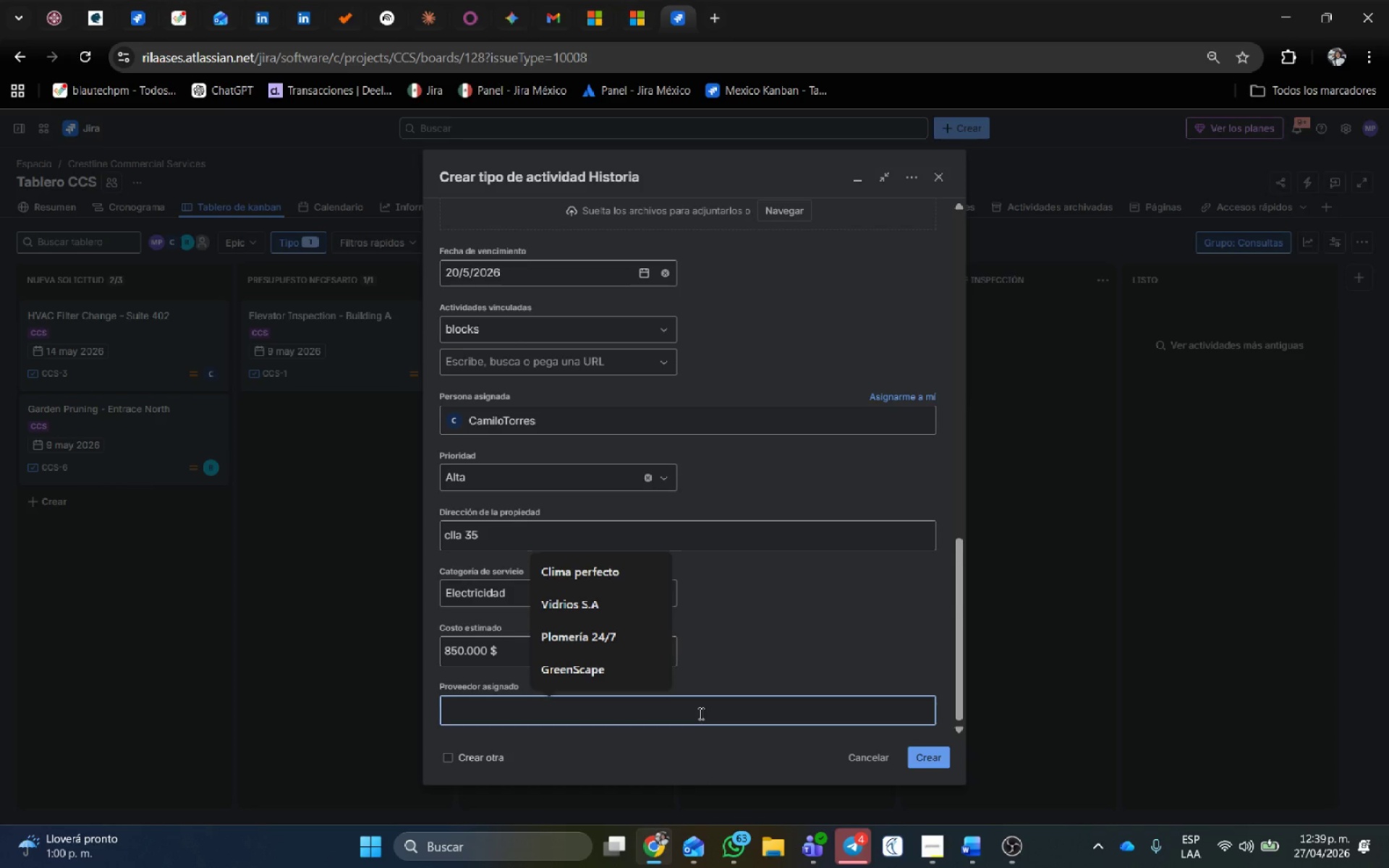 
scroll: coordinate [668, 587], scroll_direction: down, amount: 3.0
 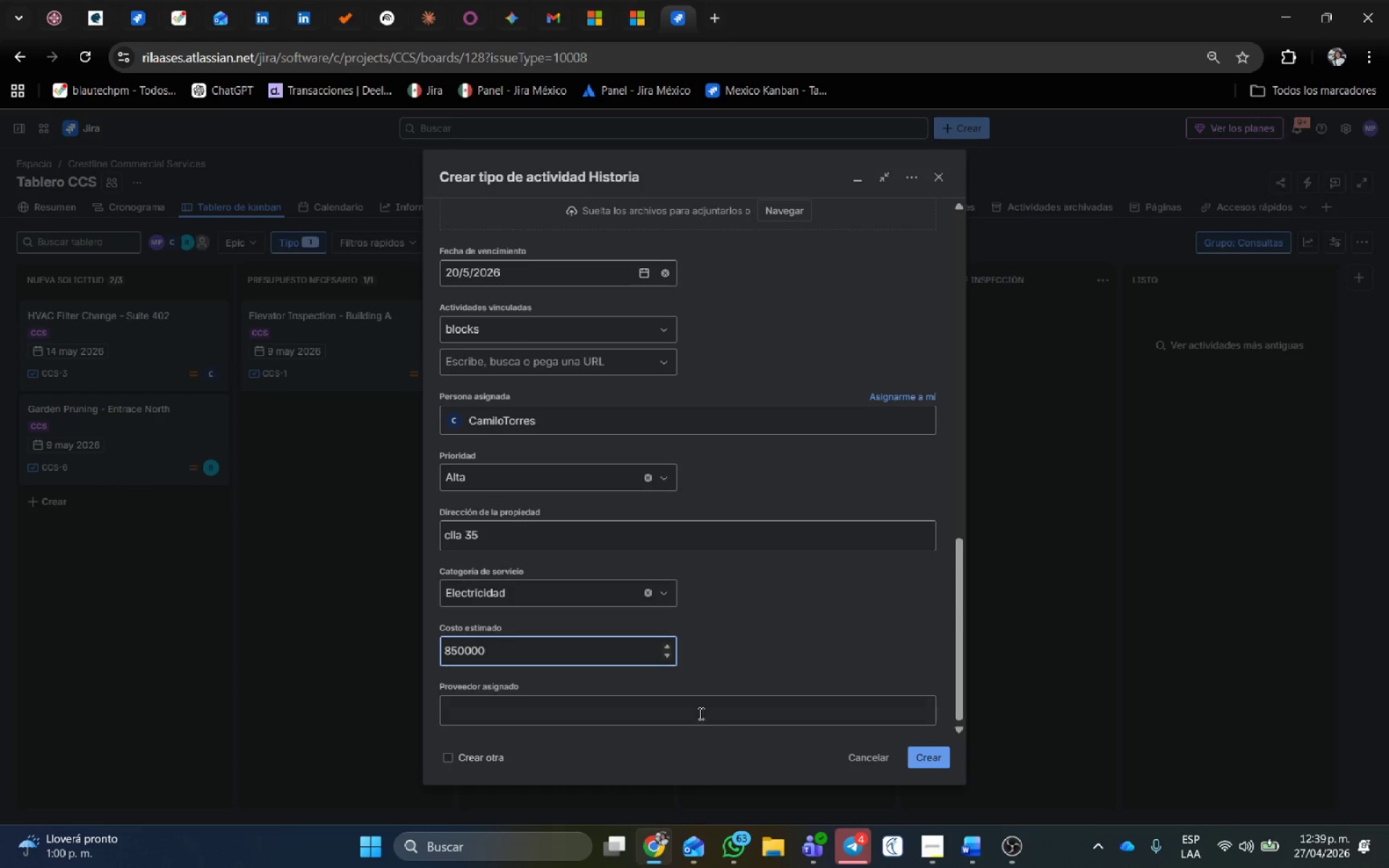 
type(Voltio S.A.S)
 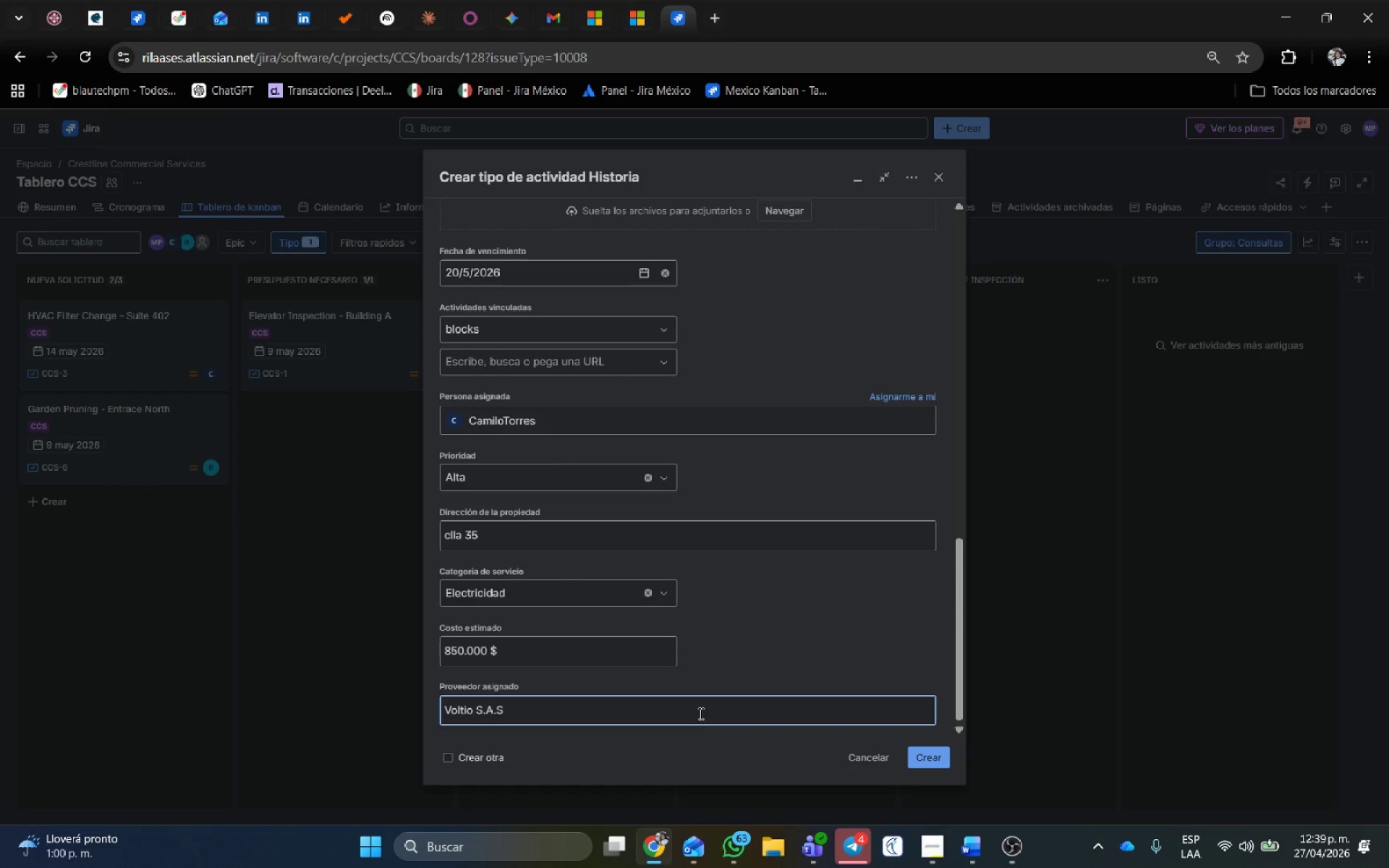 
wait(9.41)
 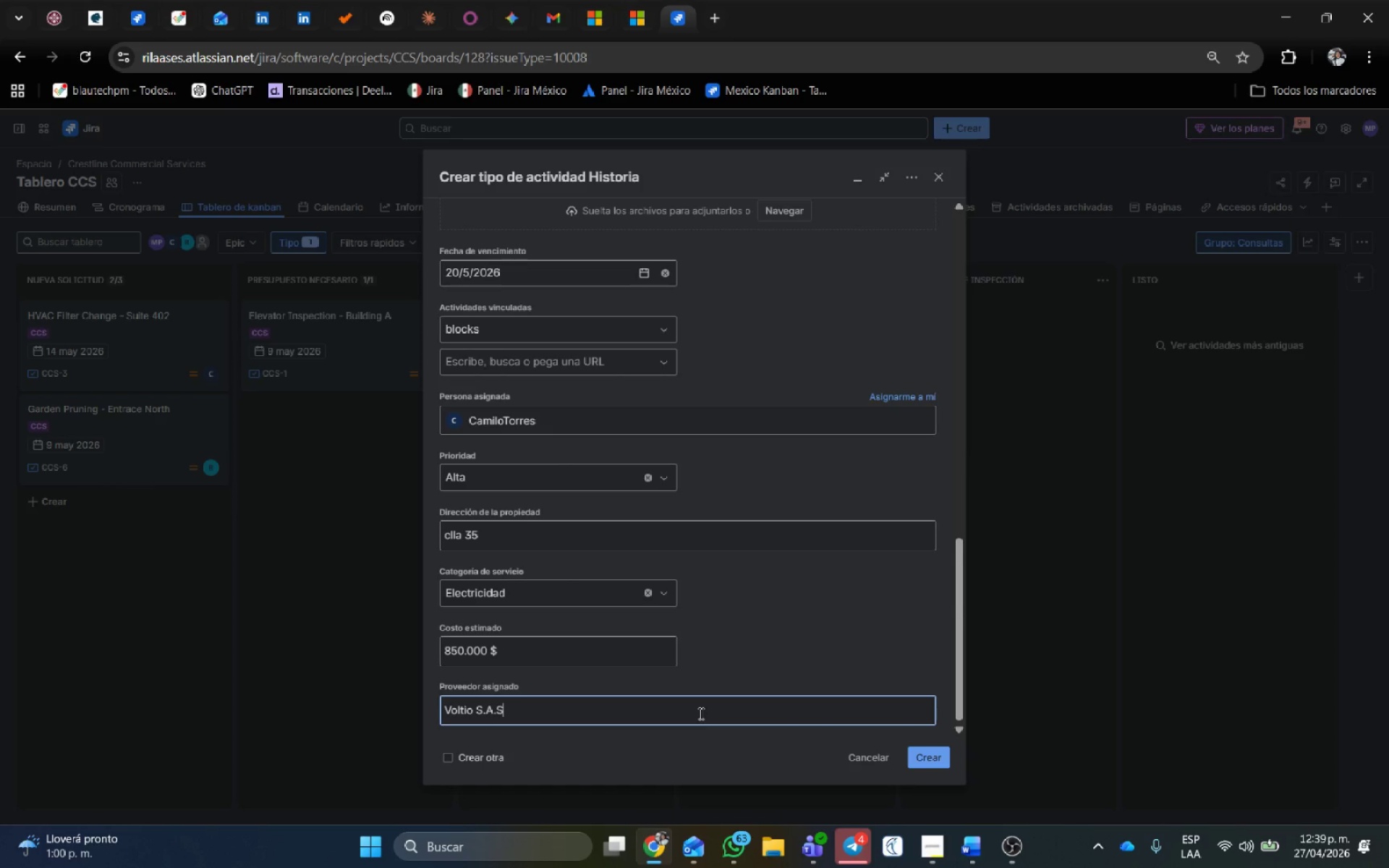 
left_click([929, 750])
 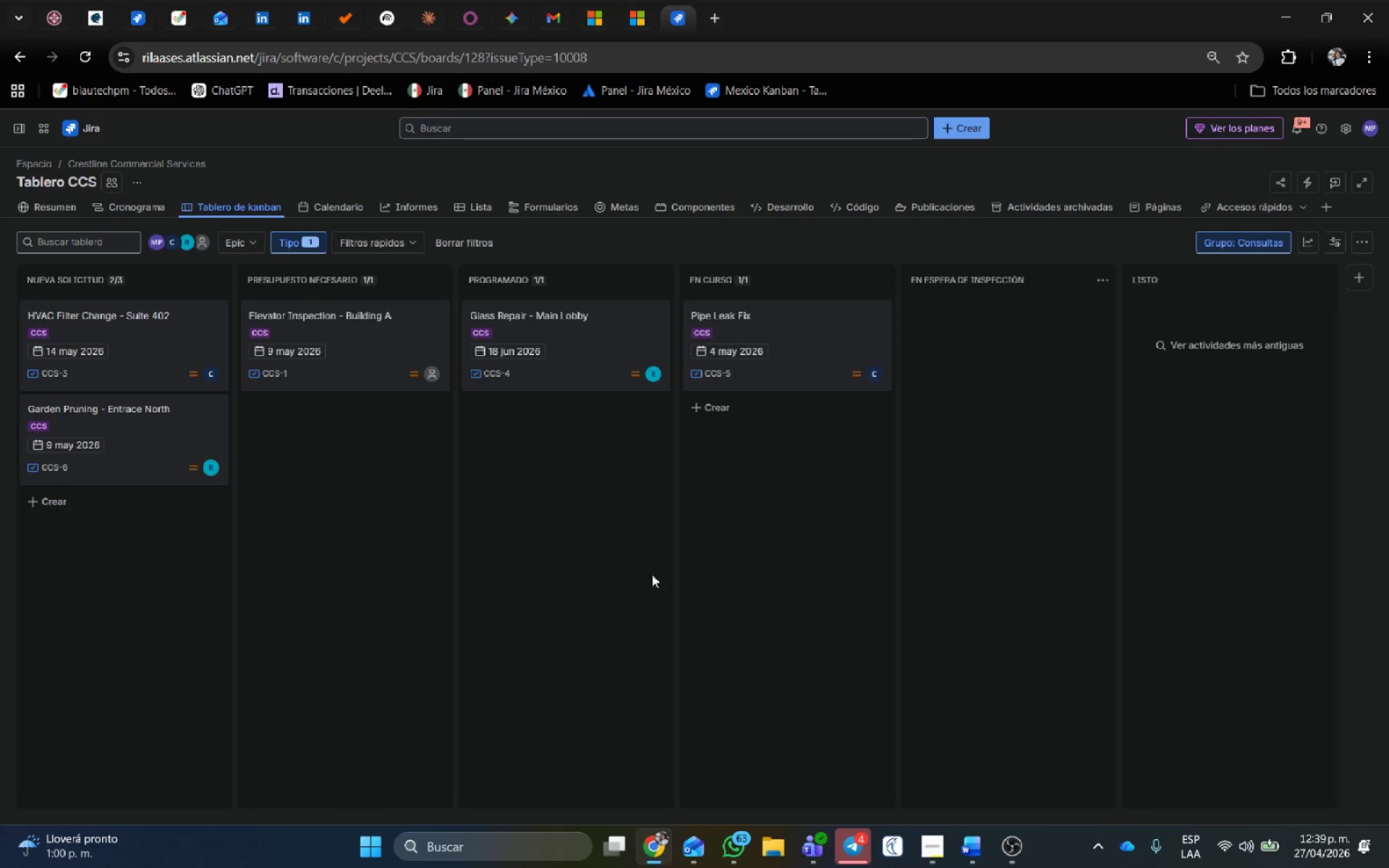 
wait(10.2)
 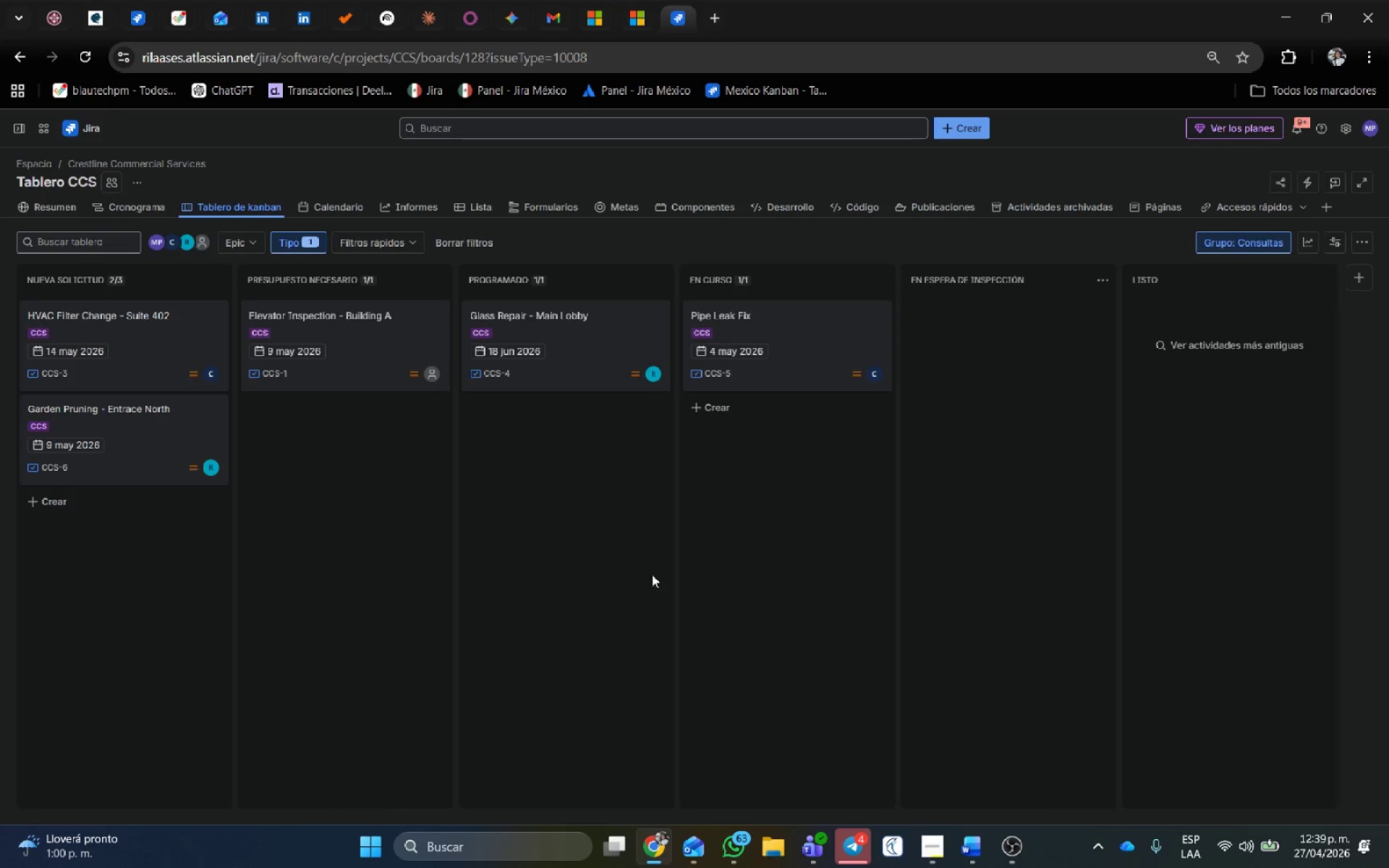 
left_click([959, 136])
 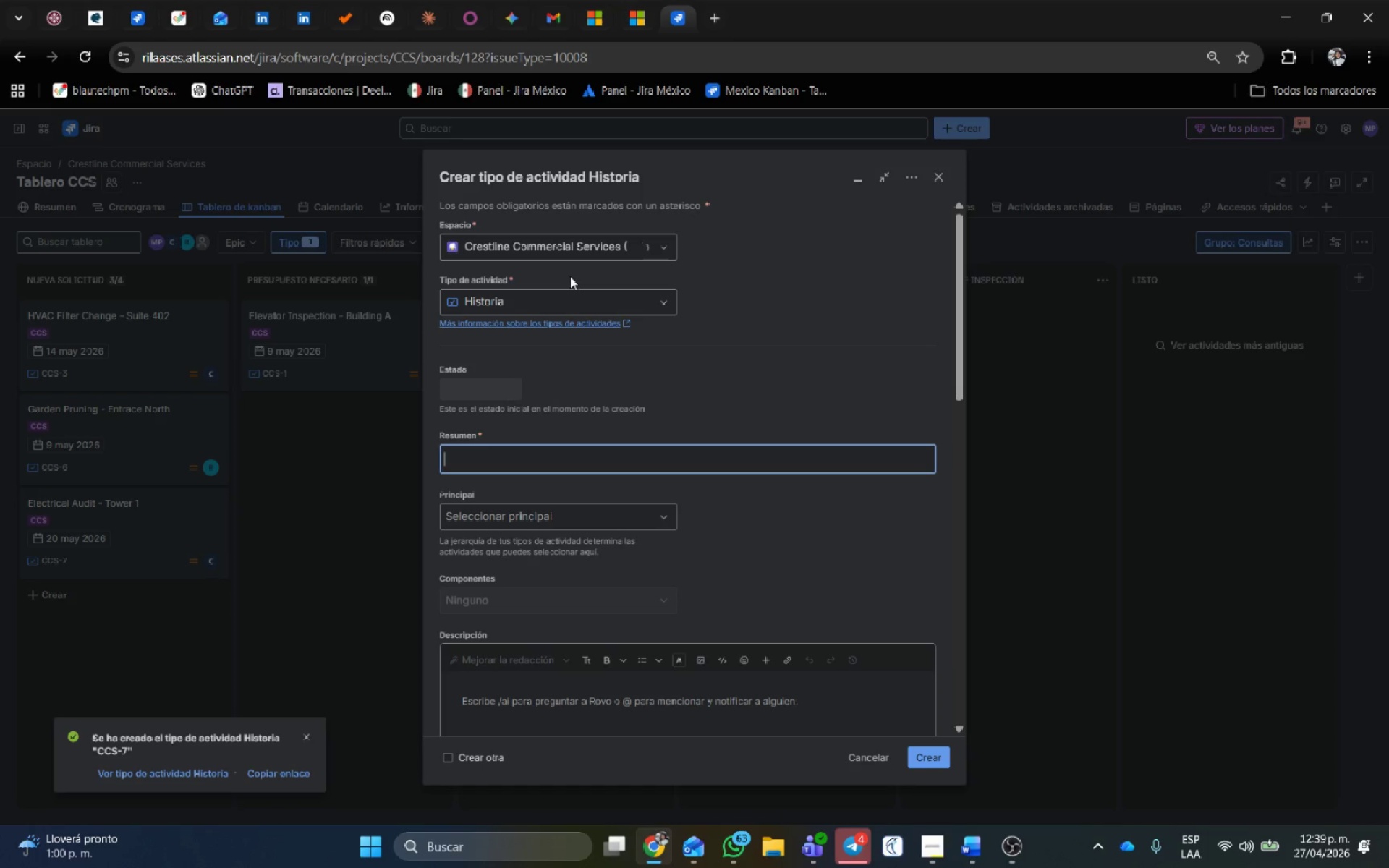 
left_click([514, 462])
 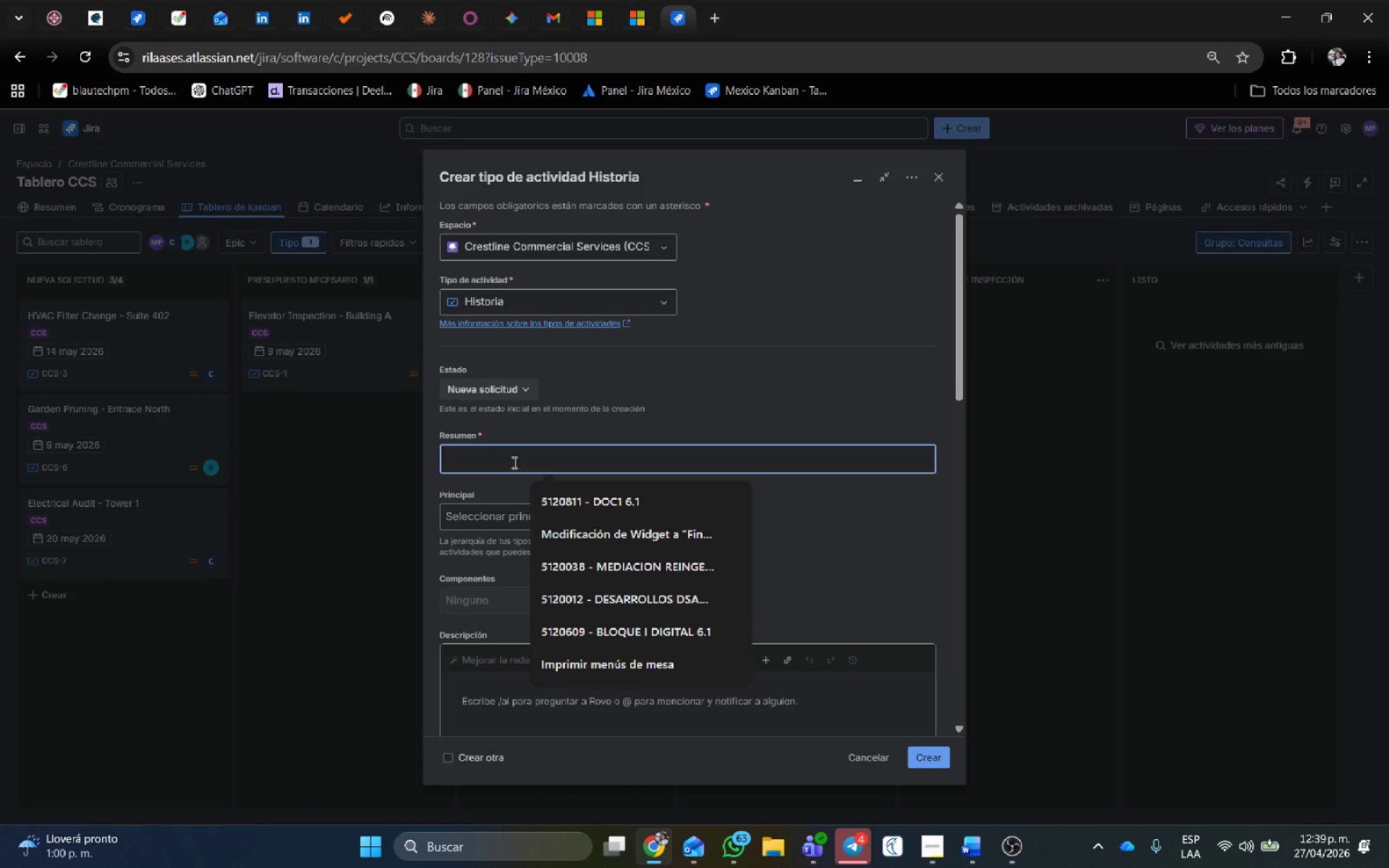 
type(Carpet Cleaning - Floor 3 )
 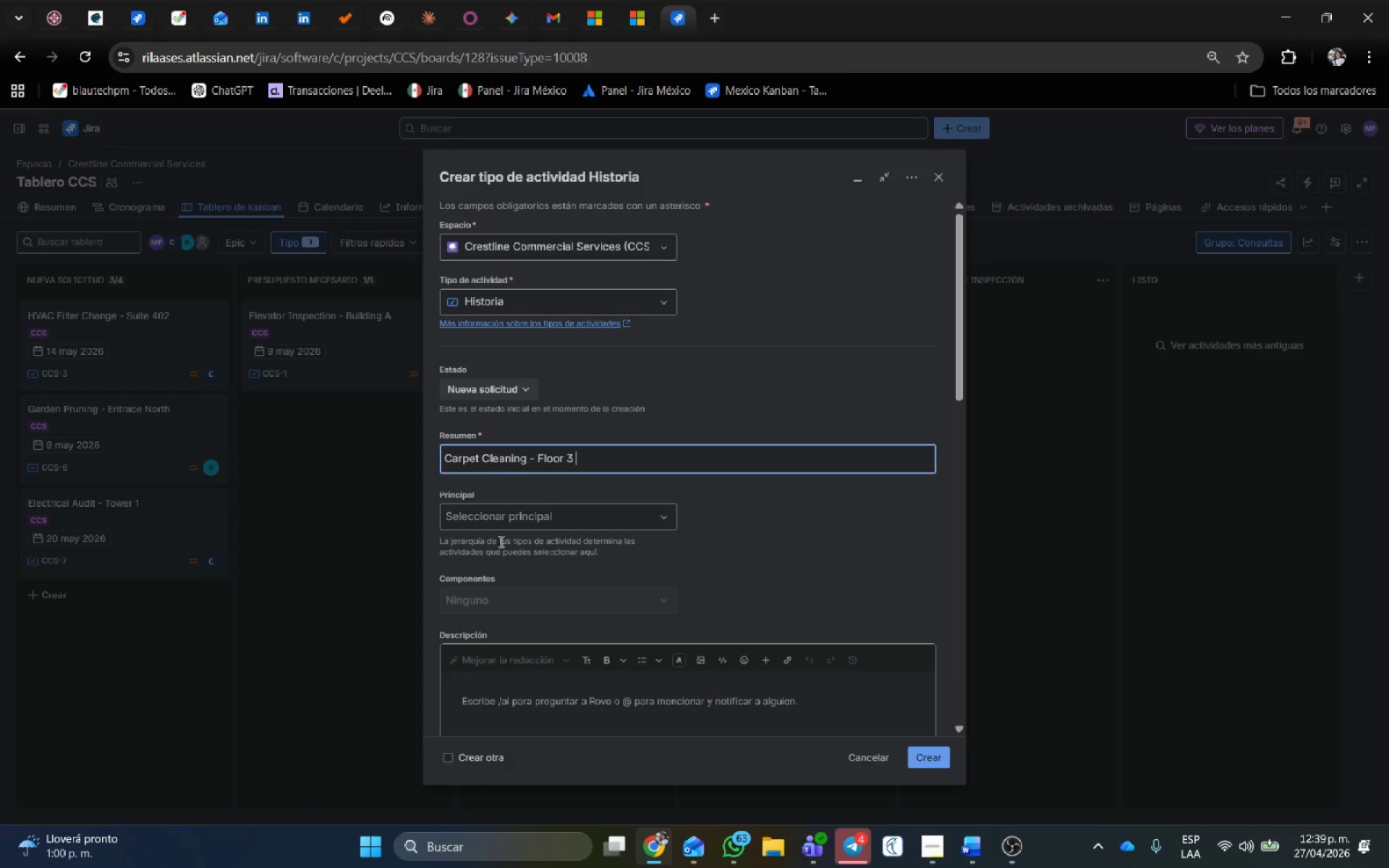 
left_click([519, 516])
 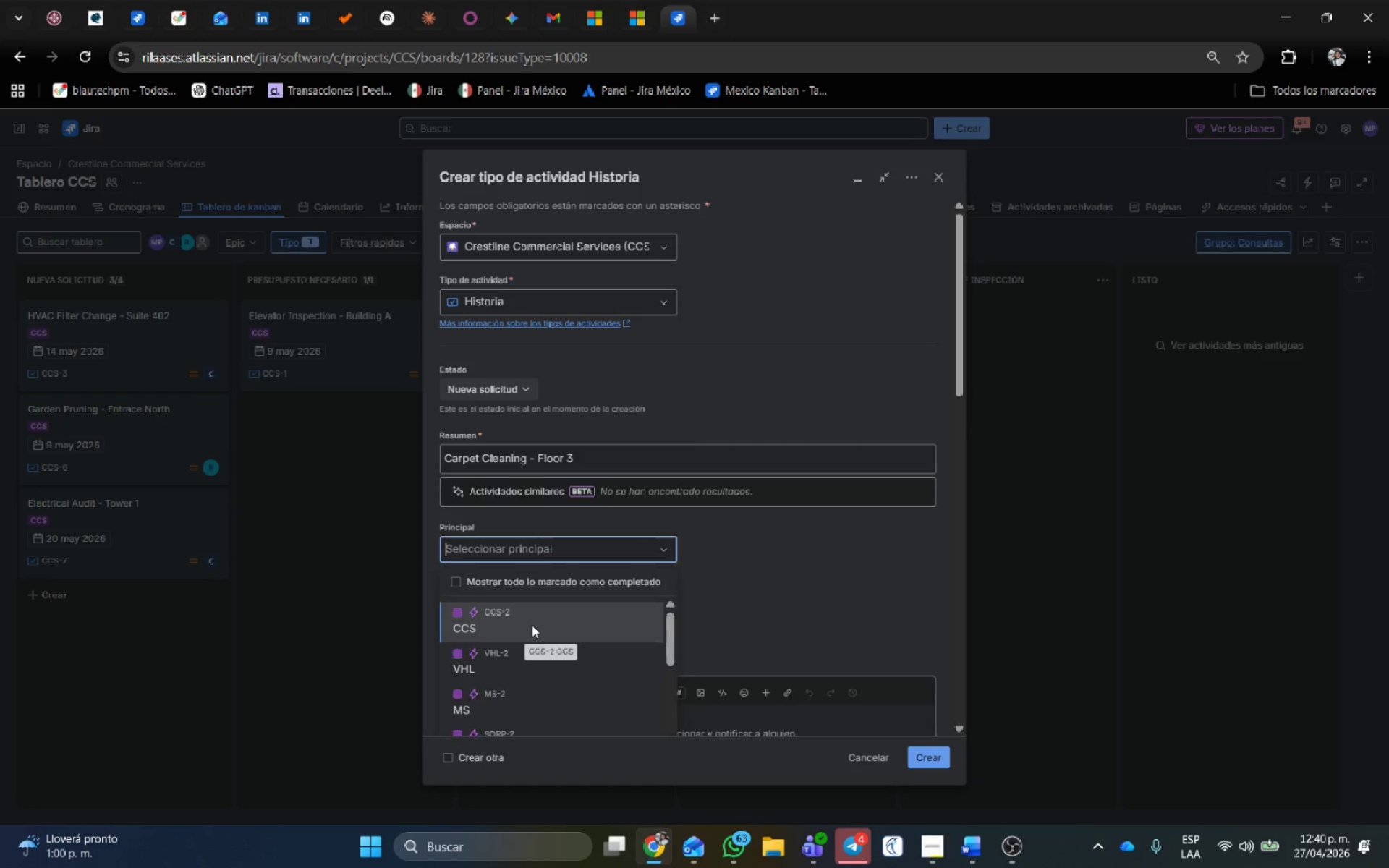 
scroll: coordinate [721, 526], scroll_direction: down, amount: 6.0
 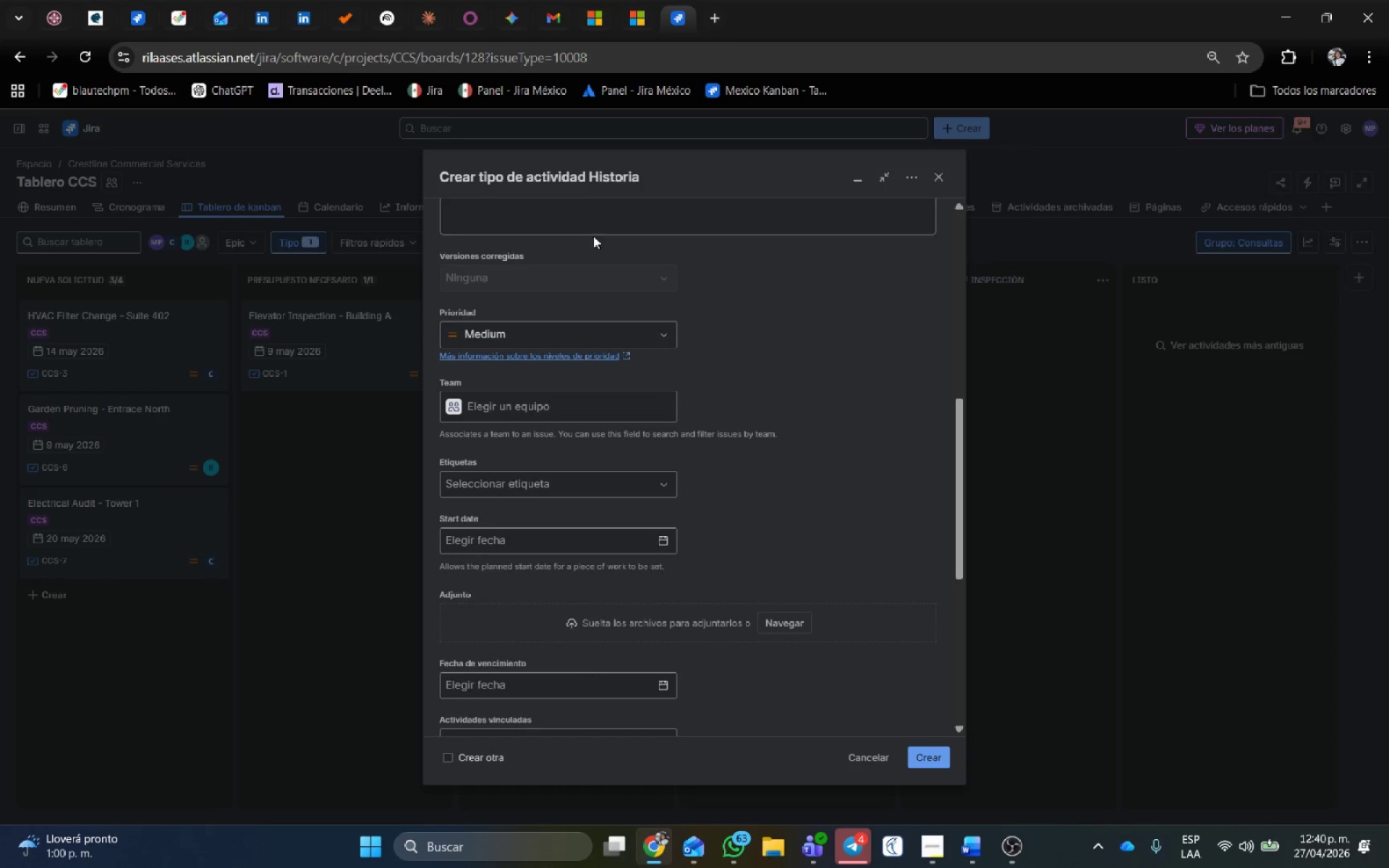 
scroll: coordinate [589, 242], scroll_direction: up, amount: 1.0
 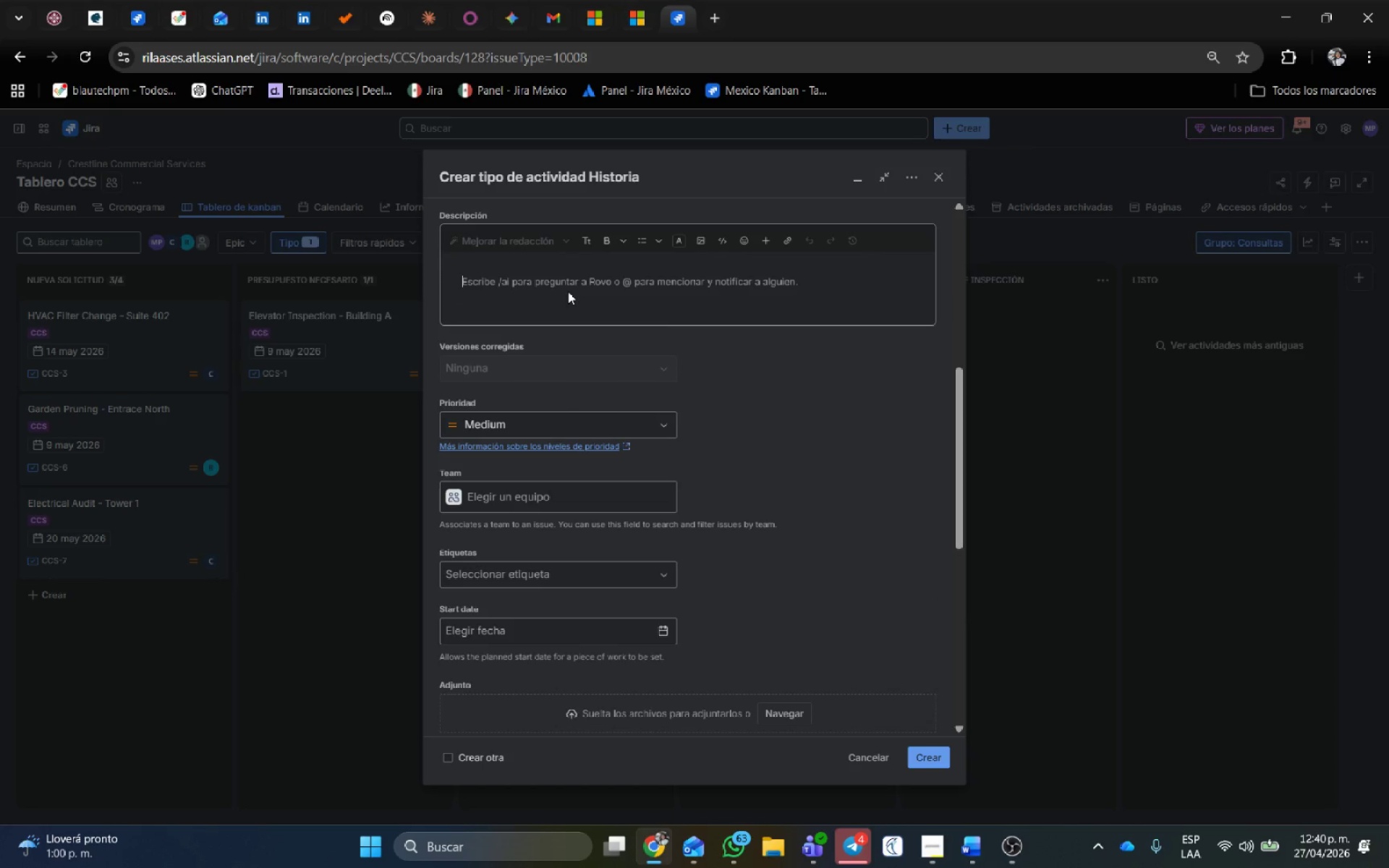 
type(Lim)
 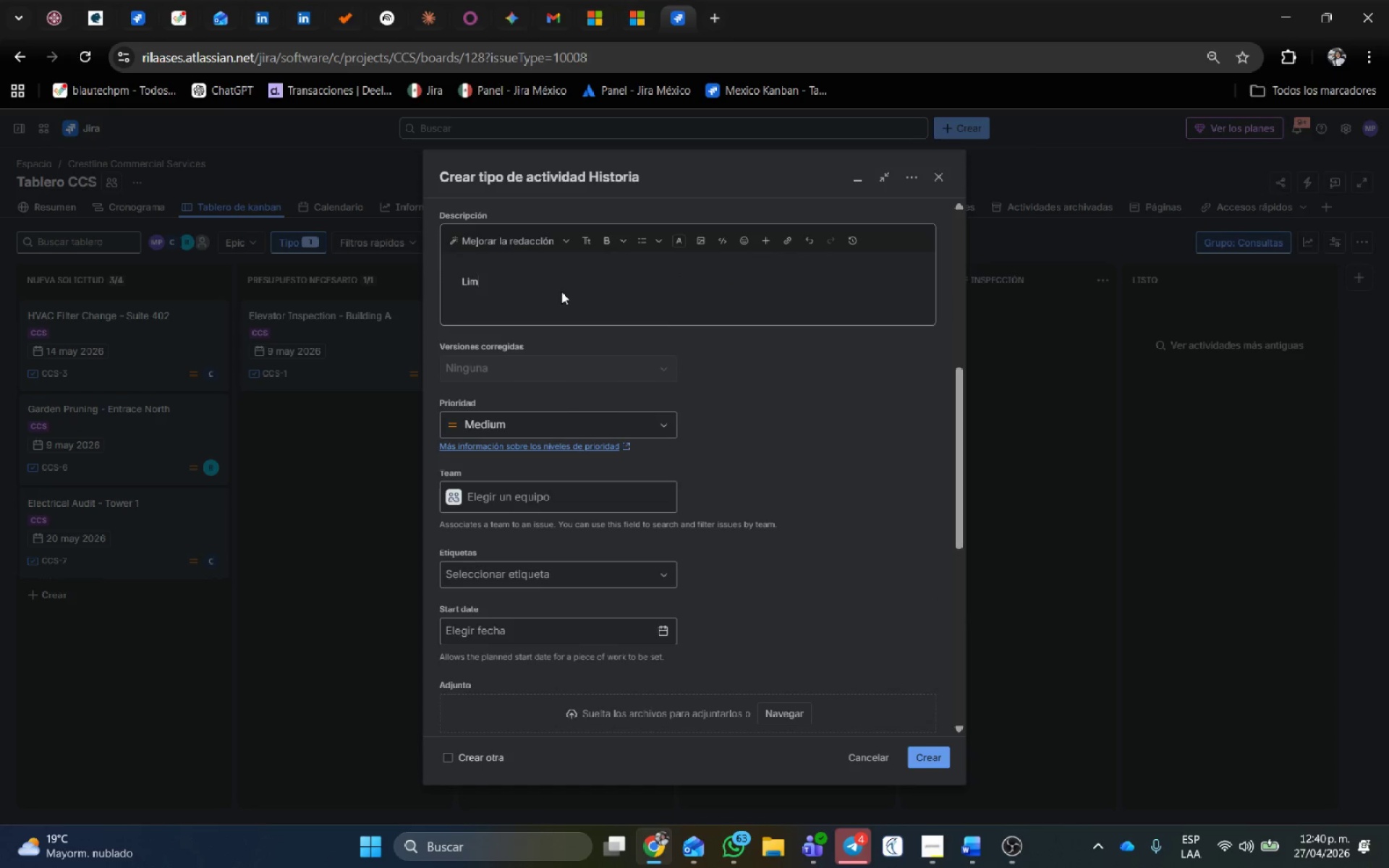 
type(pieza d)
key(Backspace)
type(profunda con vapor en ;areas comunes y pasillos.)
 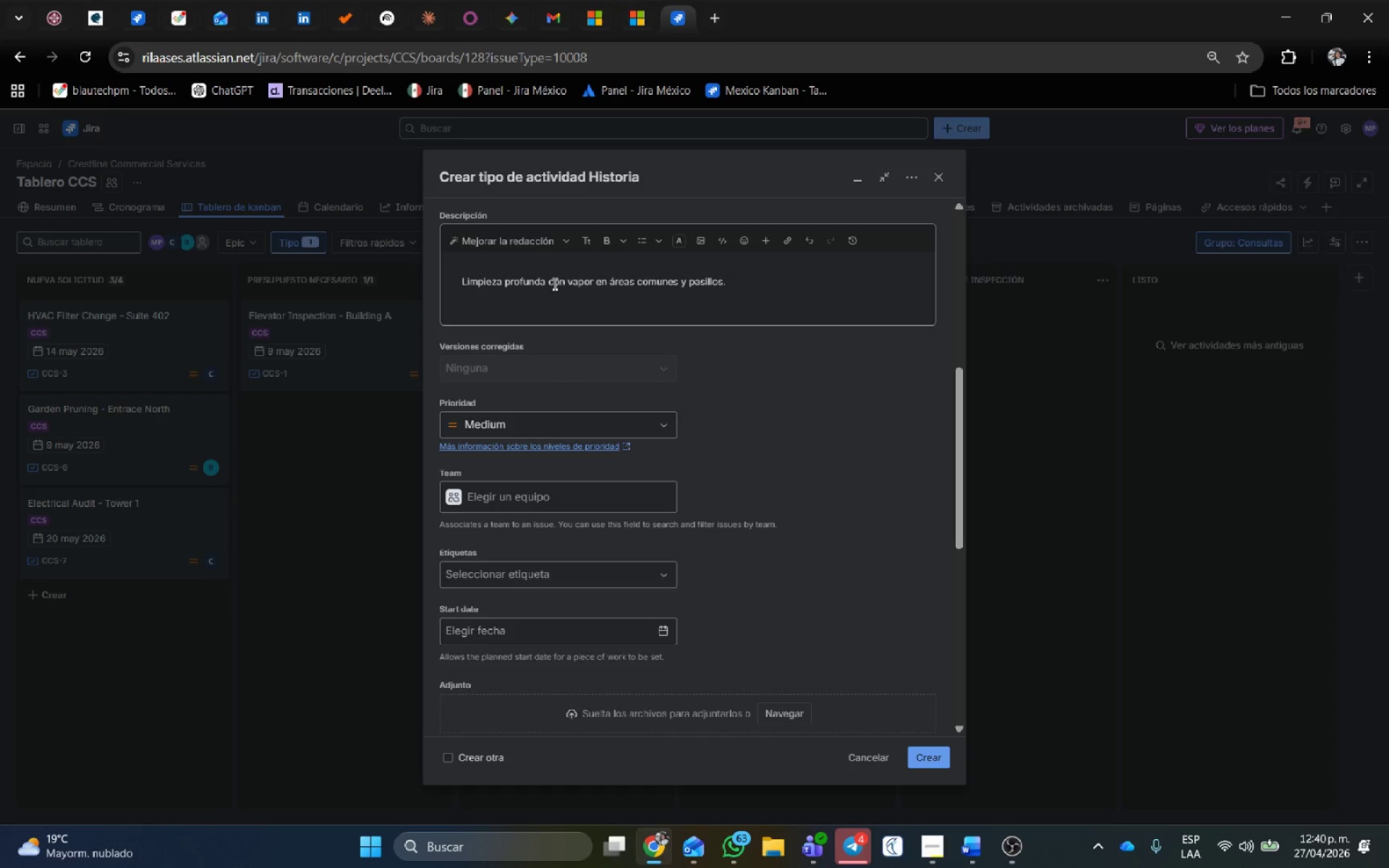 
left_click([666, 535])
 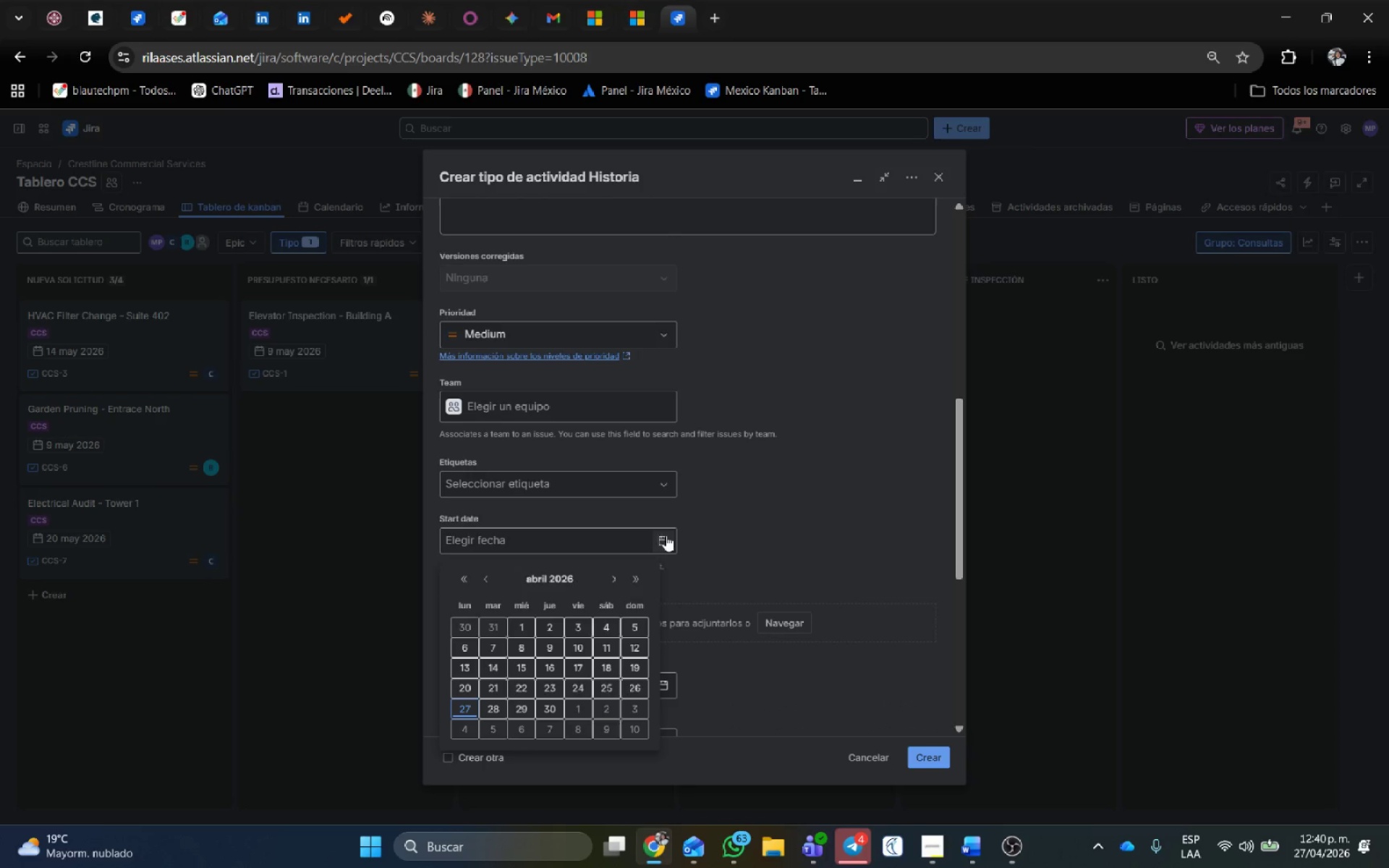 
scroll: coordinate [579, 638], scroll_direction: down, amount: 2.0
 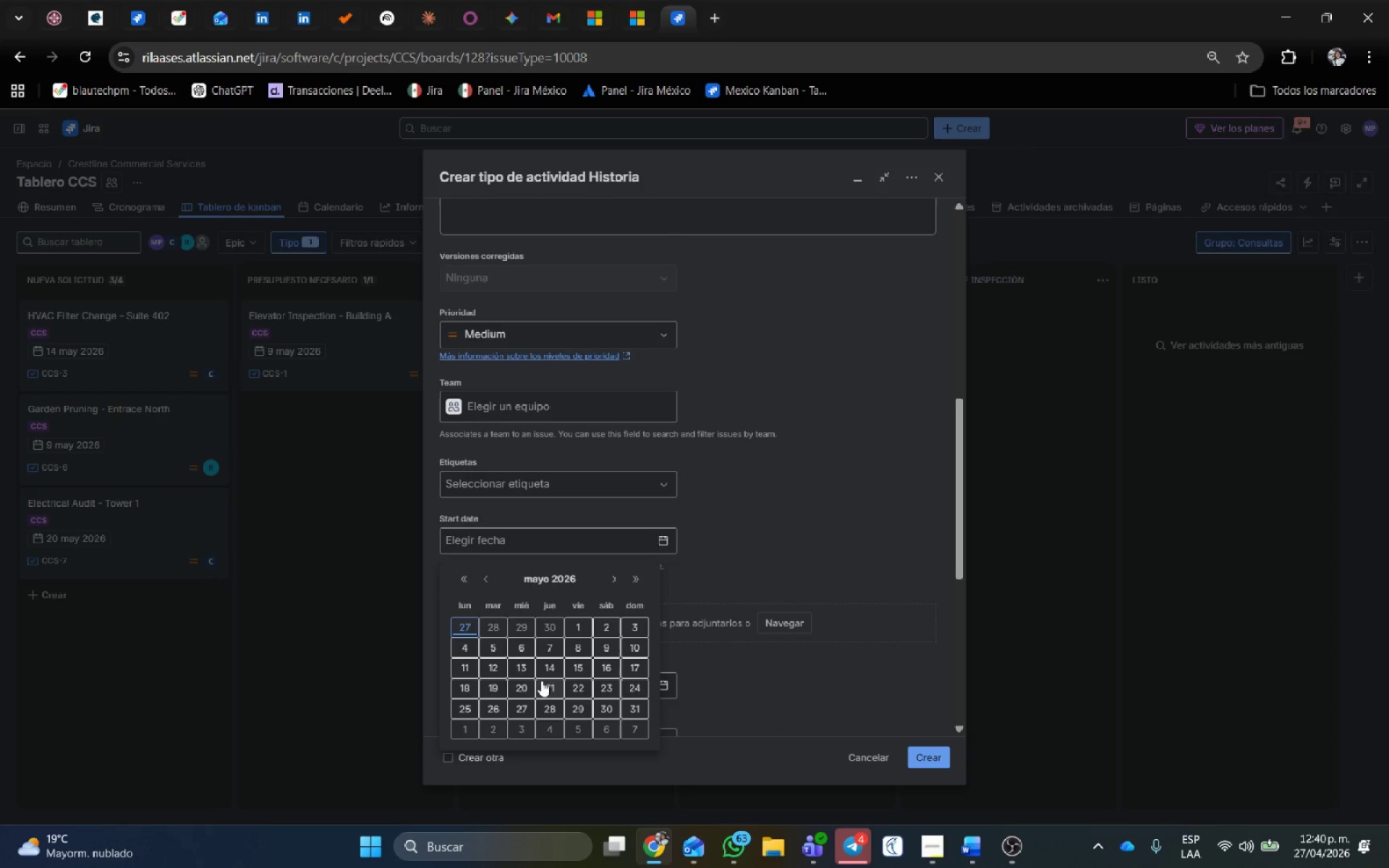 
left_click([496, 691])
 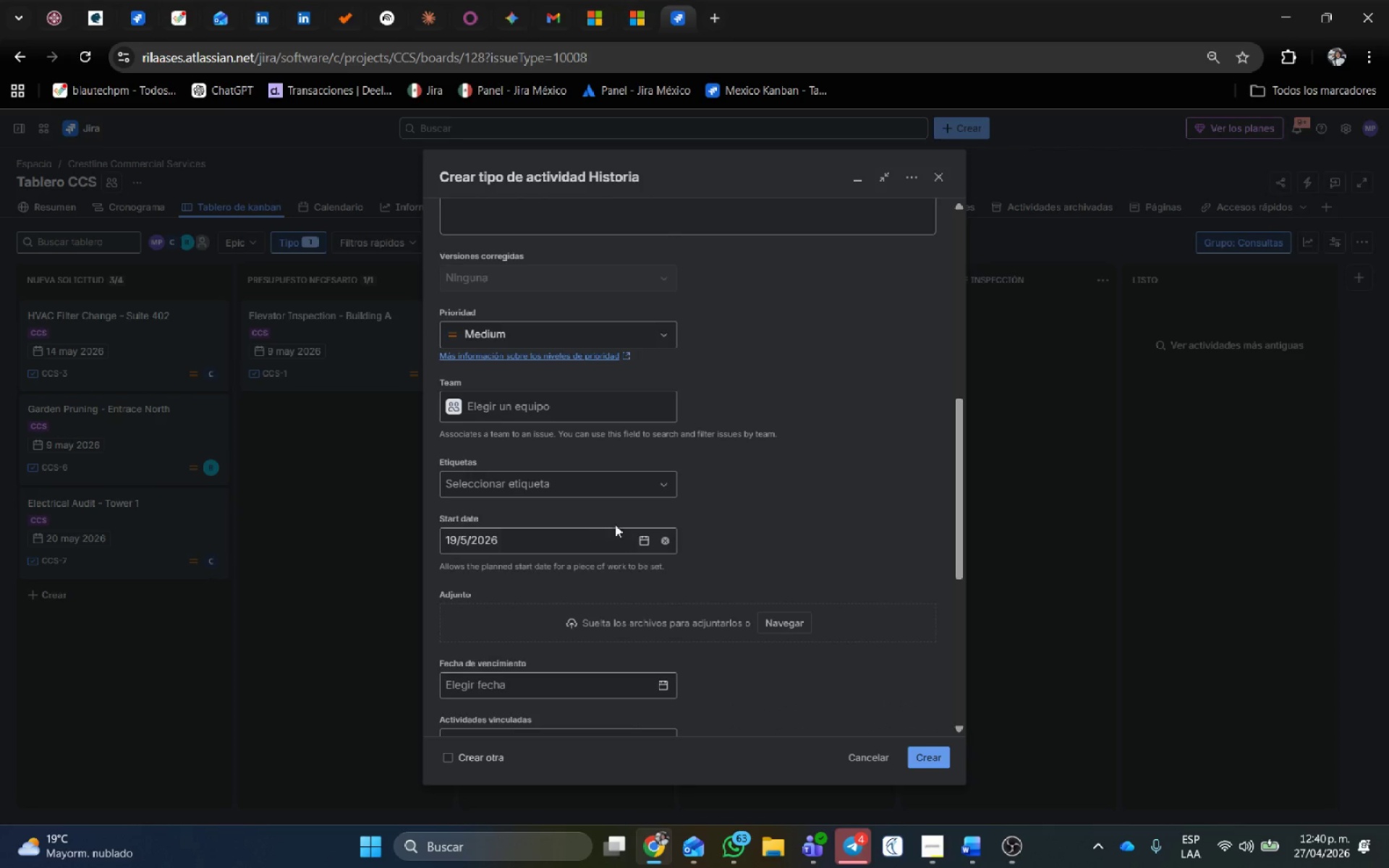 
left_click([657, 593])
 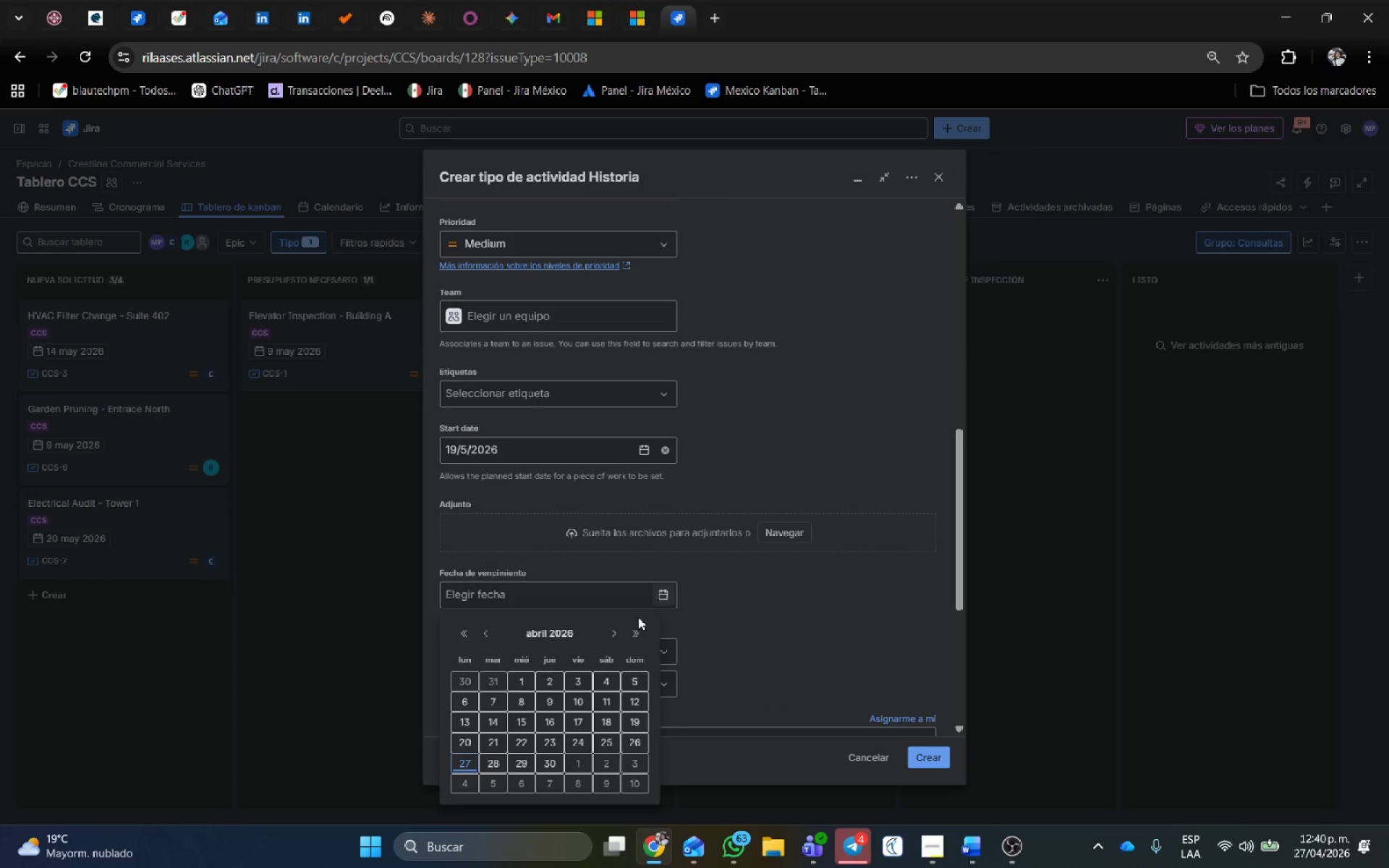 
scroll: coordinate [661, 568], scroll_direction: down, amount: 1.0
 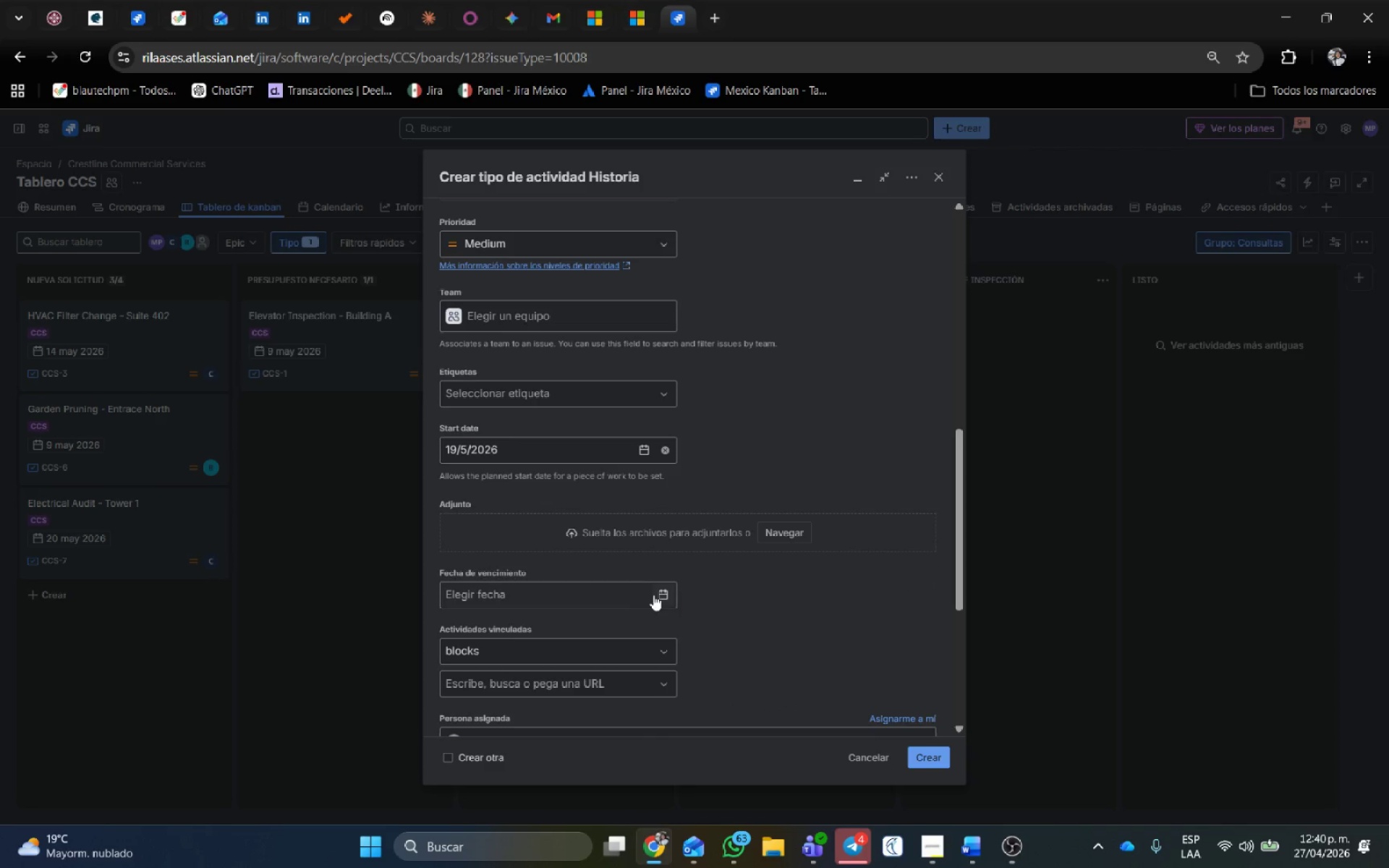 
left_click([619, 633])
 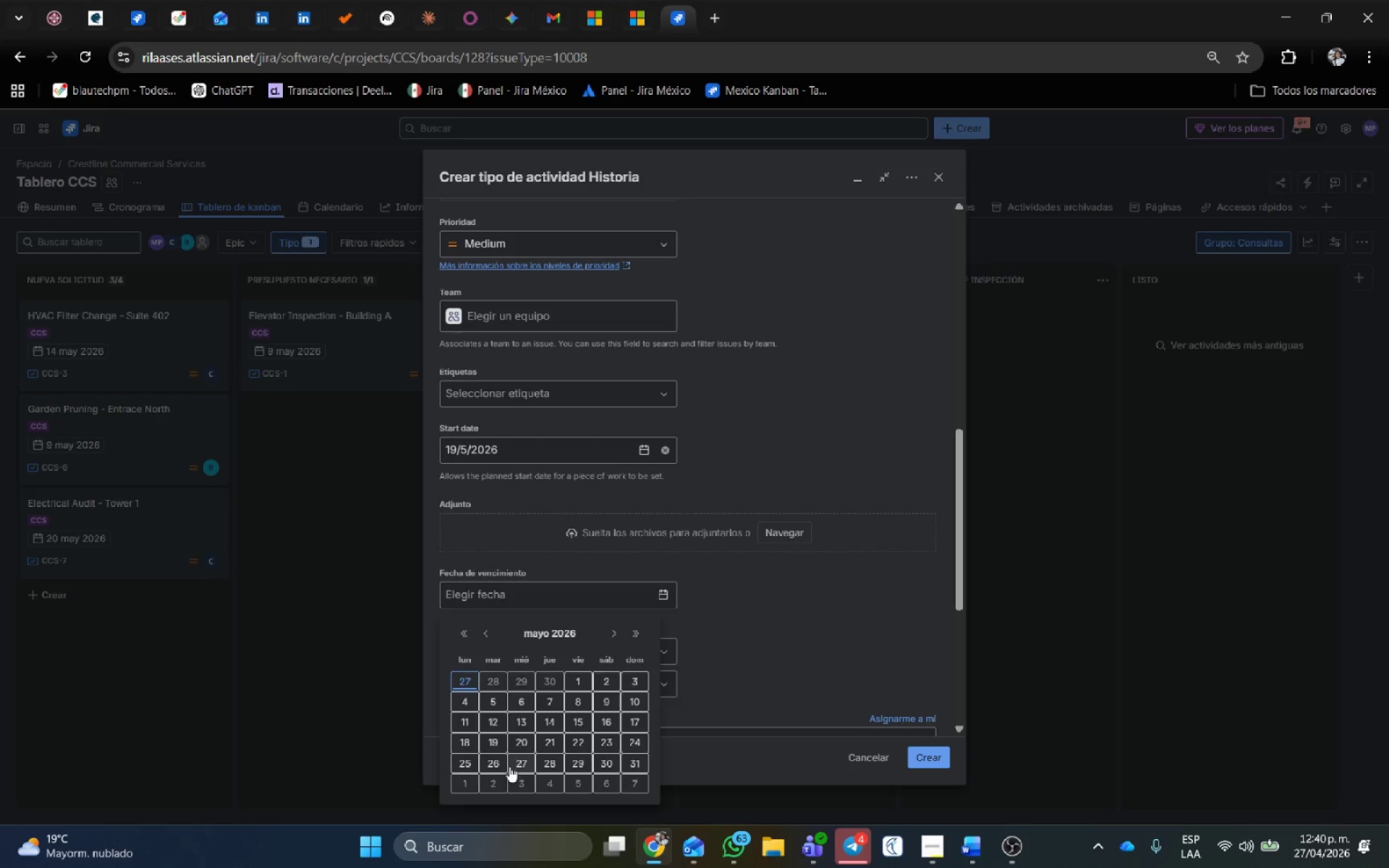 
scroll: coordinate [598, 684], scroll_direction: down, amount: 1.0
 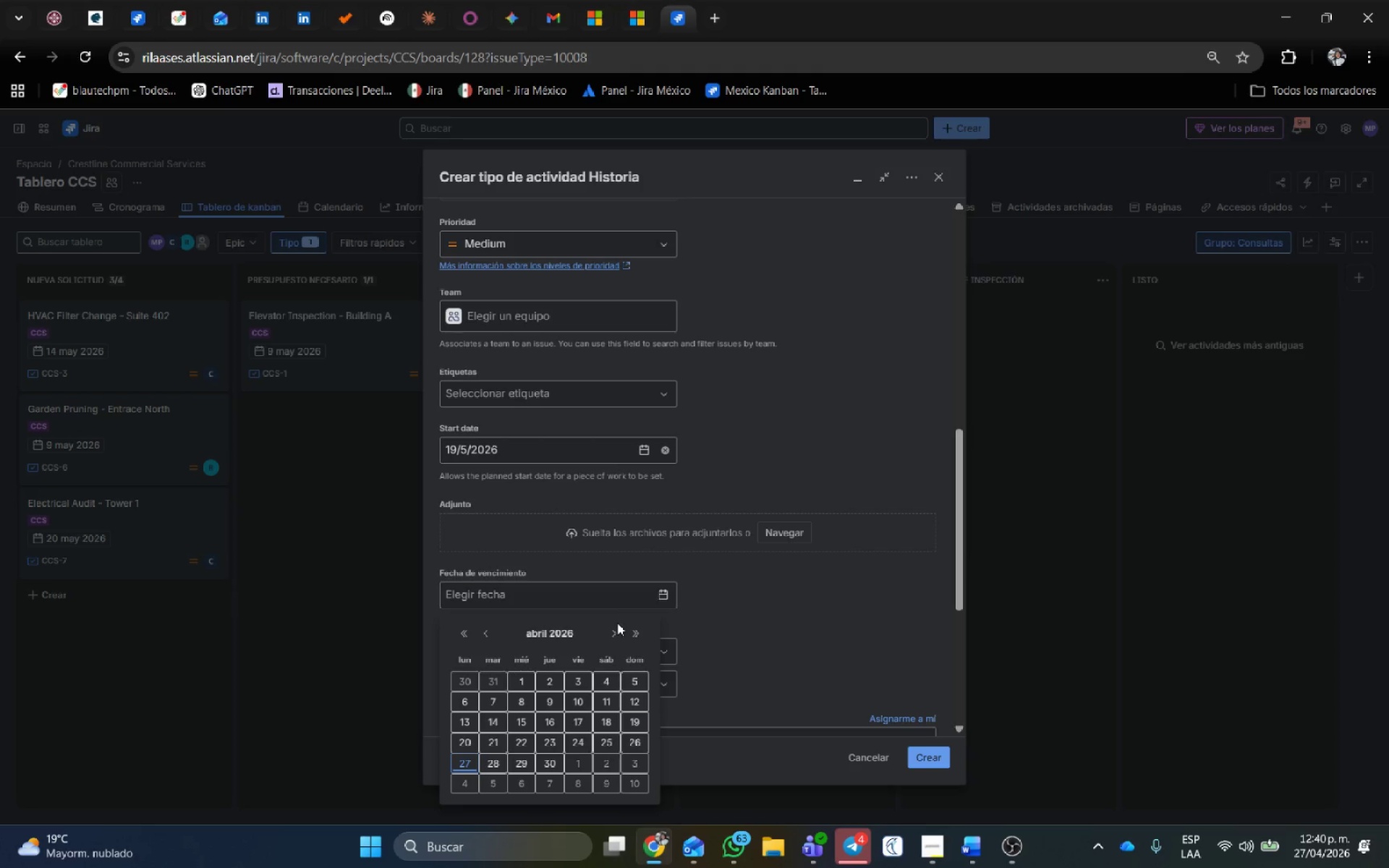 
left_click([516, 765])
 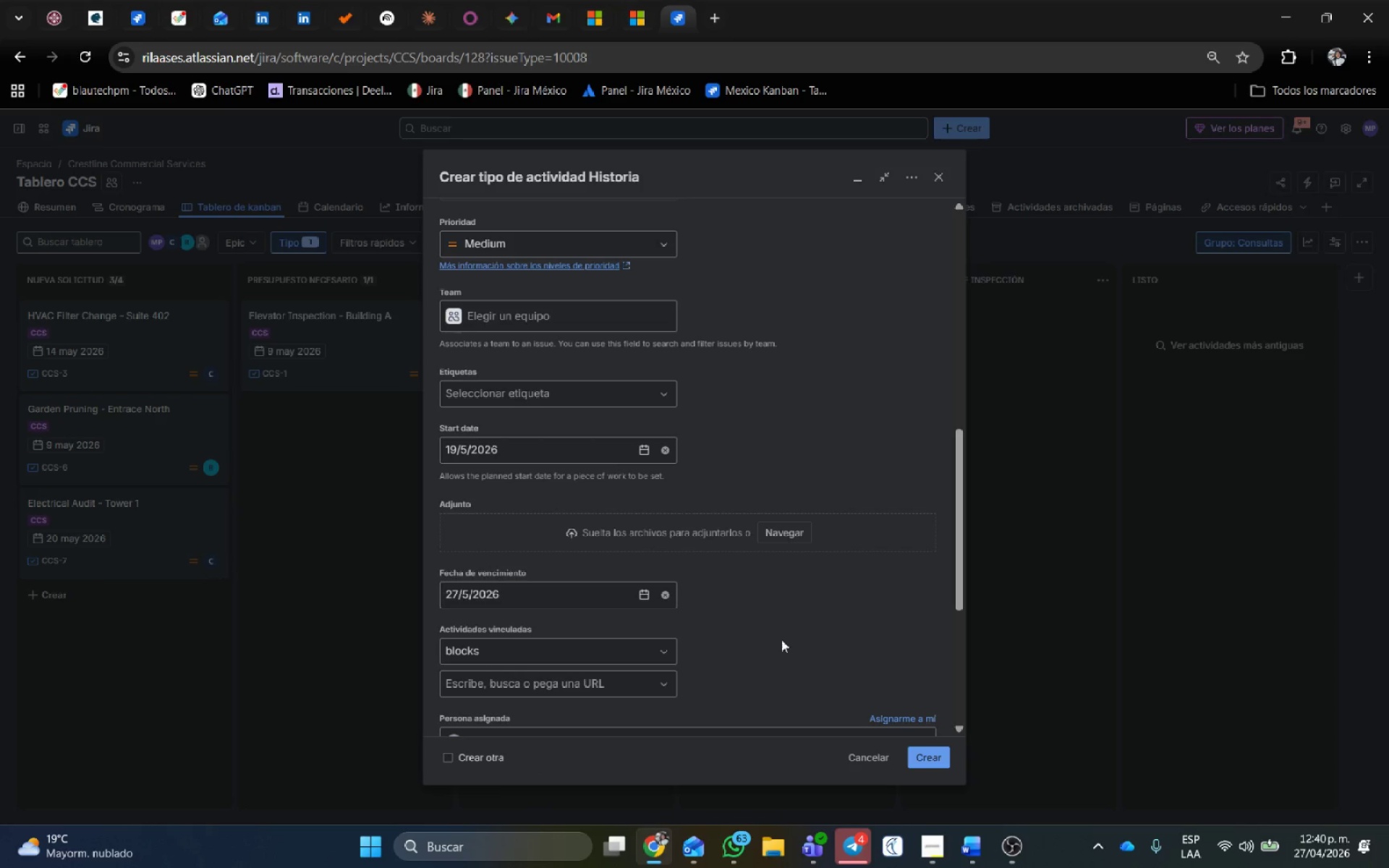 
left_click_drag(start_coordinate=[729, 482], to_coordinate=[729, 477])
 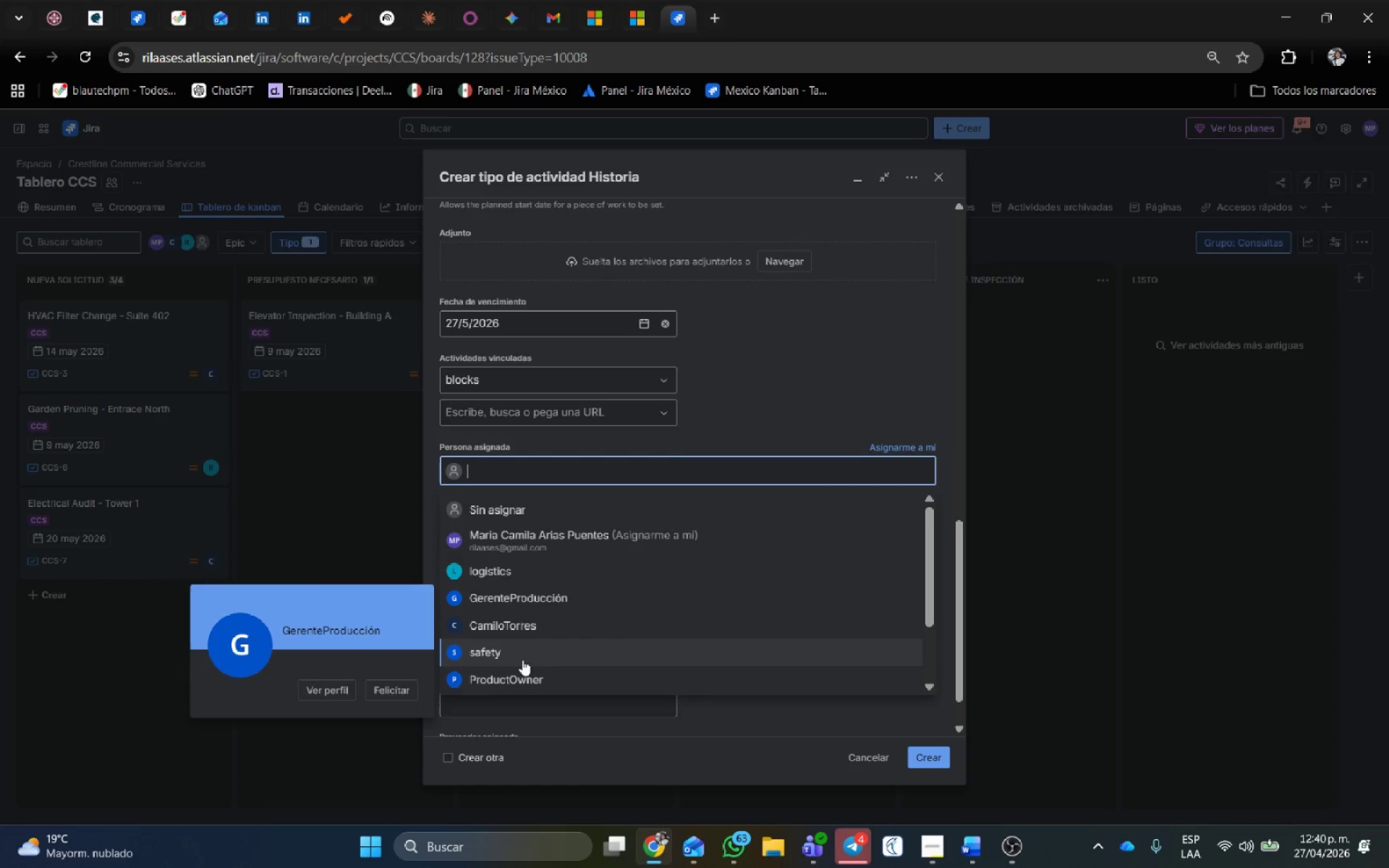 
scroll: coordinate [521, 648], scroll_direction: down, amount: 5.0
 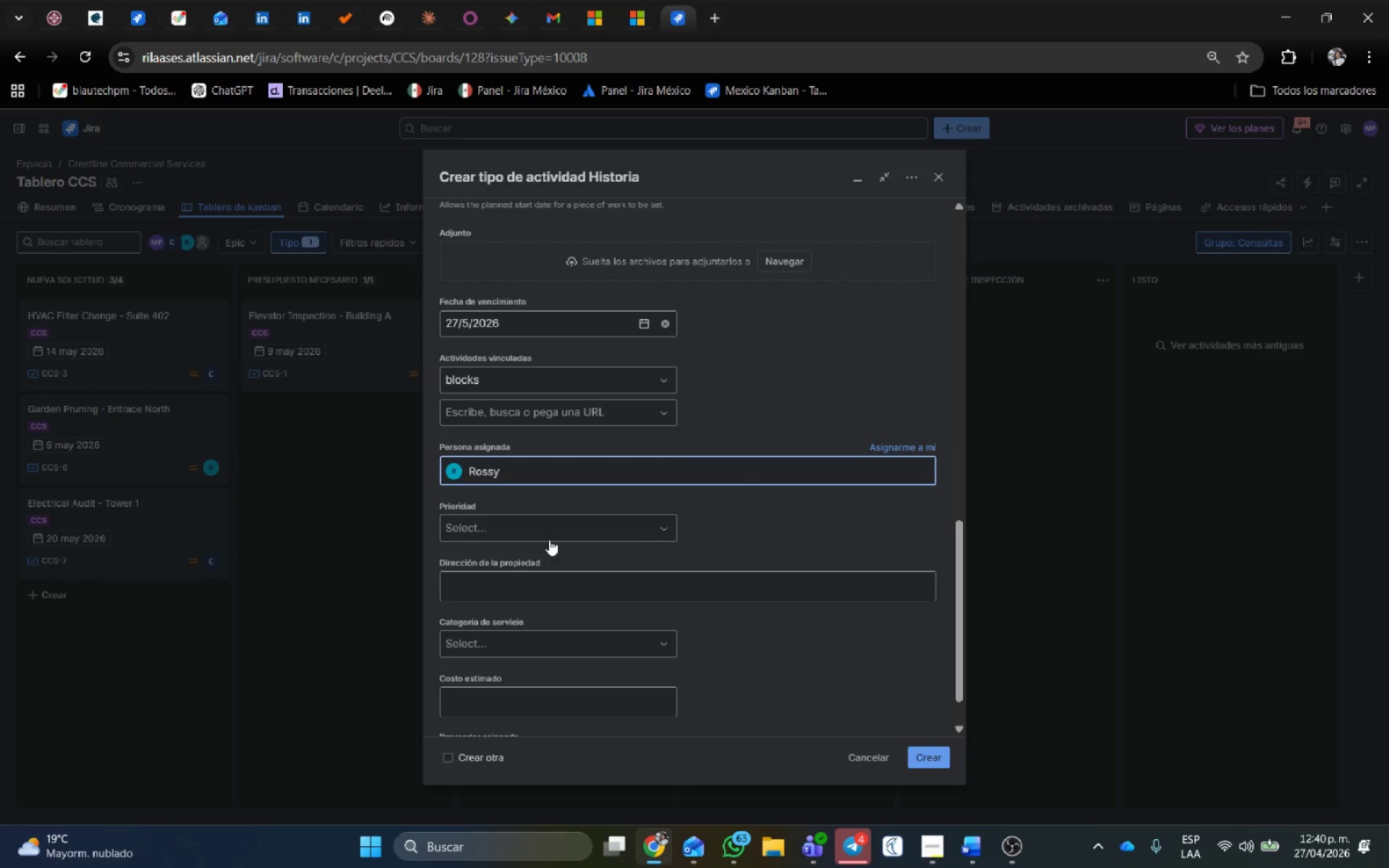 
left_click([552, 533])
 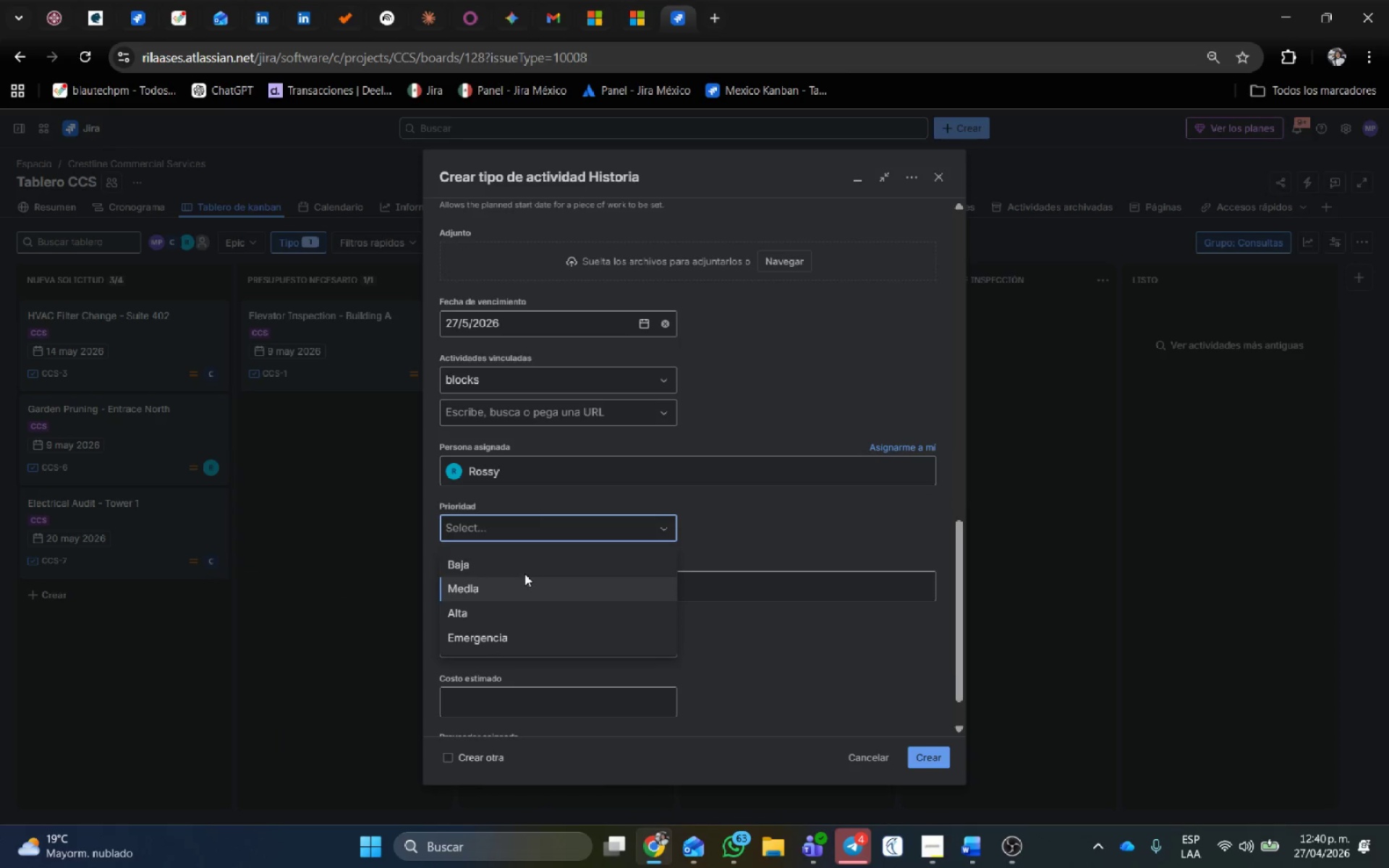 
left_click([524, 569])
 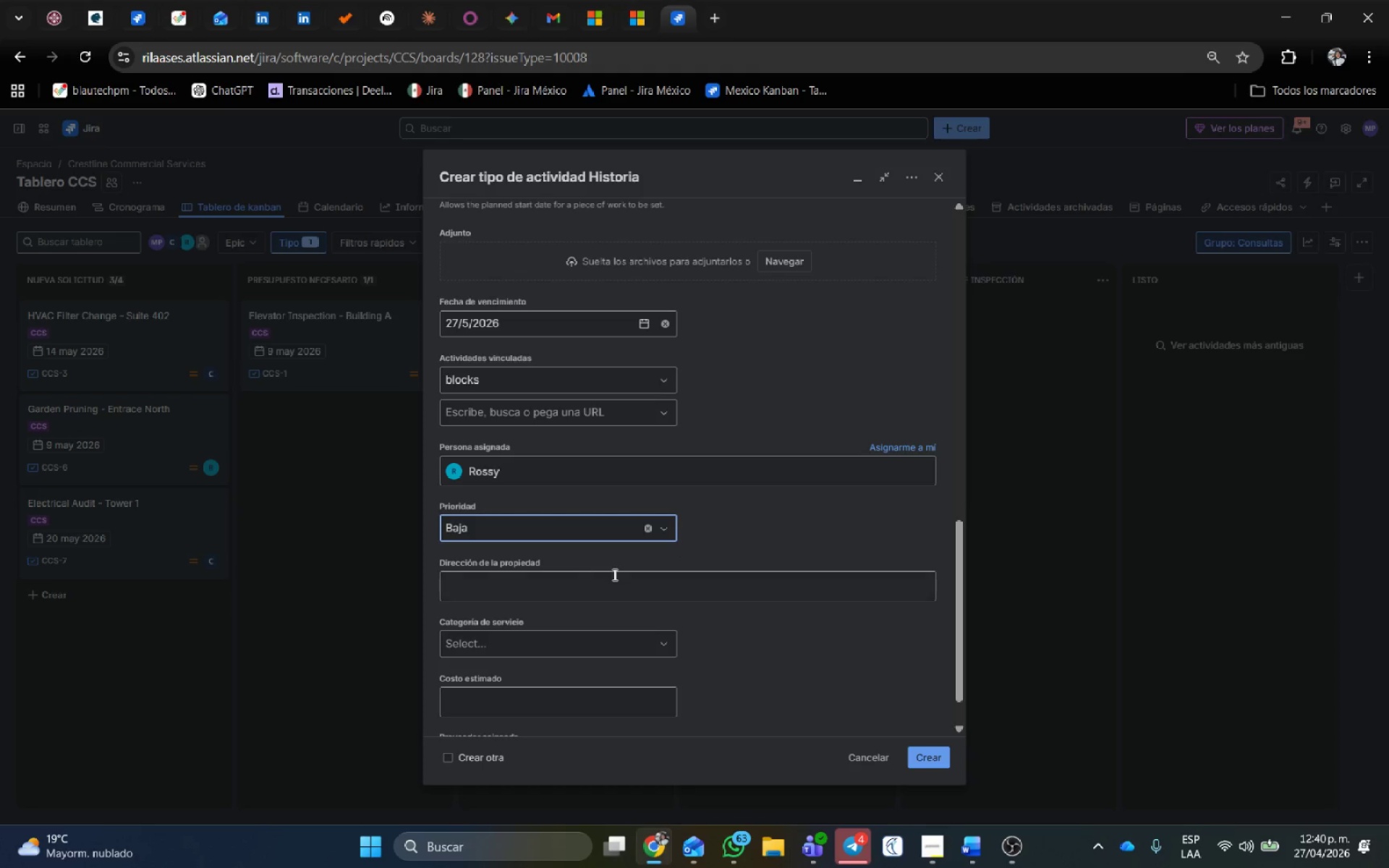 
left_click([611, 545])
 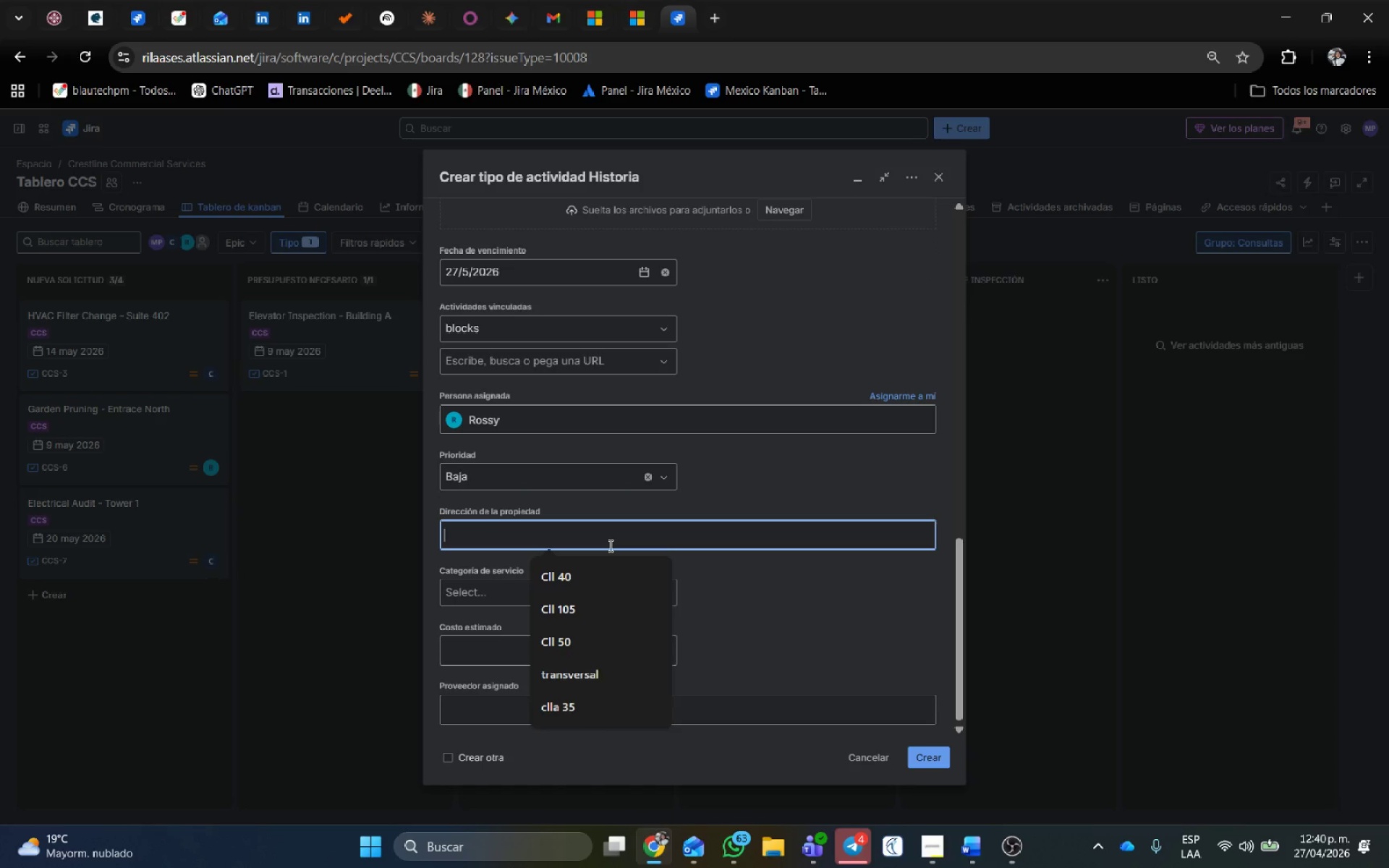 
scroll: coordinate [613, 574], scroll_direction: down, amount: 1.0
 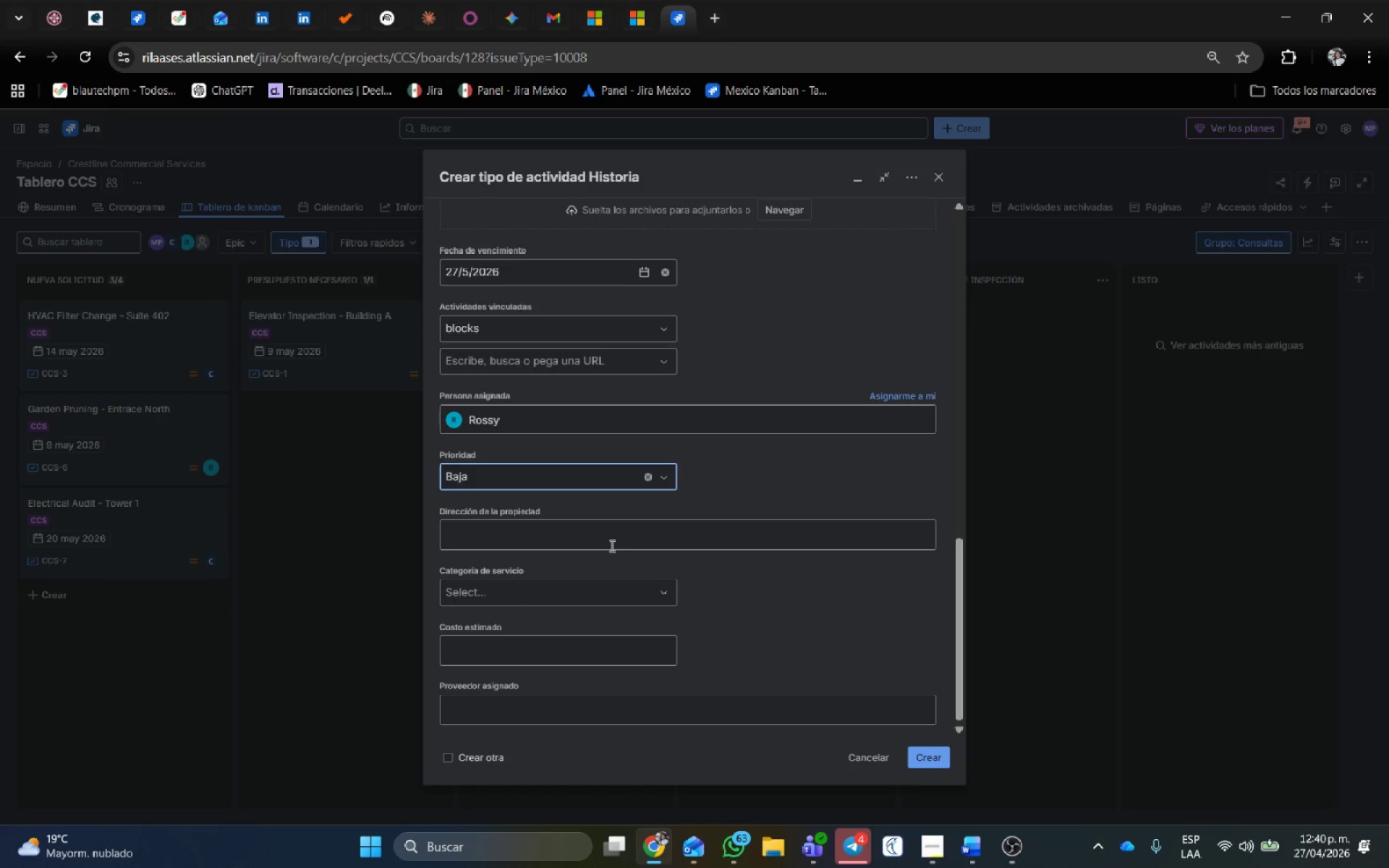 
type(Transversal 16 )
 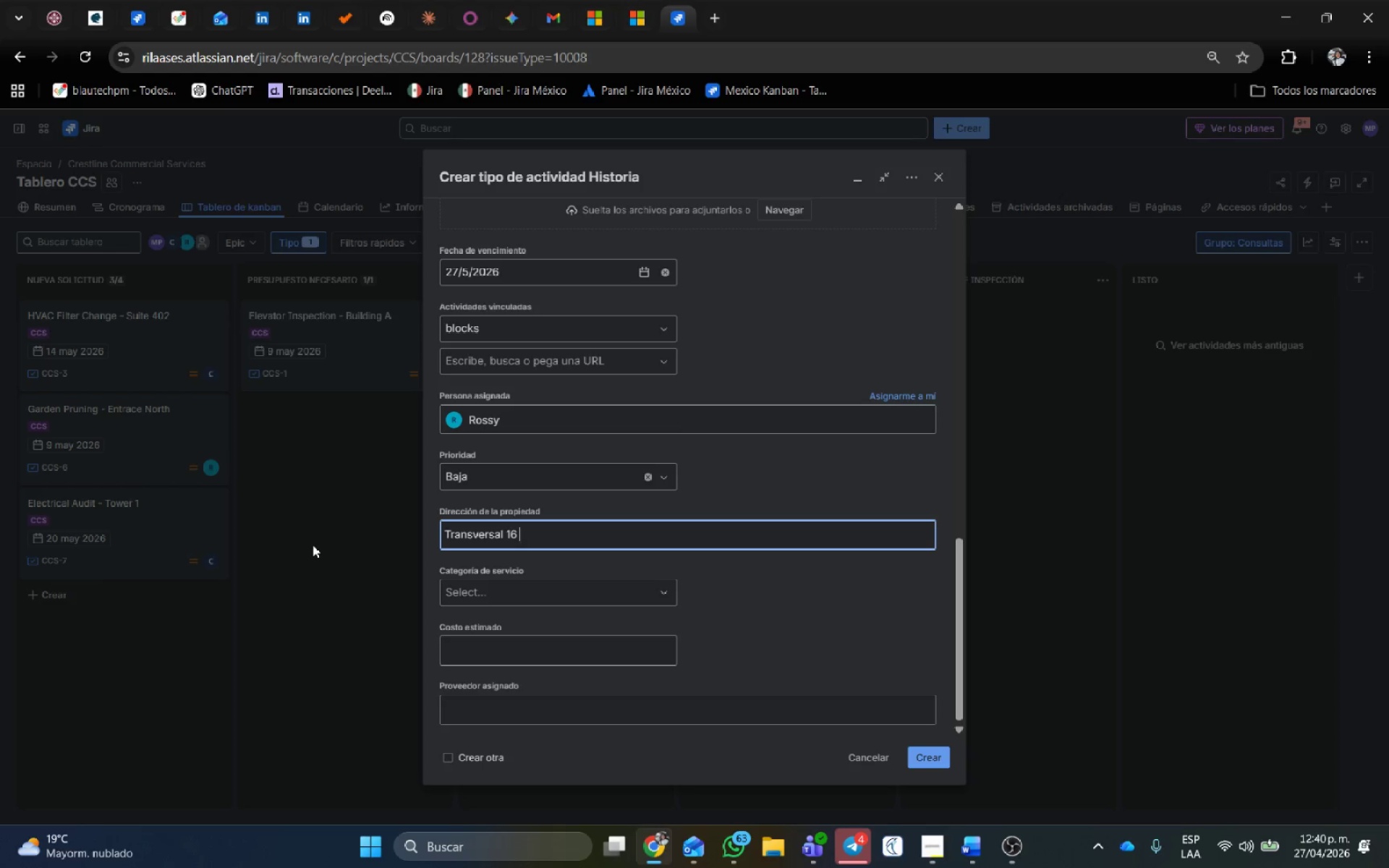 
left_click([470, 603])
 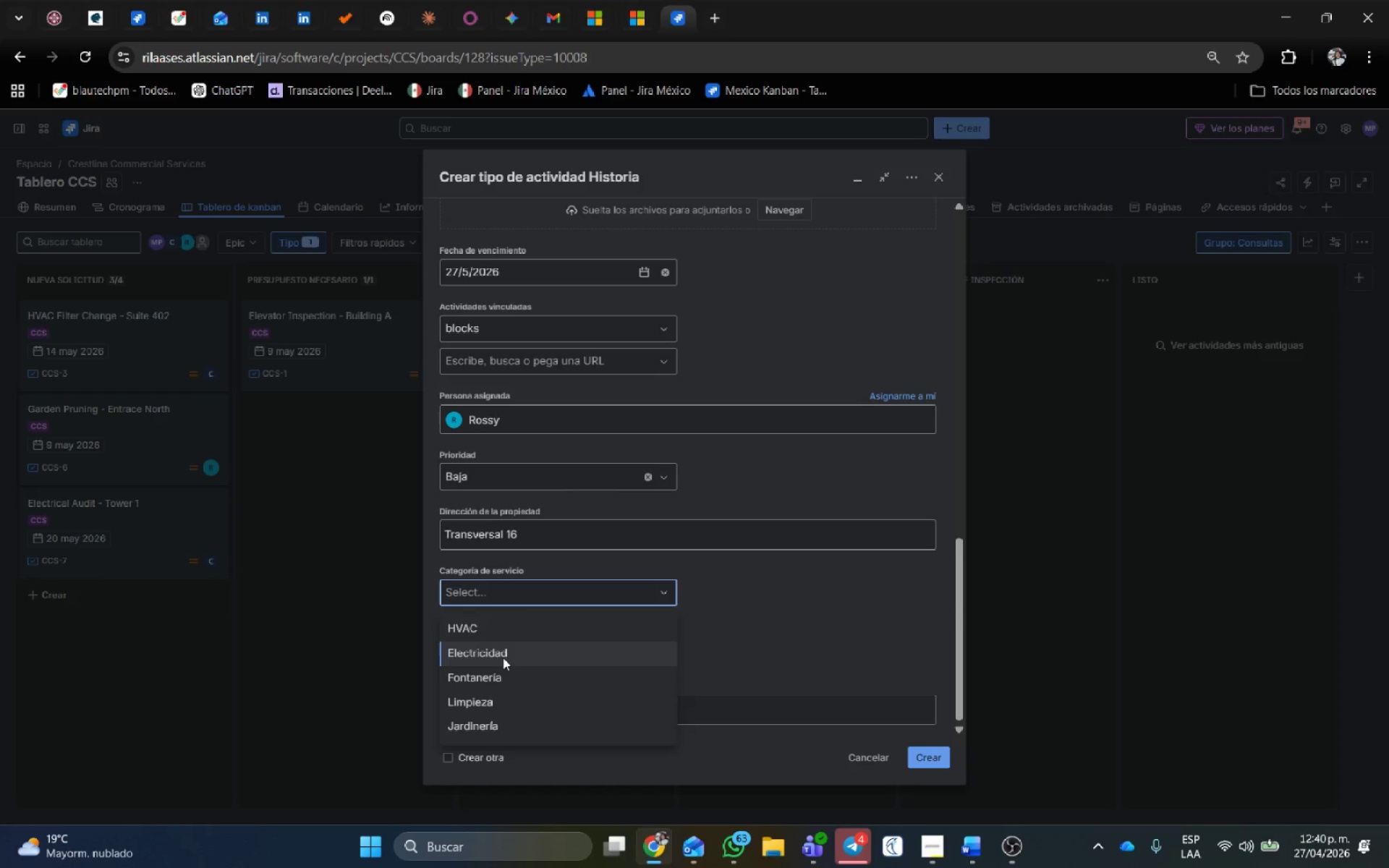 
left_click([493, 700])
 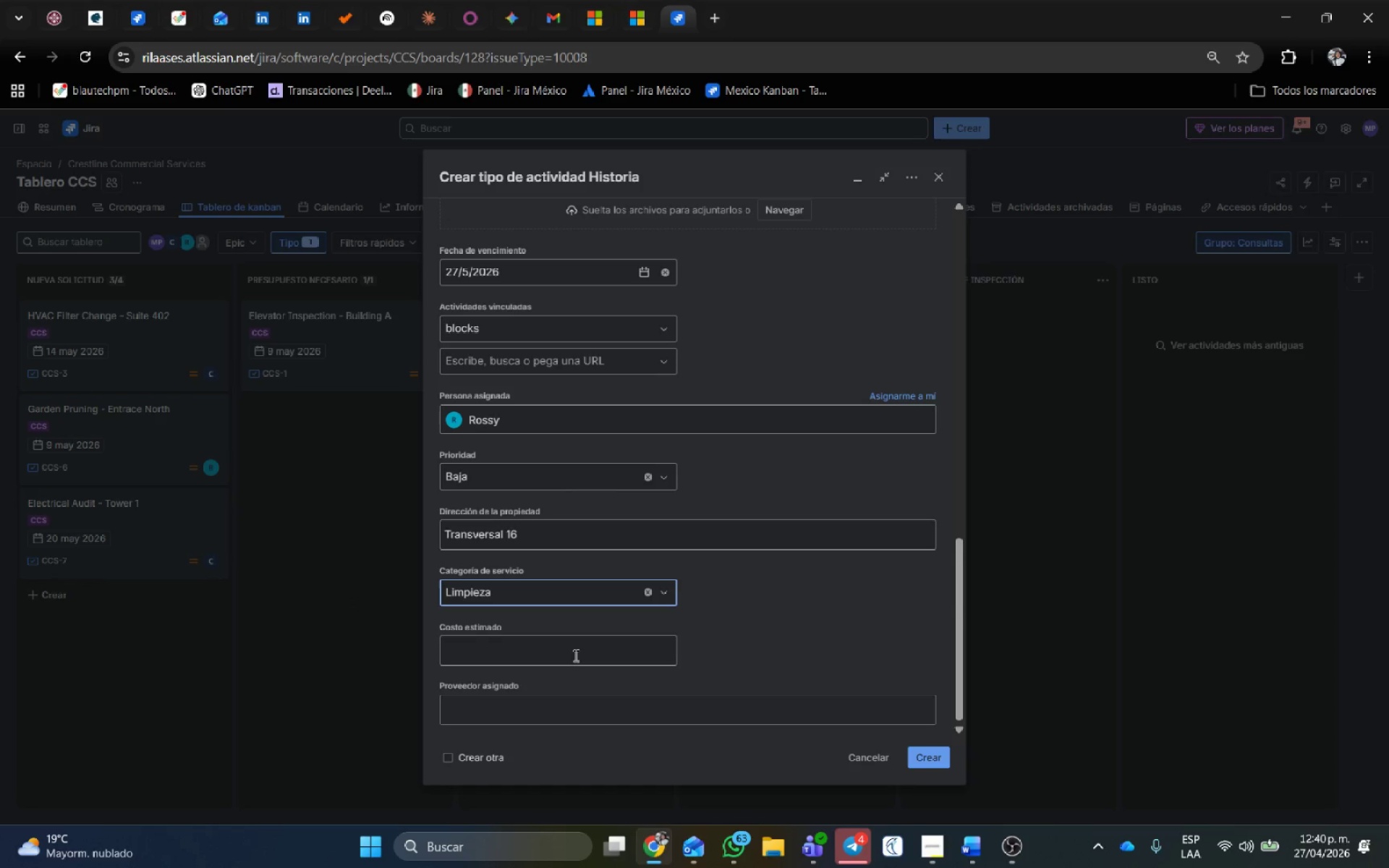 
left_click([522, 648])
 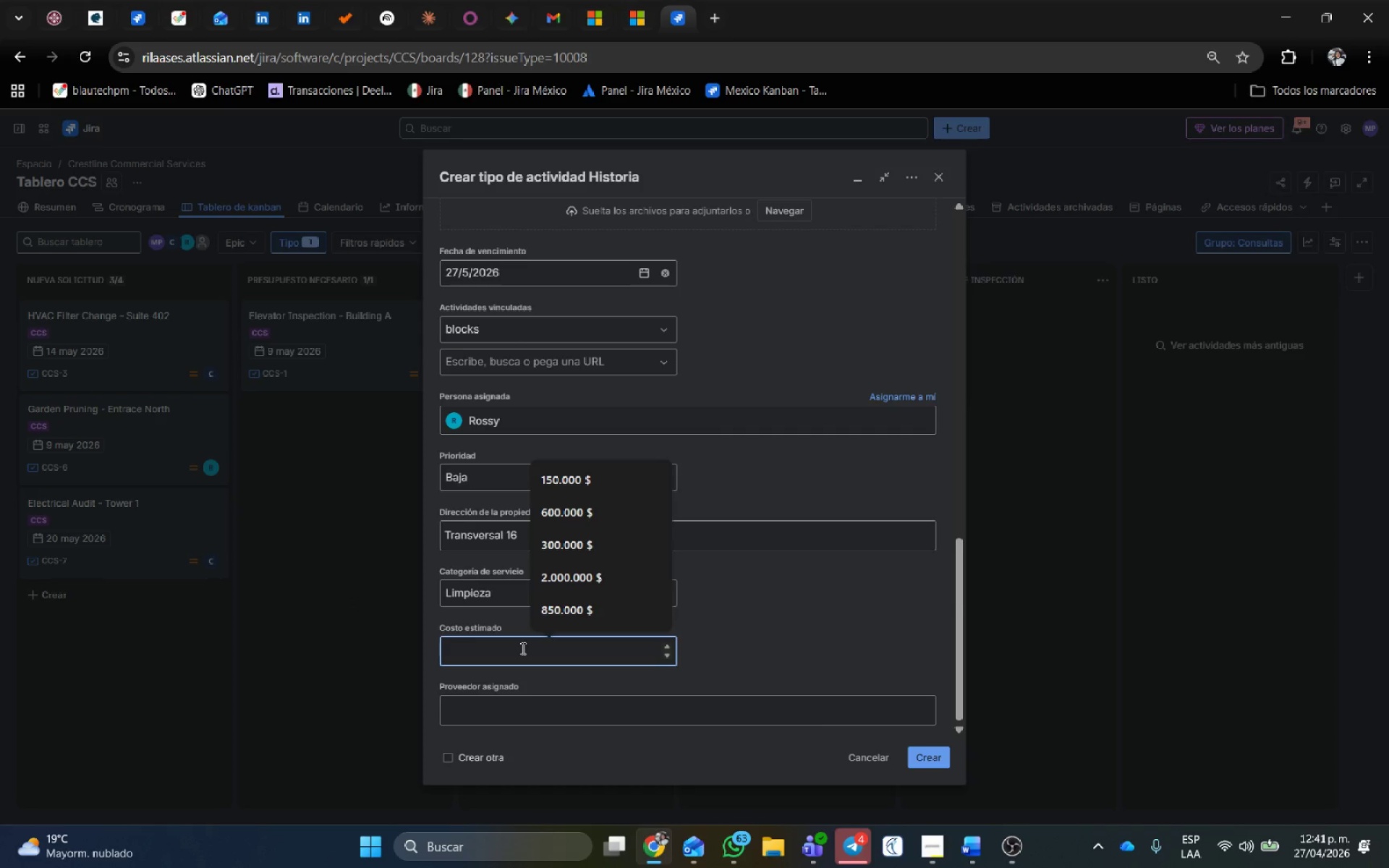 
key(Numpad5)
 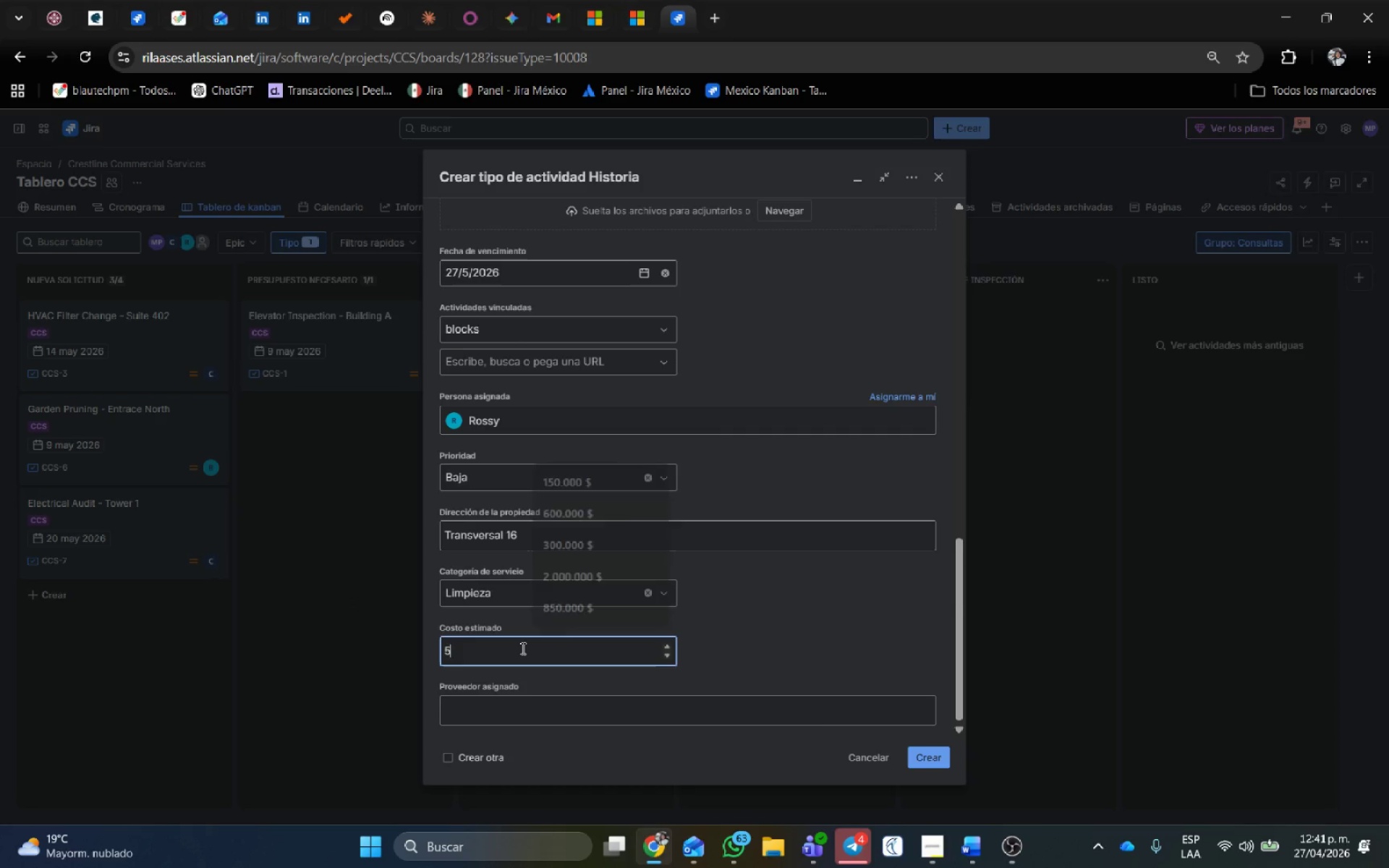 
key(Numpad0)
 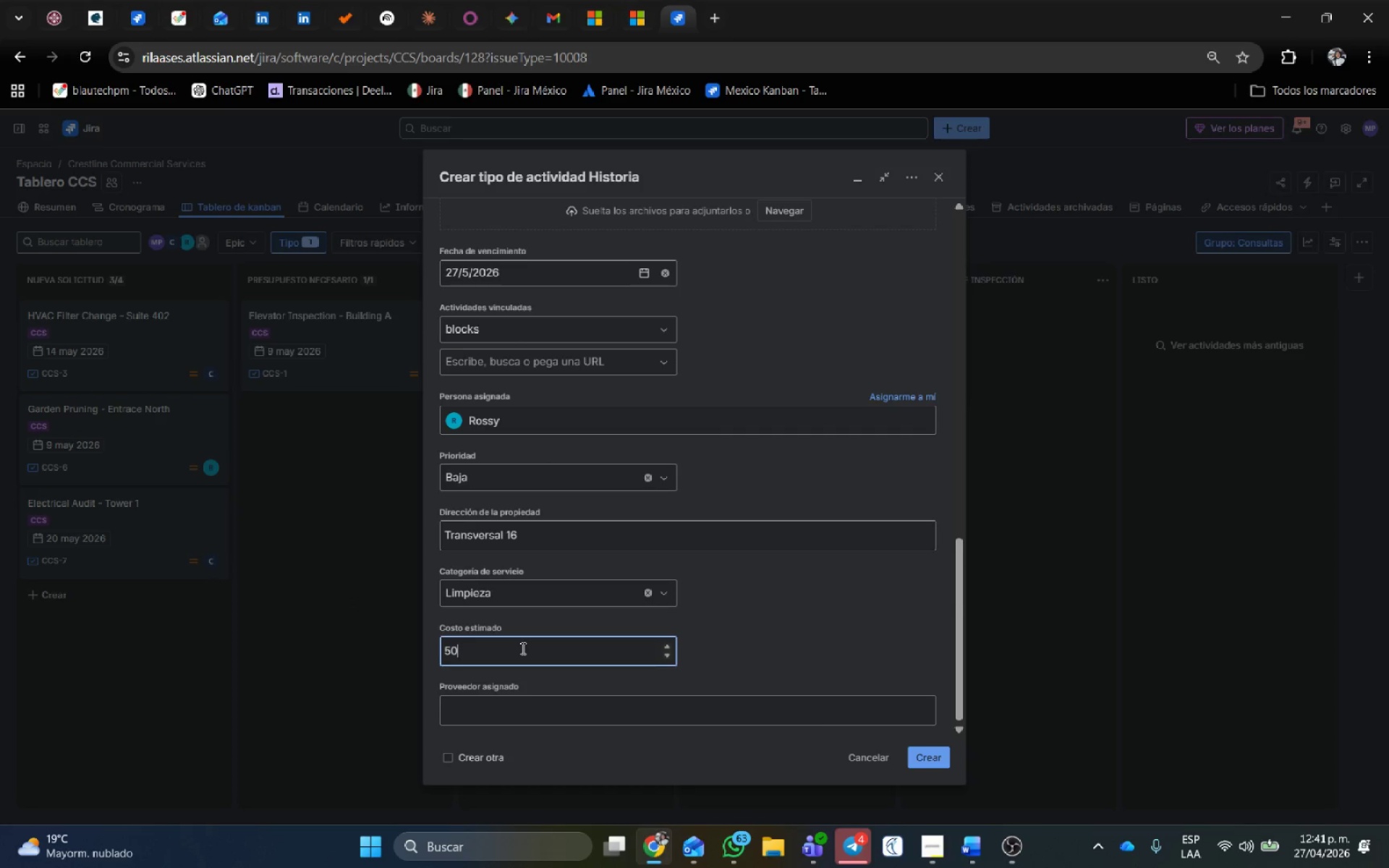 
scroll: coordinate [676, 636], scroll_direction: down, amount: 1.0
 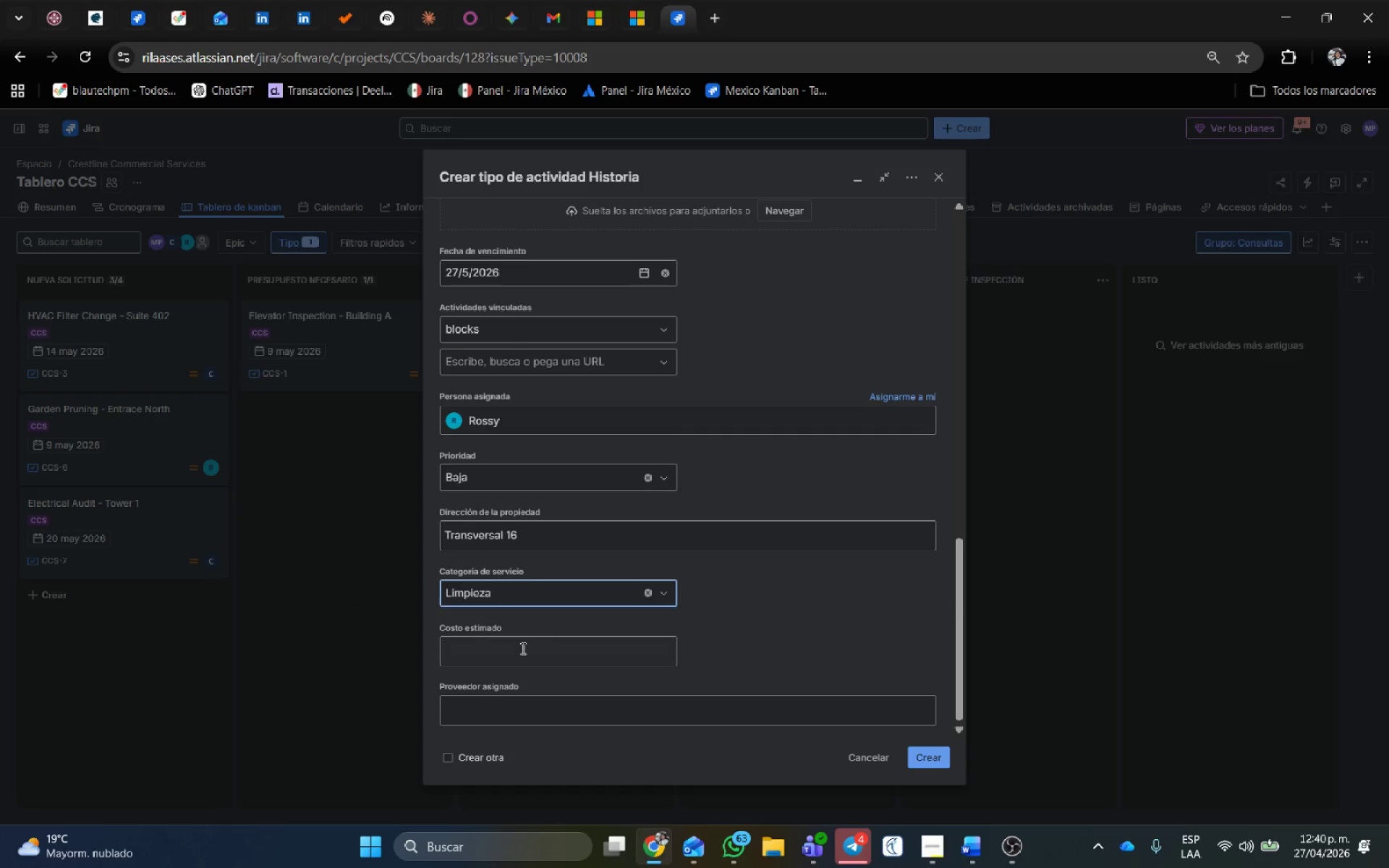 
key(Numpad0)
 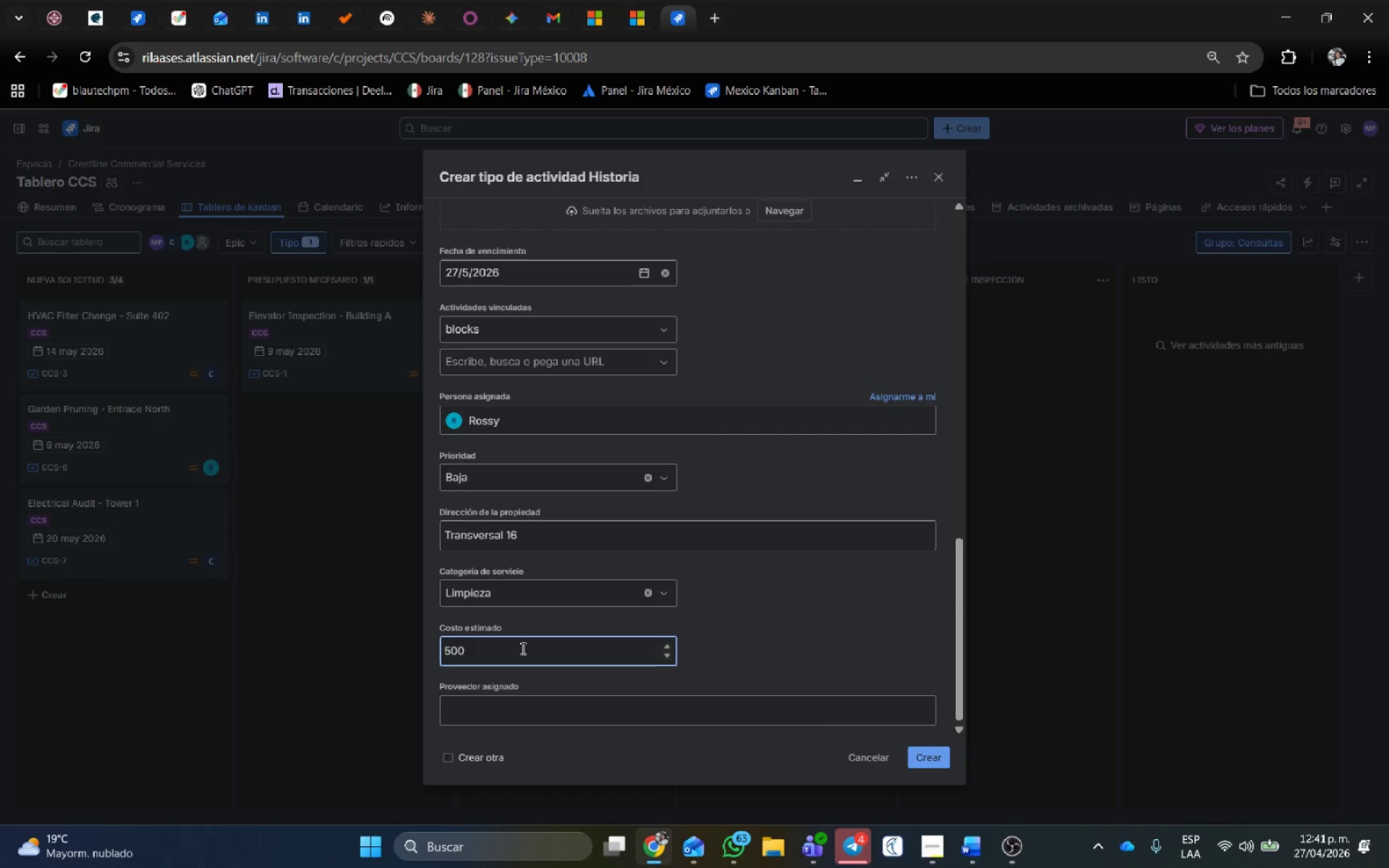 
key(Numpad0)
 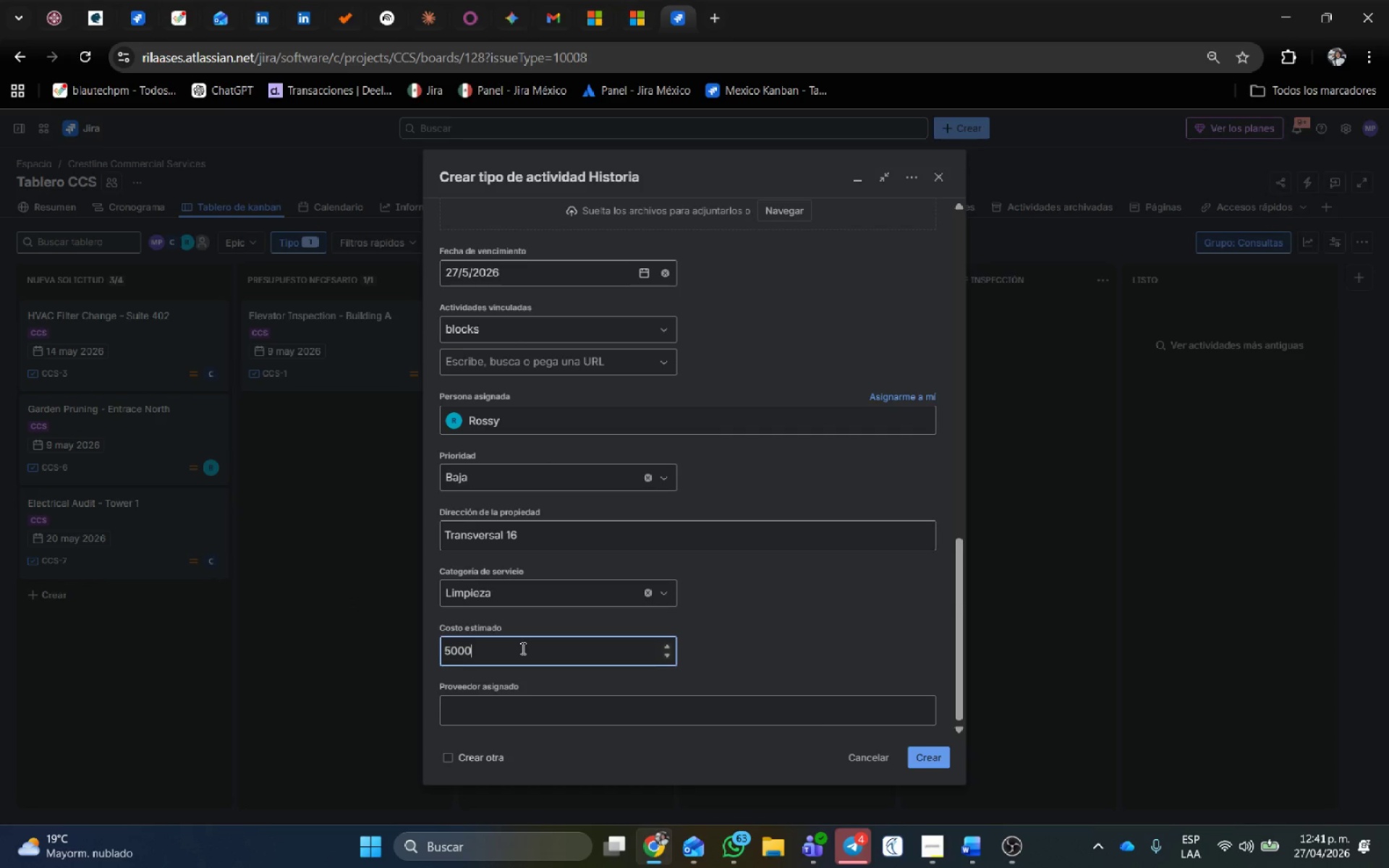 
key(Numpad0)
 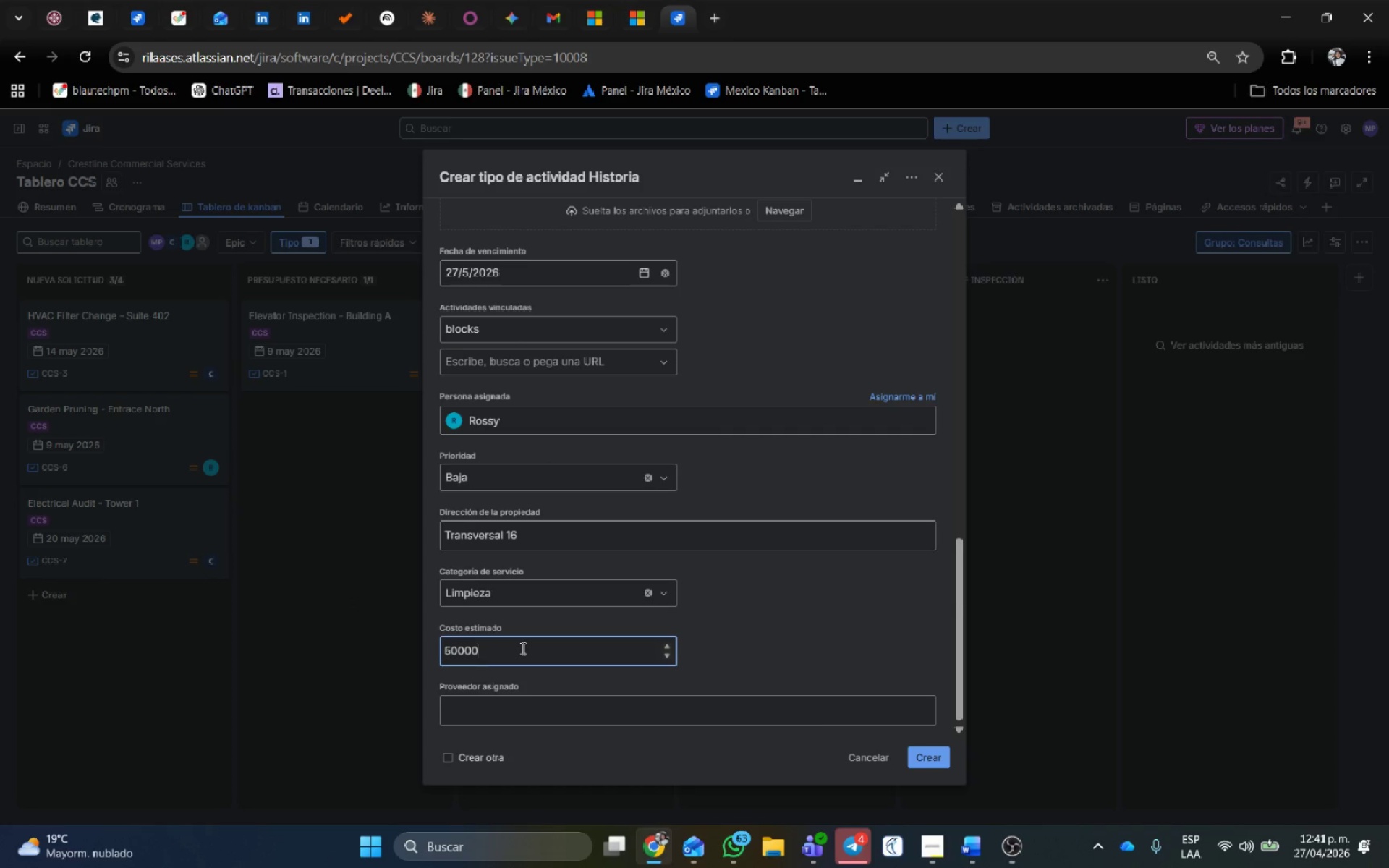 
key(Numpad0)
 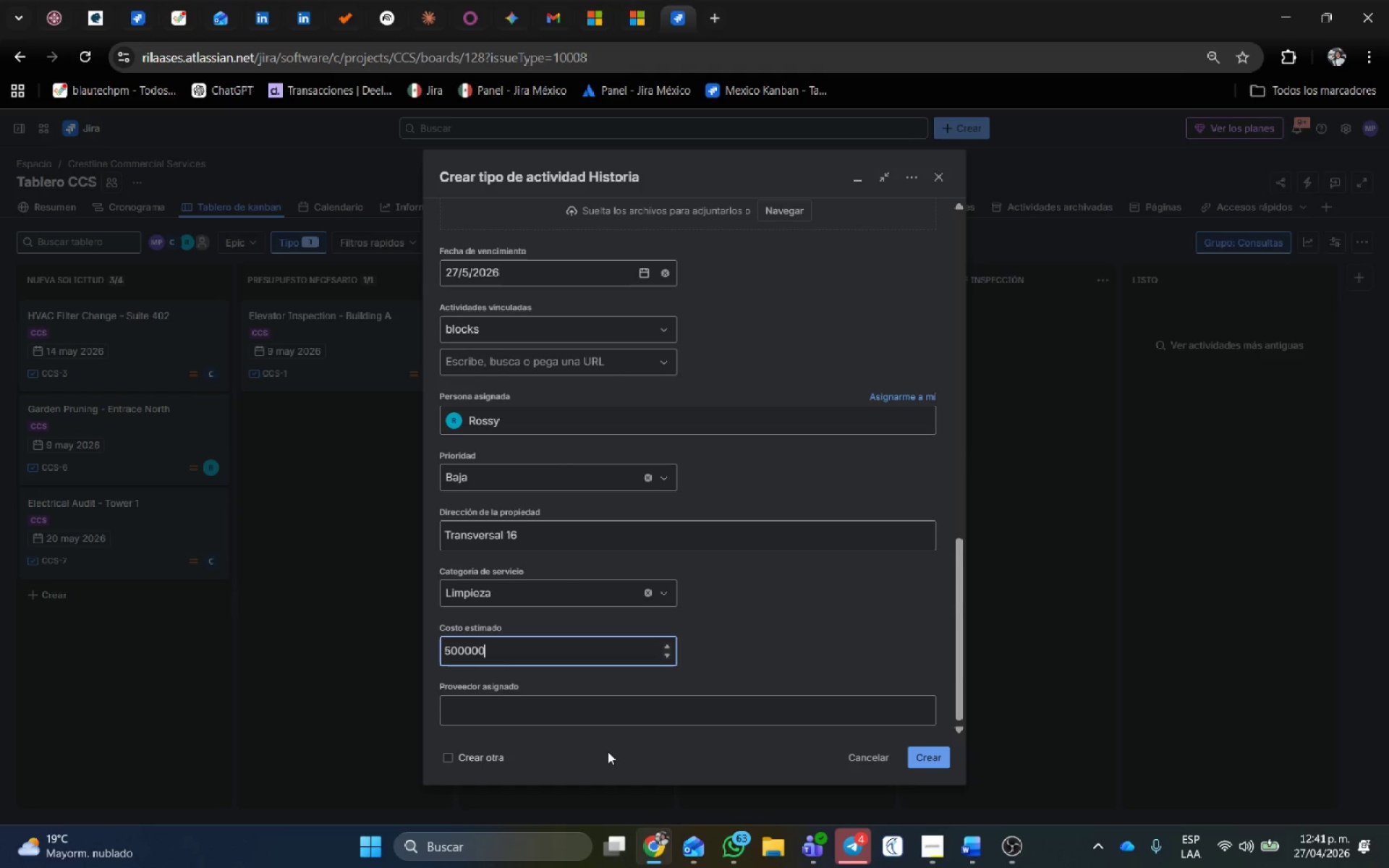 
left_click([610, 706])
 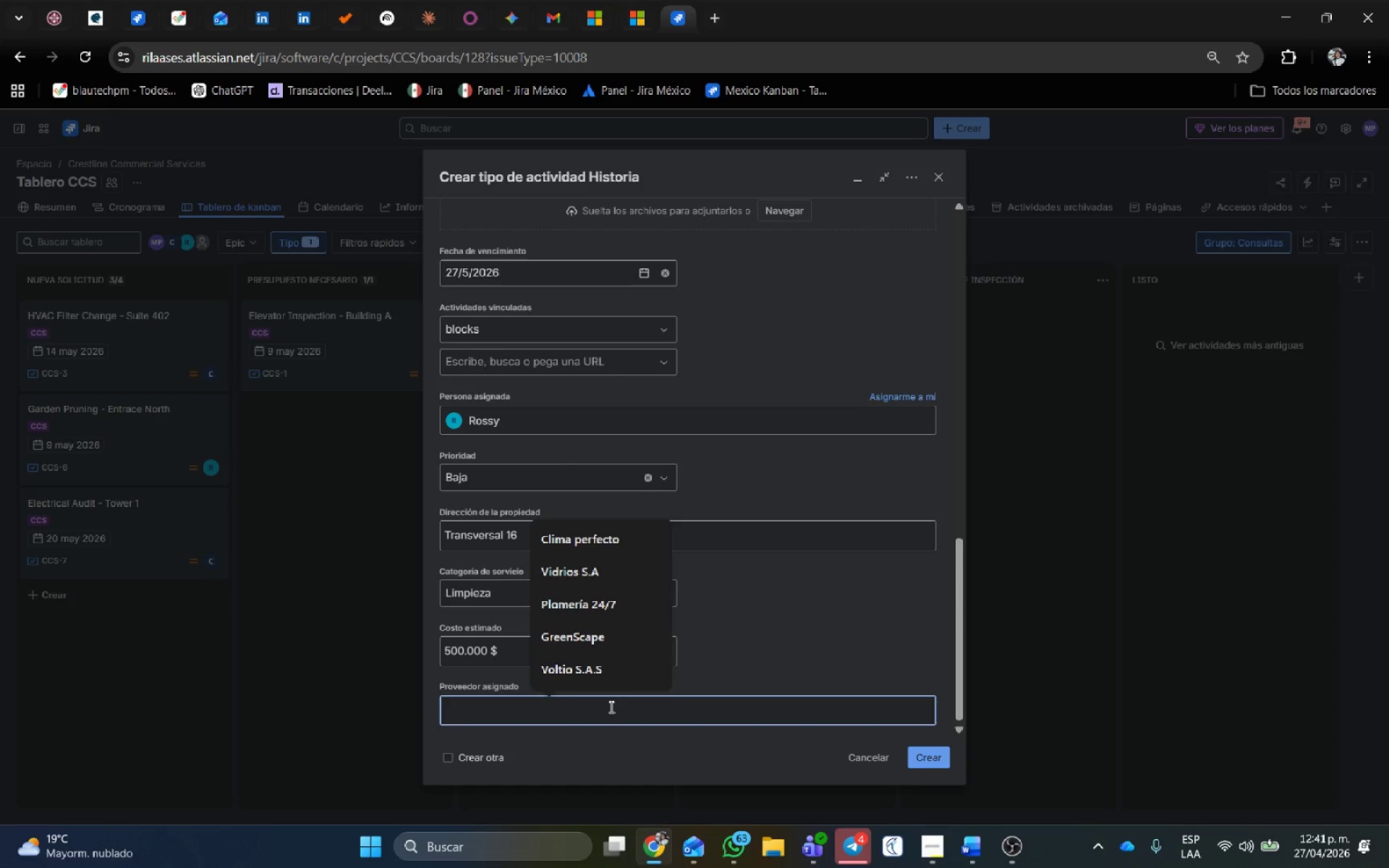 
type(Clean Pro)
 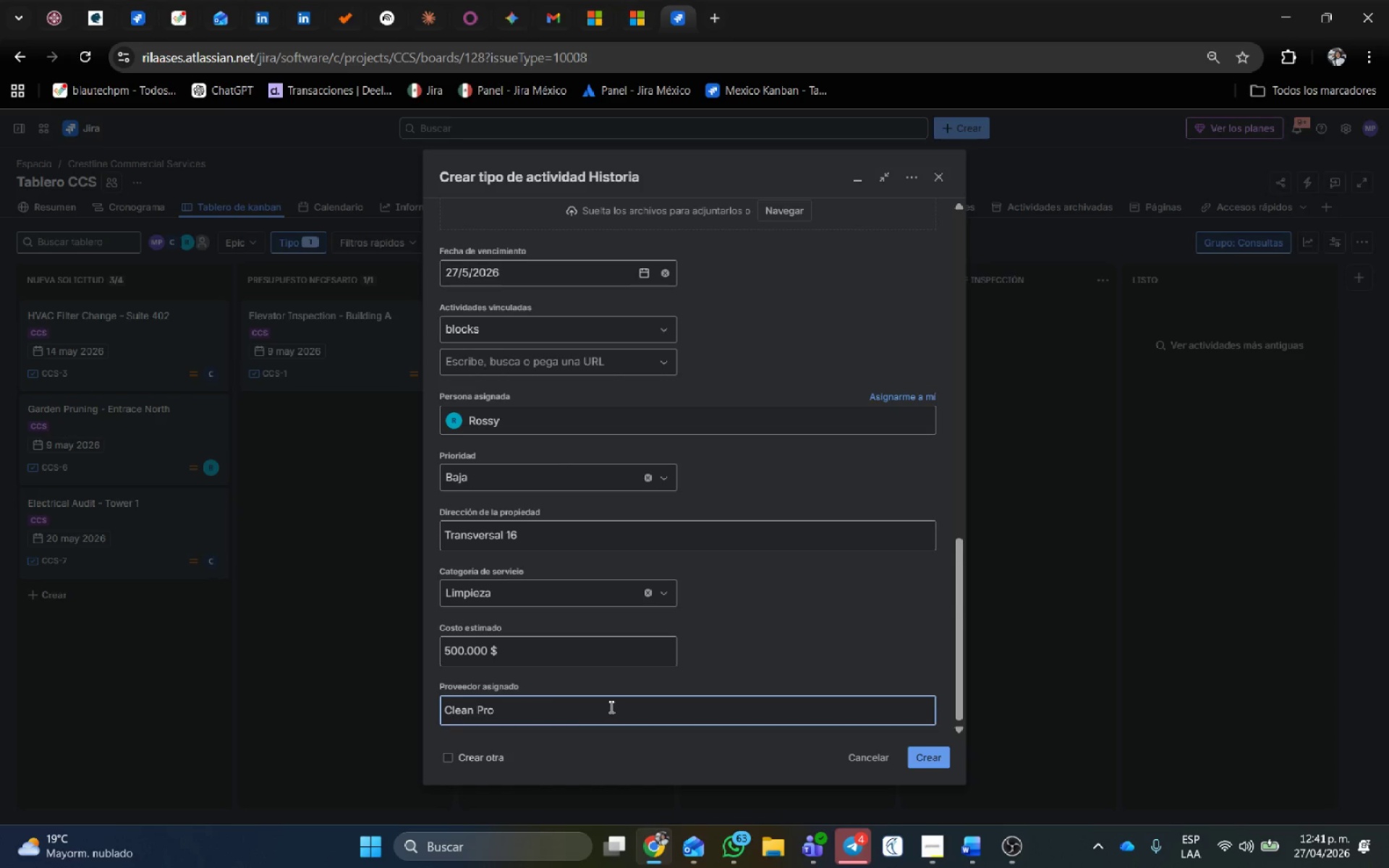 
left_click([944, 757])
 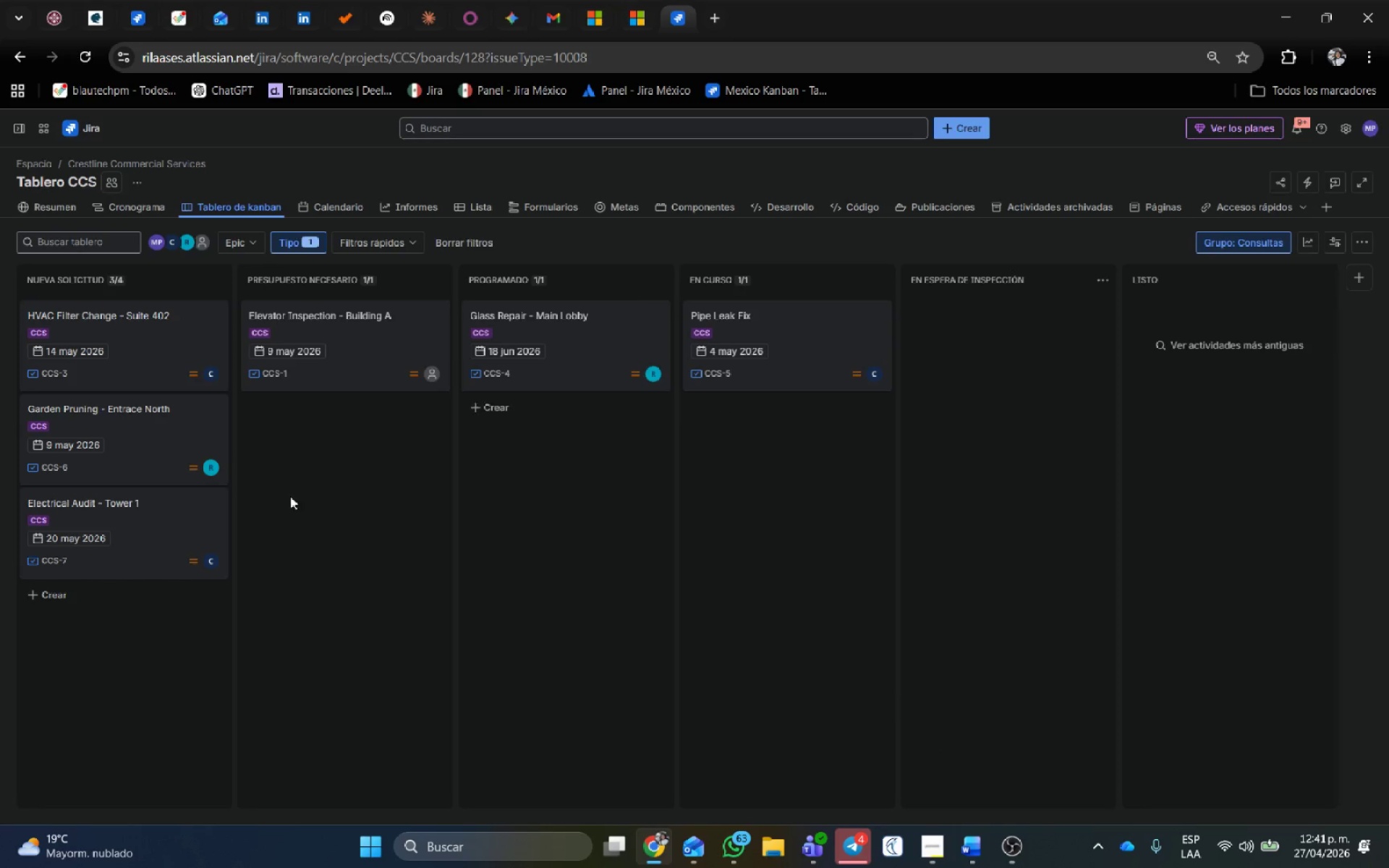 
left_click_drag(start_coordinate=[135, 412], to_coordinate=[925, 296])
 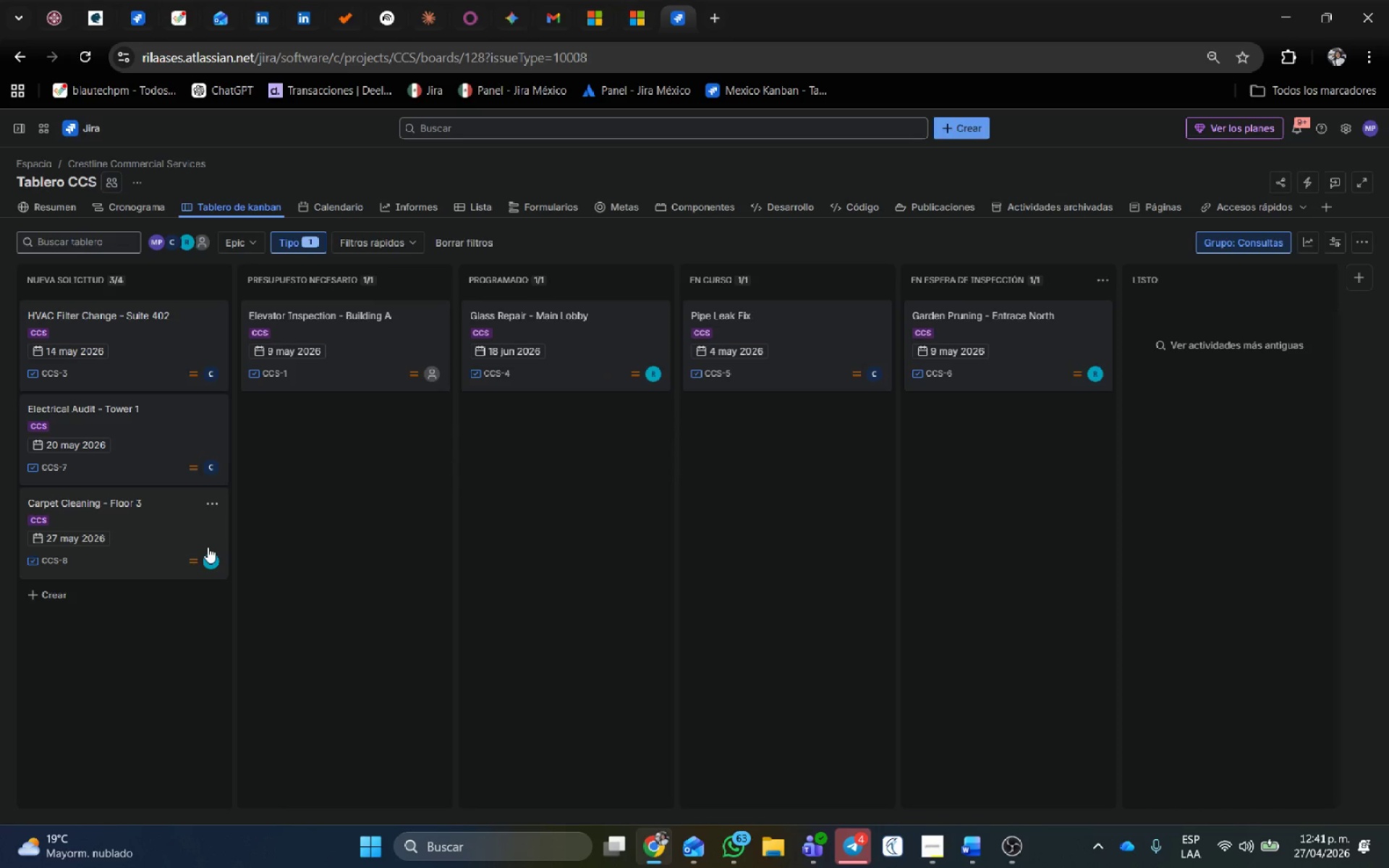 
left_click([1044, 333])
 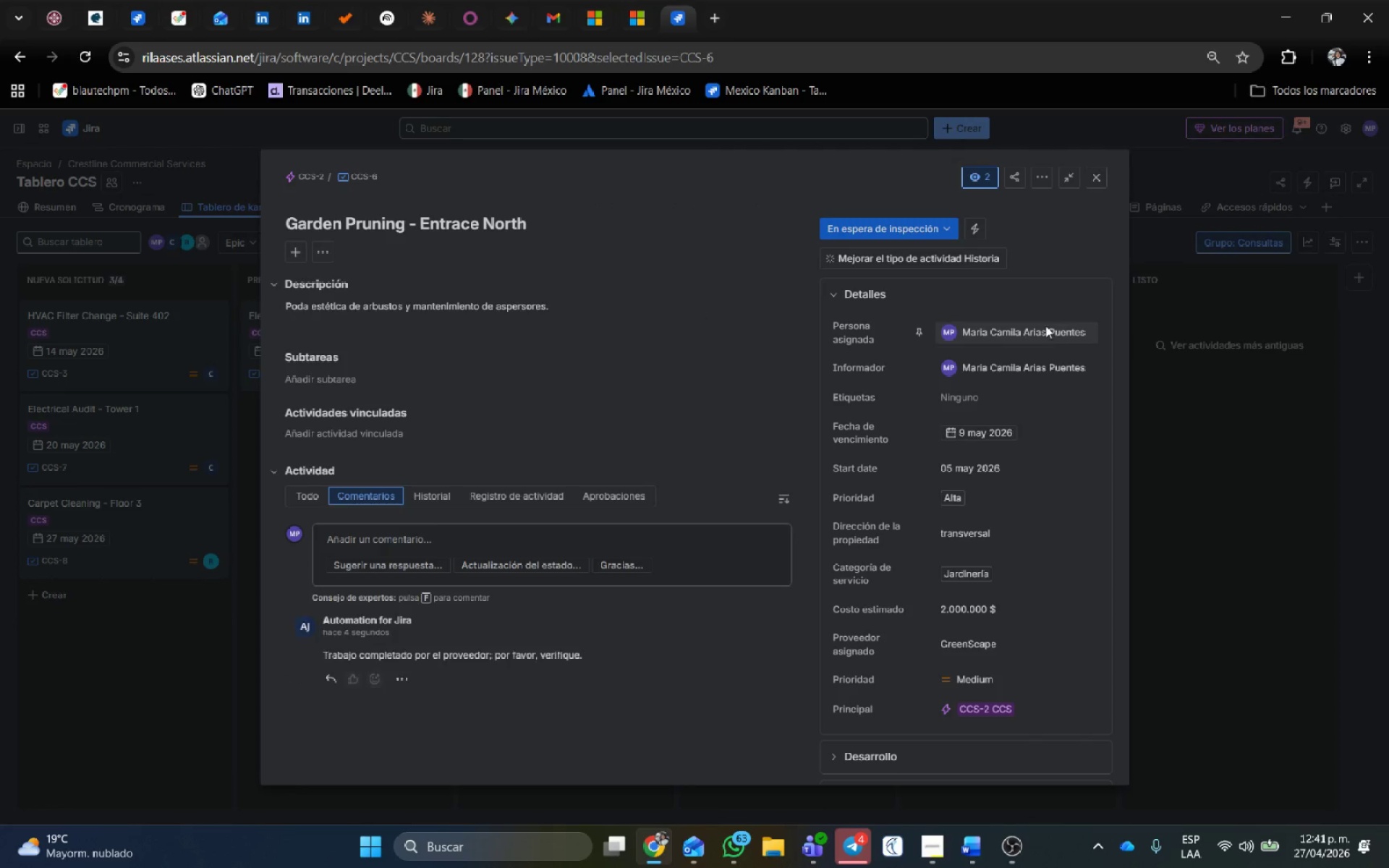 
scroll: coordinate [399, 623], scroll_direction: down, amount: 1.0
 